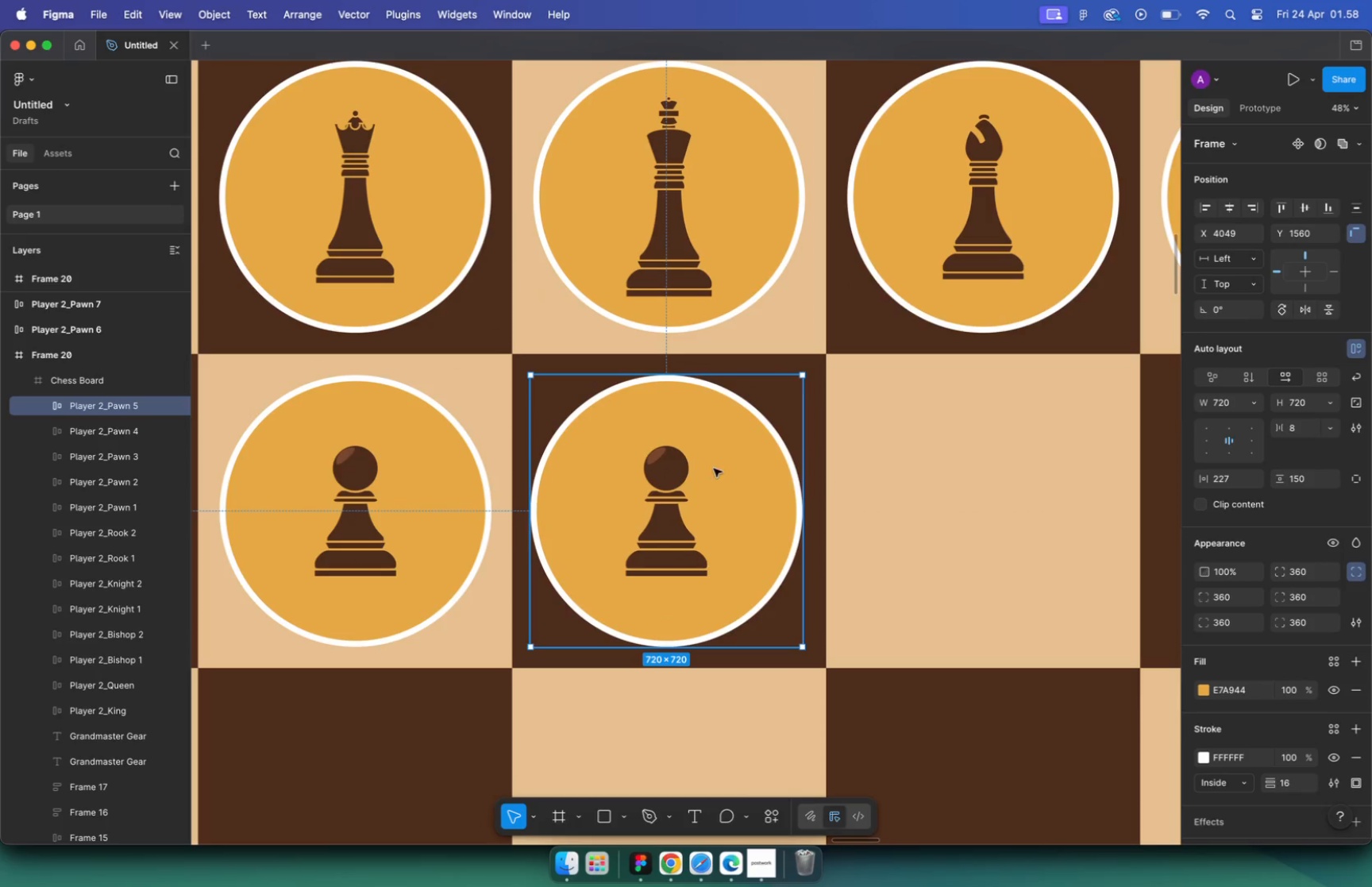 
left_click_drag(start_coordinate=[1022, 513], to_coordinate=[414, 422])
 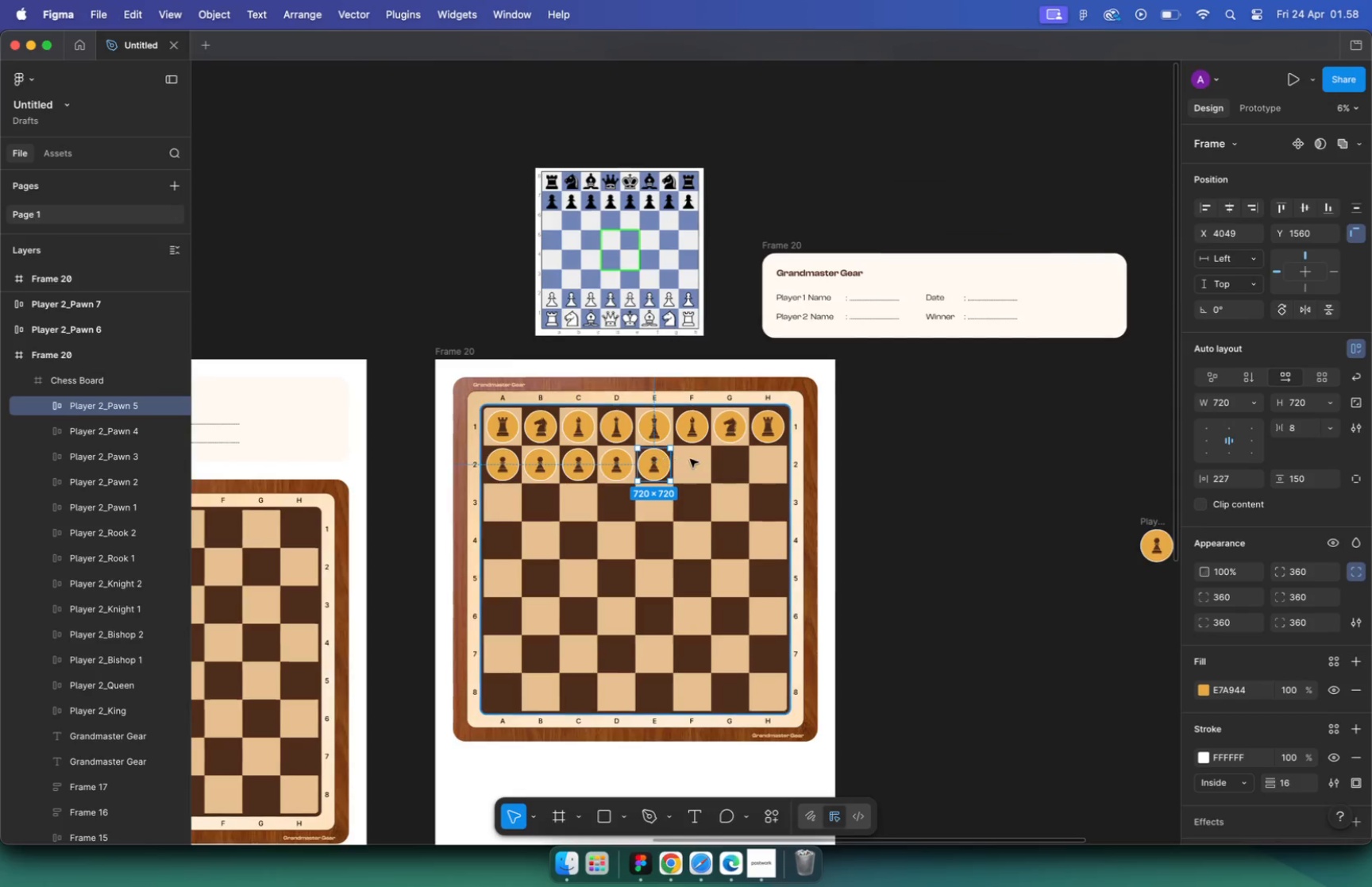 
hold_key(key=CommandLeft, duration=0.49)
scroll: coordinate [404, 431], scroll_direction: up, amount: 16.0
 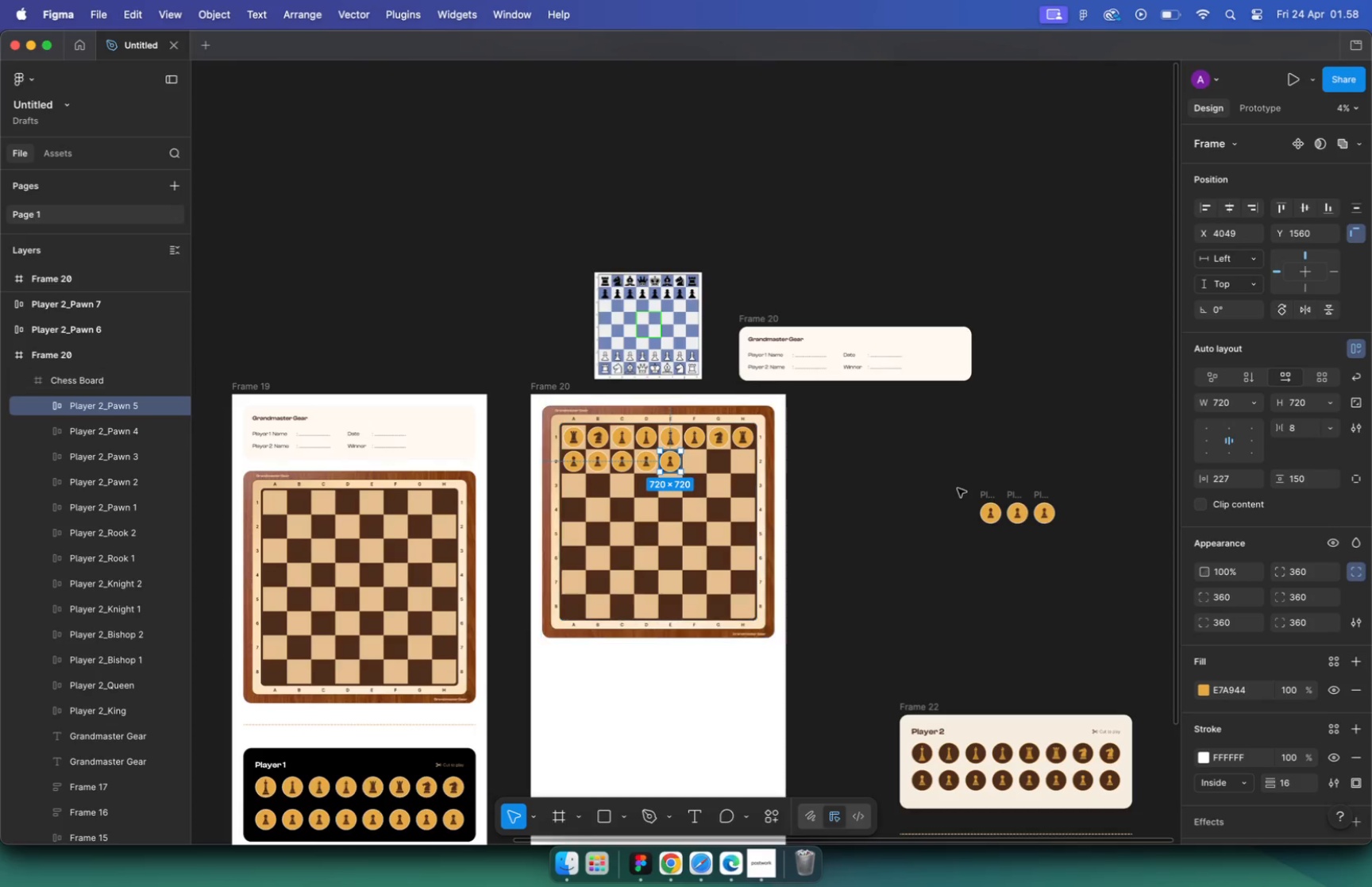 
left_click_drag(start_coordinate=[493, 481], to_coordinate=[462, 428])
 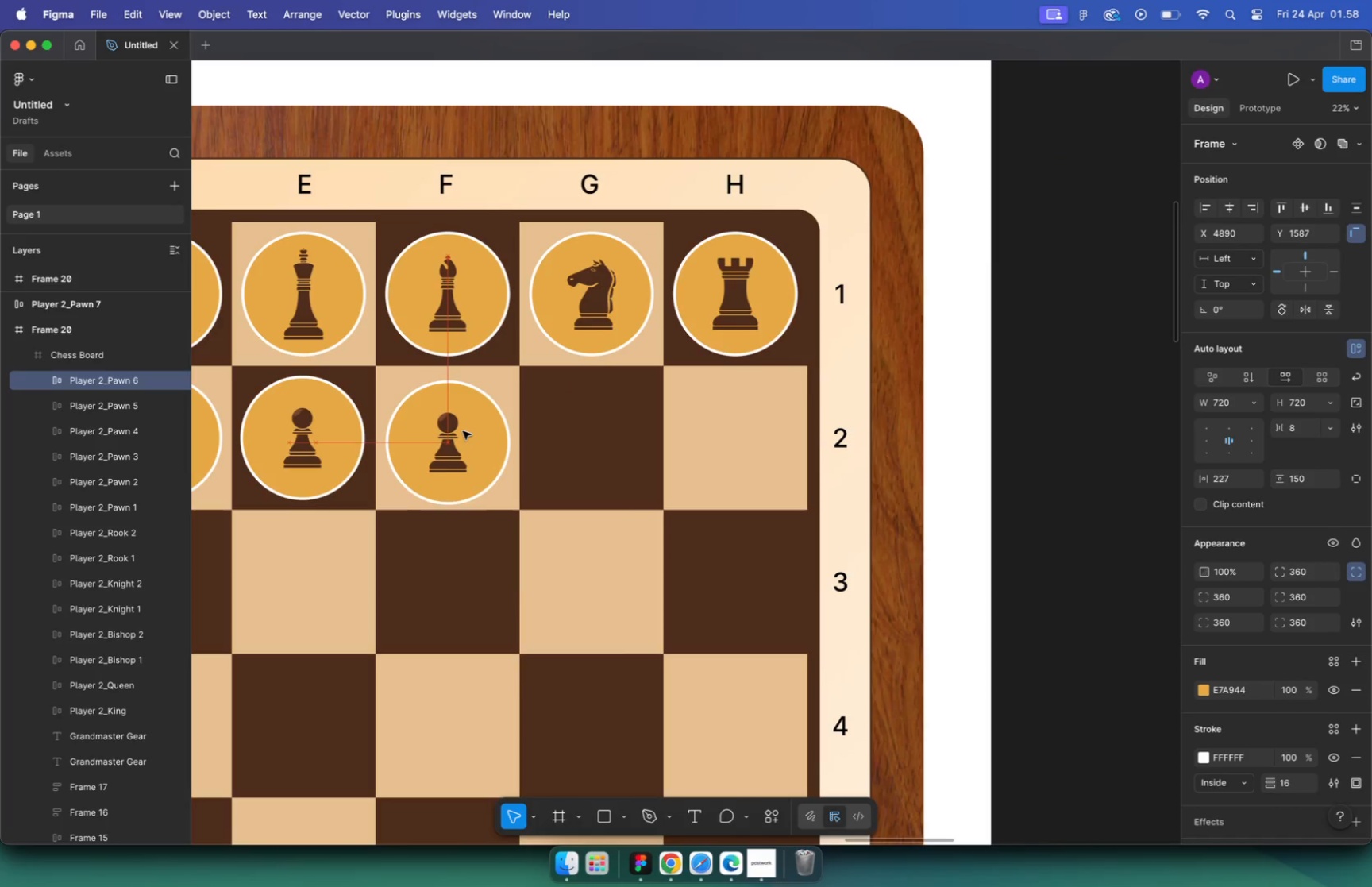 
hold_key(key=CommandLeft, duration=0.45)
 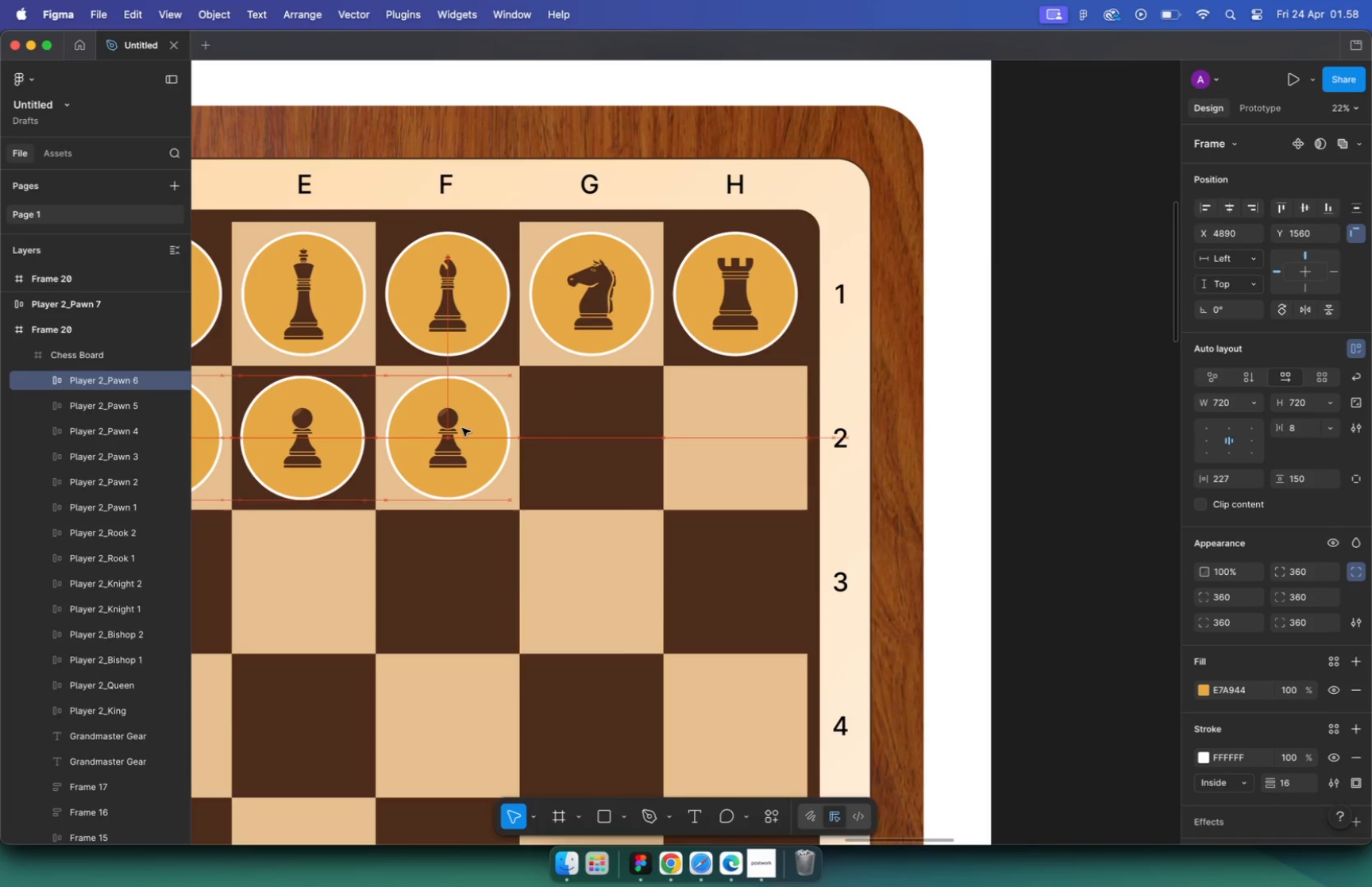 
hold_key(key=CommandLeft, duration=0.38)
 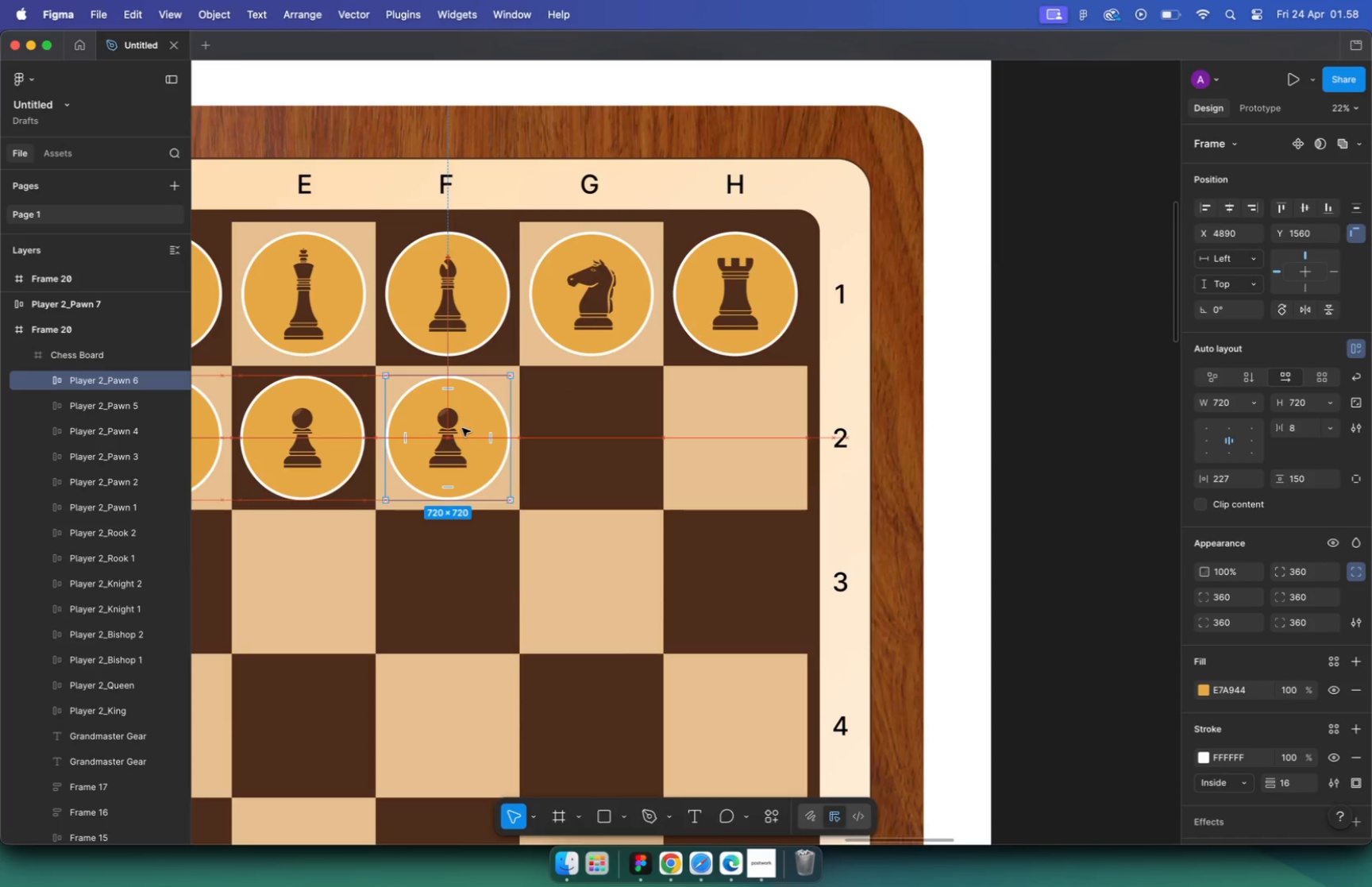 
scroll: coordinate [680, 472], scroll_direction: down, amount: 16.0
 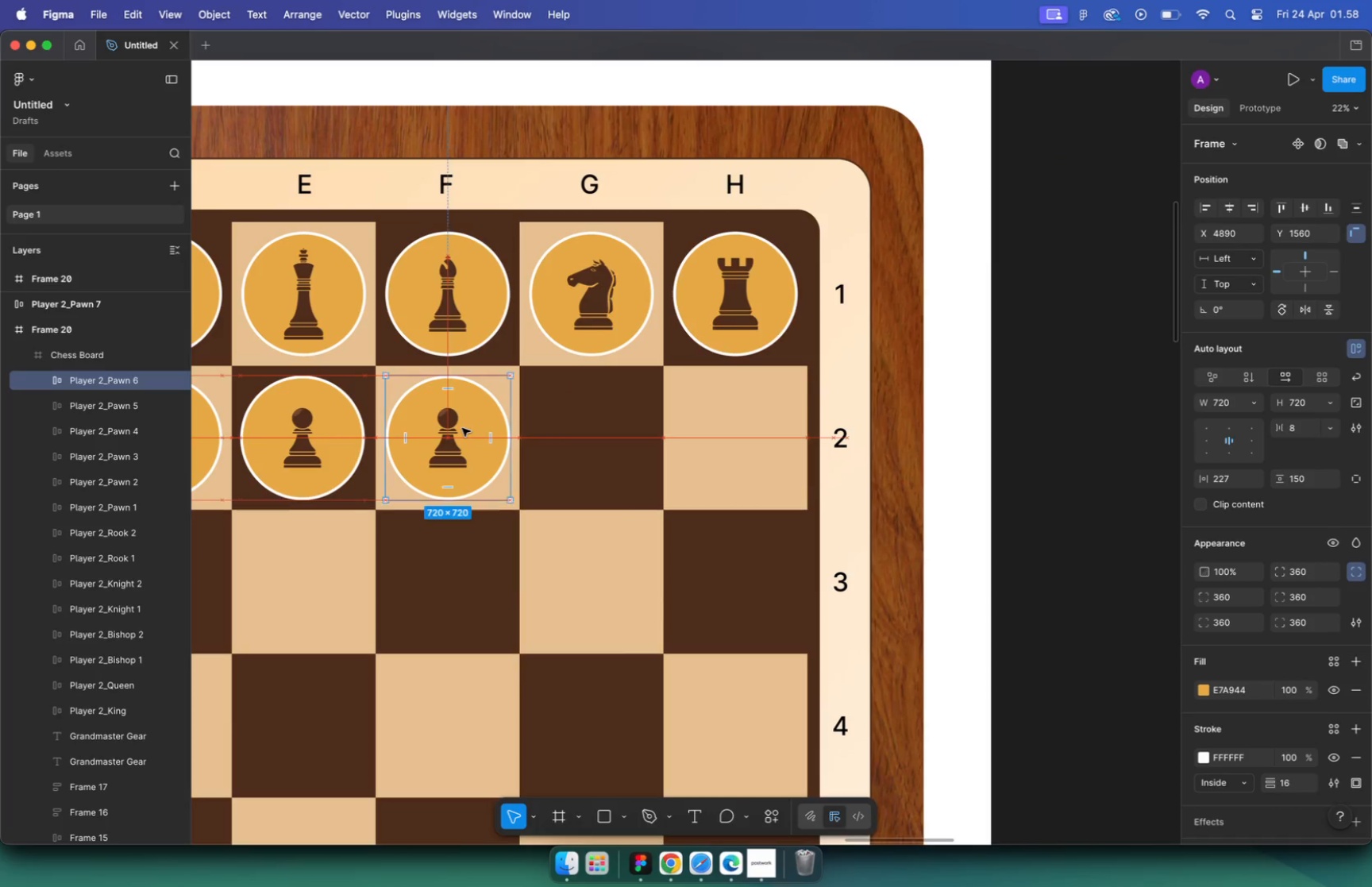 
left_click_drag(start_coordinate=[1112, 514], to_coordinate=[581, 446])
 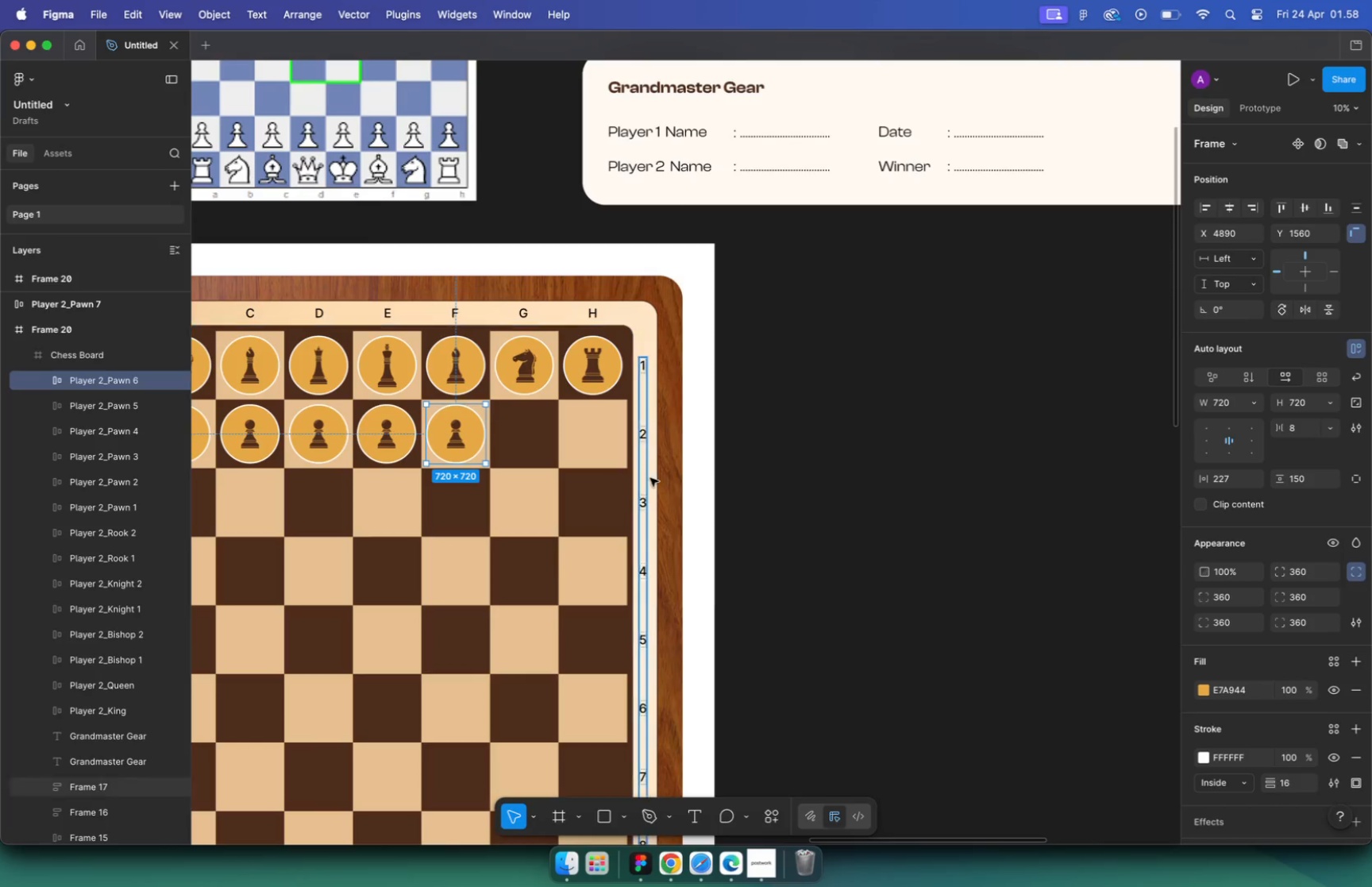 
hold_key(key=CommandLeft, duration=0.45)
scroll: coordinate [581, 456], scroll_direction: up, amount: 24.0
 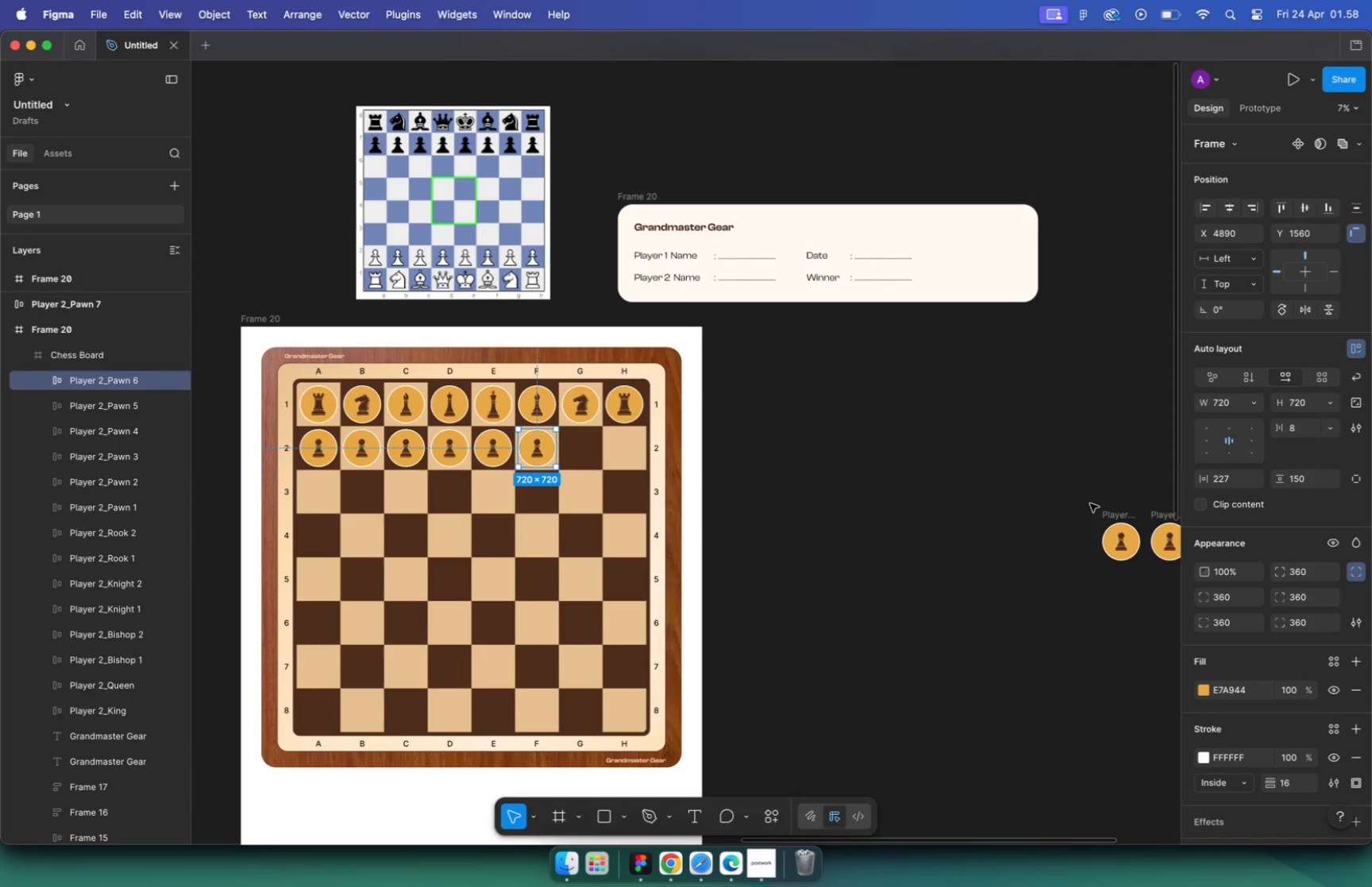 
left_click_drag(start_coordinate=[618, 509], to_coordinate=[591, 409])
 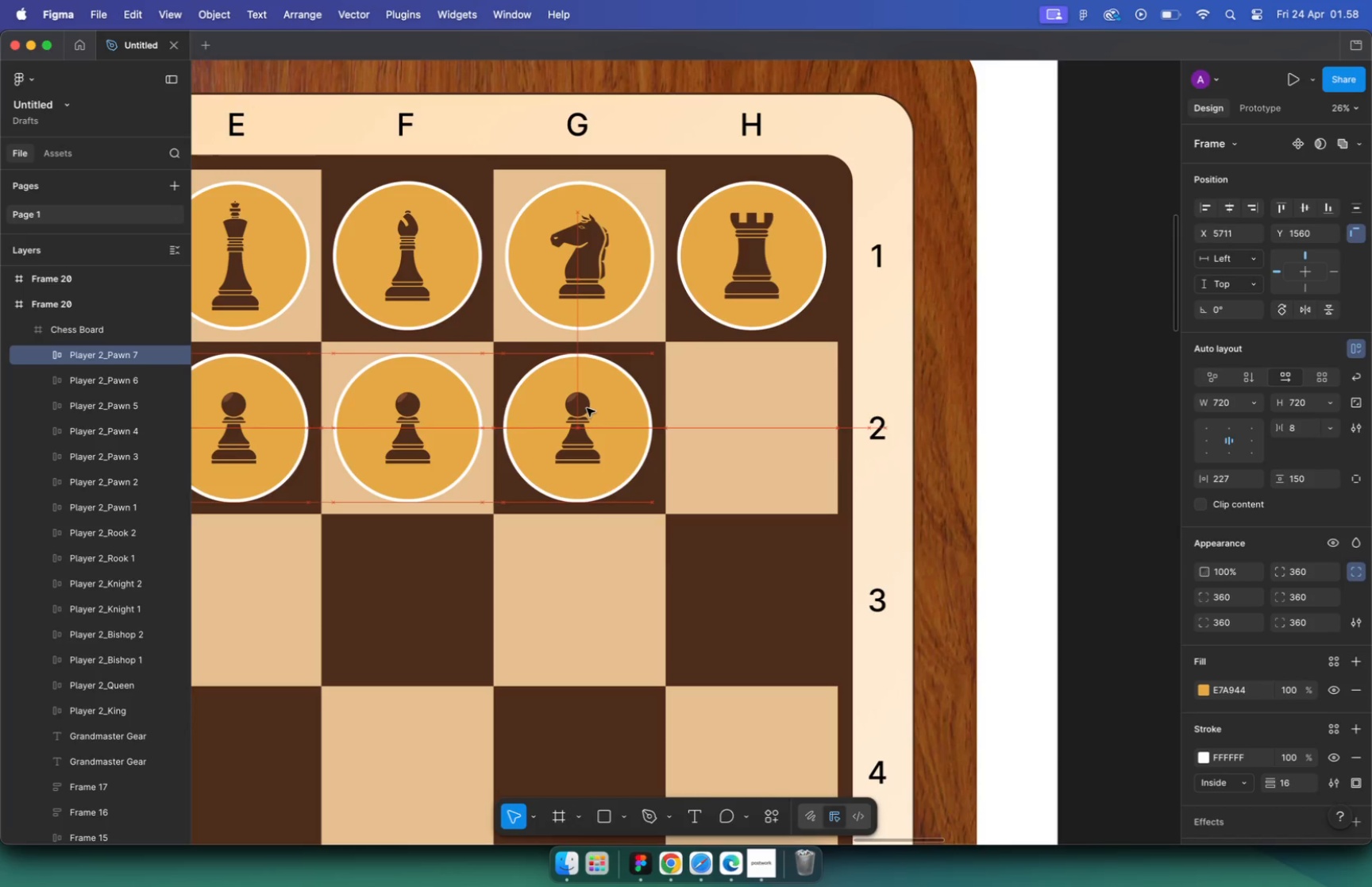 
hold_key(key=CommandLeft, duration=0.85)
scroll: coordinate [646, 434], scroll_direction: down, amount: 27.0
 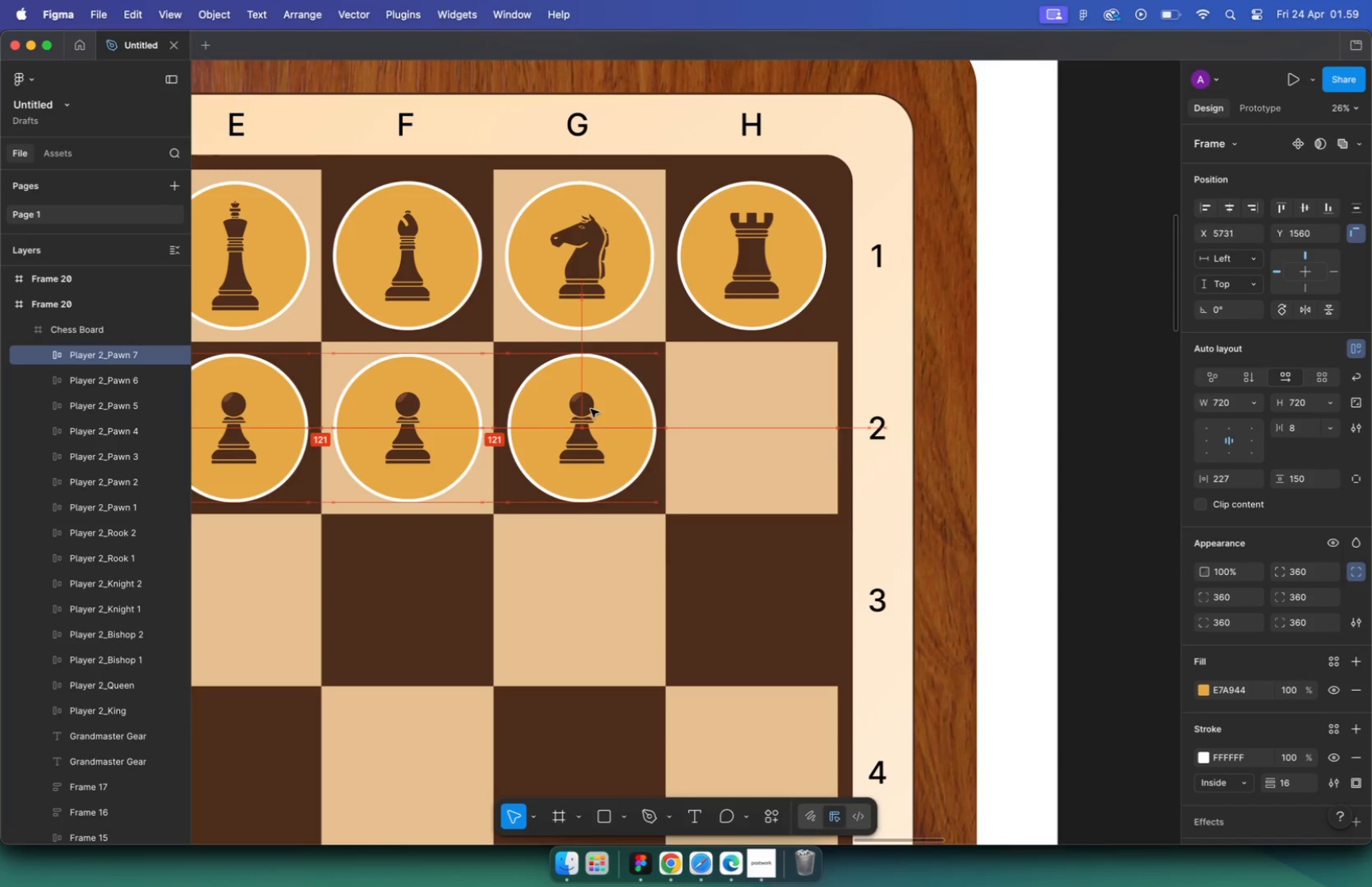 
left_click_drag(start_coordinate=[994, 466], to_coordinate=[649, 426])
 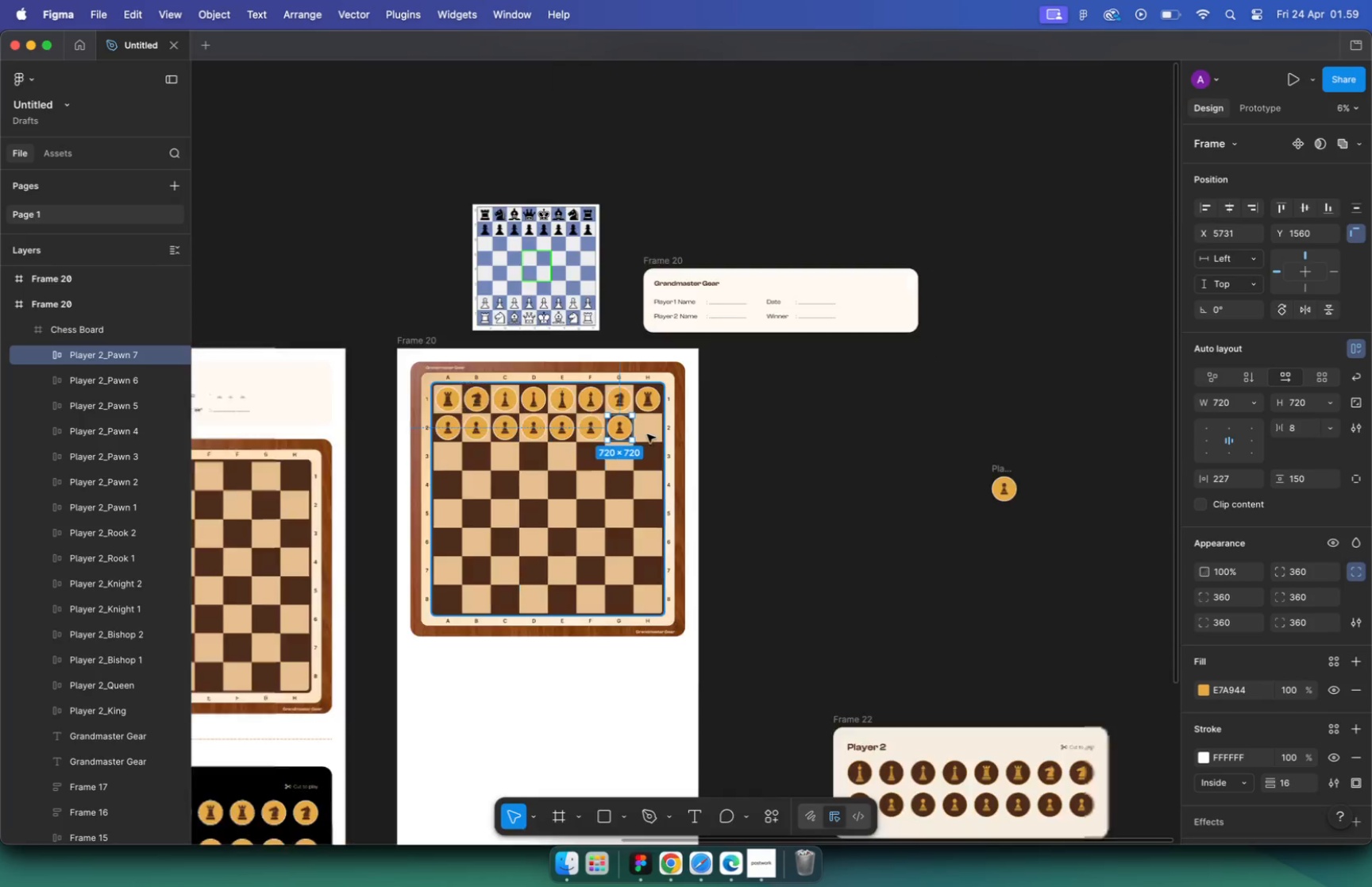 
hold_key(key=CommandLeft, duration=0.45)
scroll: coordinate [650, 431], scroll_direction: up, amount: 24.0
 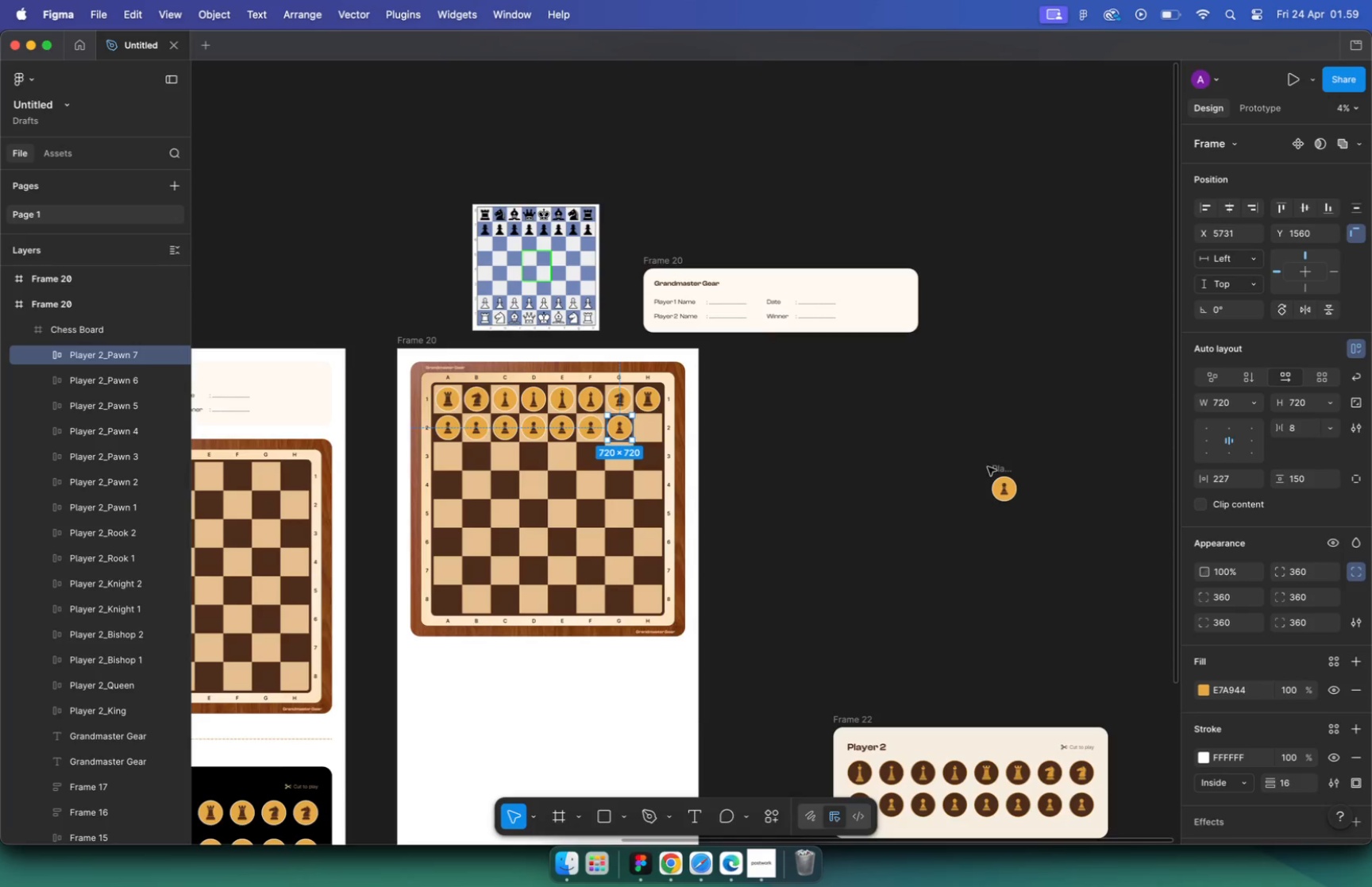 
left_click_drag(start_coordinate=[683, 483], to_coordinate=[634, 407])
 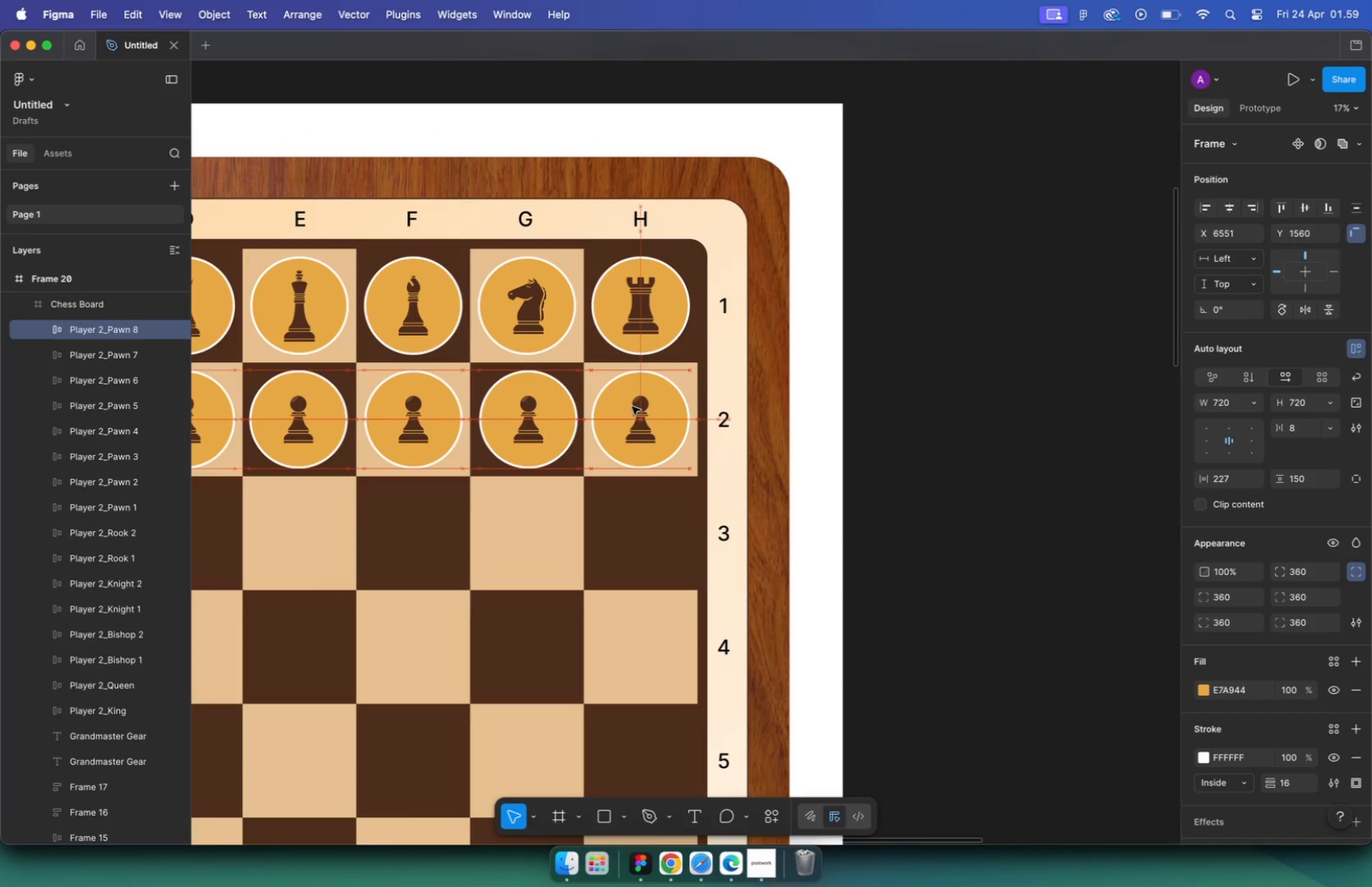 
hold_key(key=CommandLeft, duration=0.95)
scroll: coordinate [827, 415], scroll_direction: down, amount: 22.0
 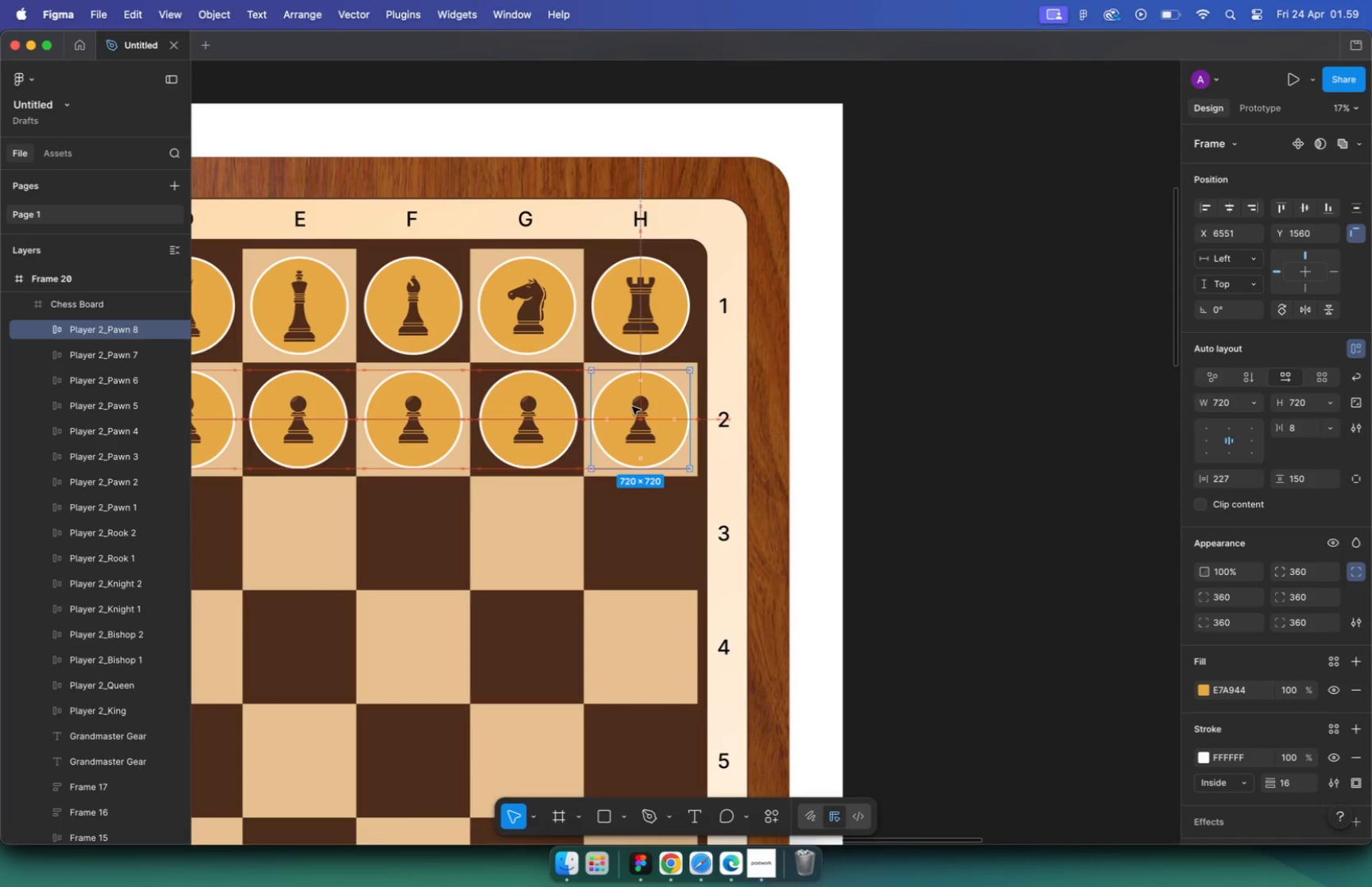 
hold_key(key=CommandLeft, duration=0.9)
scroll: coordinate [871, 498], scroll_direction: down, amount: 10.0
 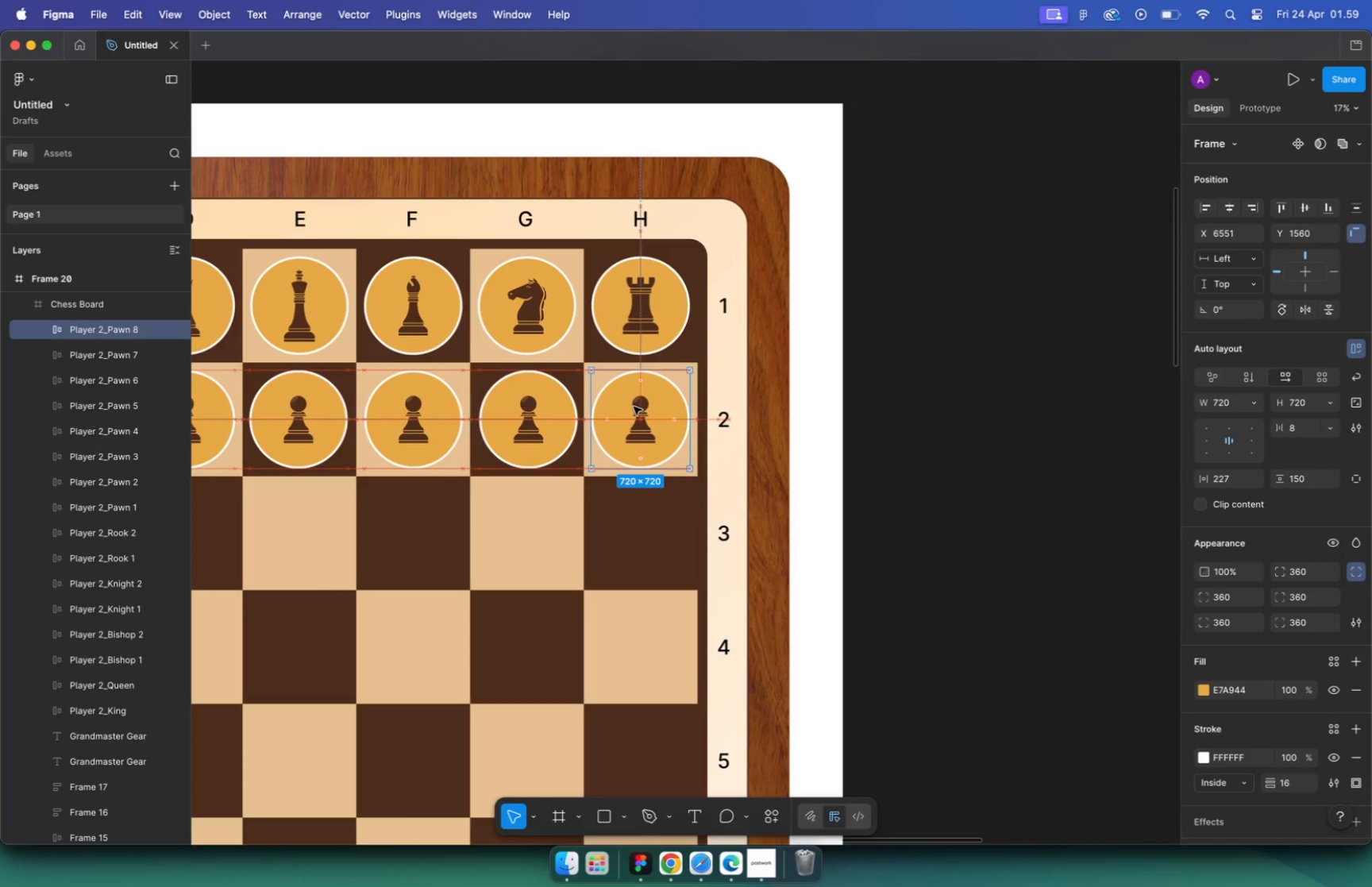 
scroll: coordinate [943, 575], scroll_direction: up, amount: 17.0
 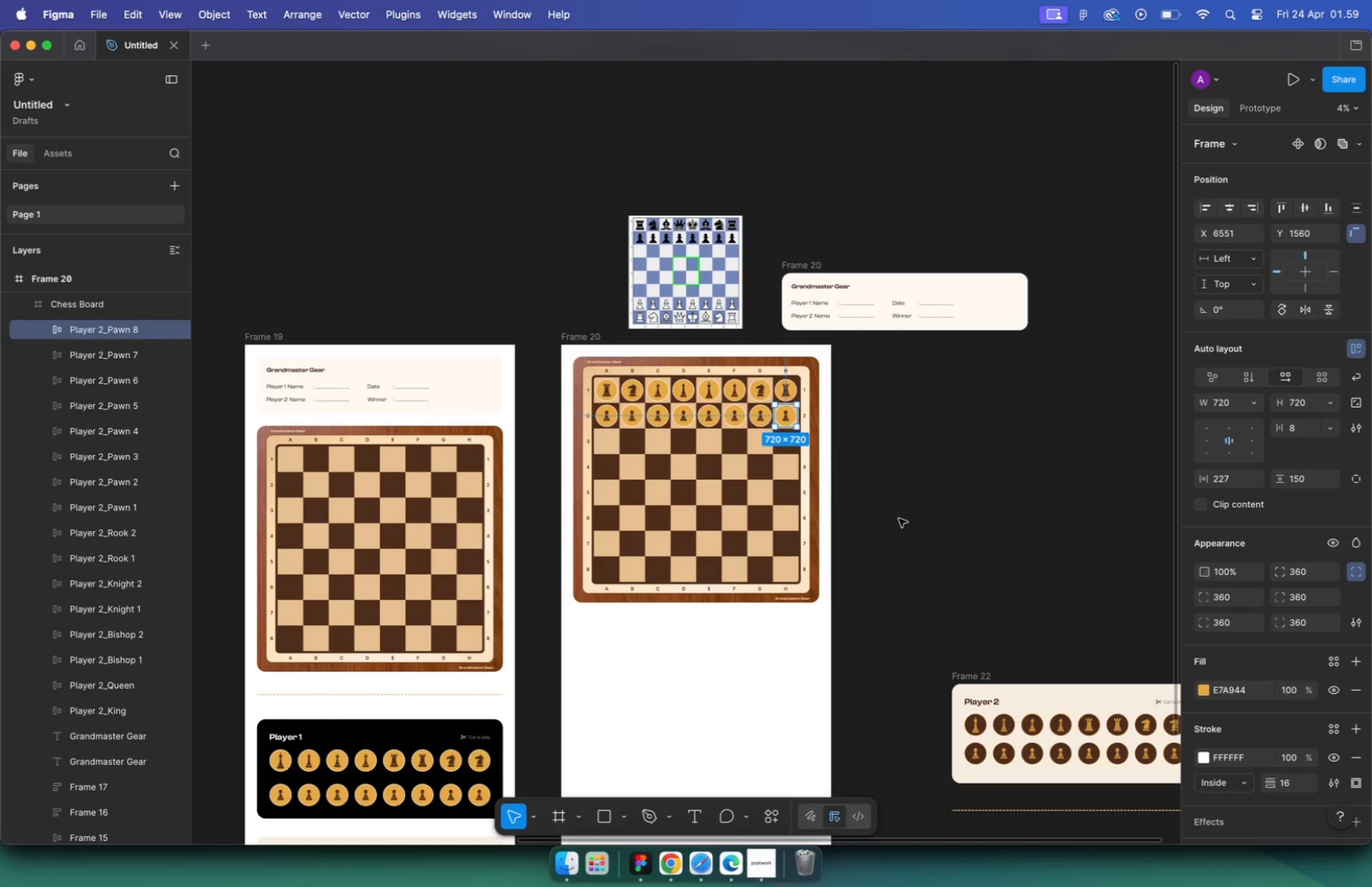 
hold_key(key=ShiftLeft, duration=2.7)
left_click([923, 661])
 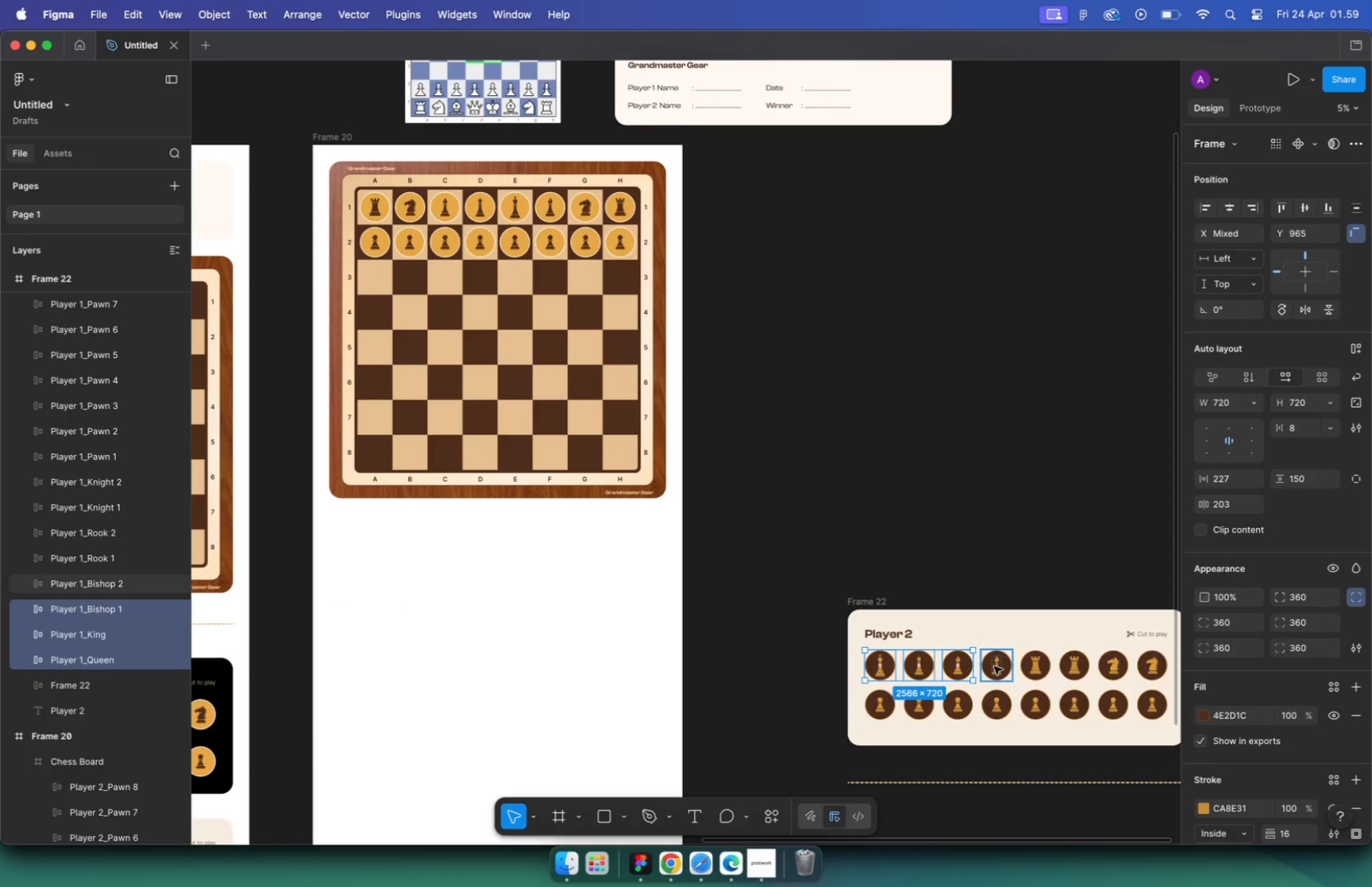 
left_click([962, 564])
 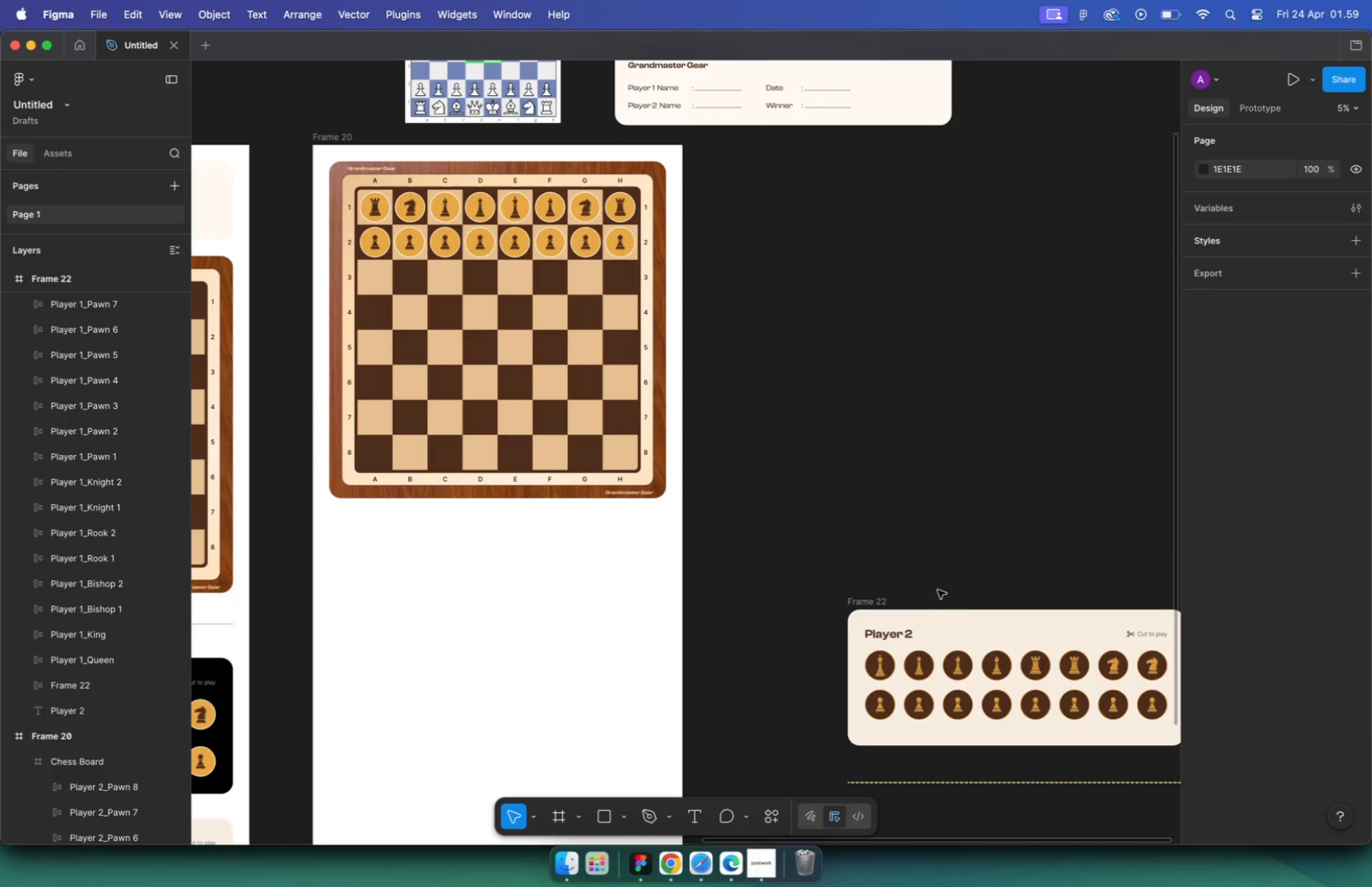 
hold_key(key=CommandLeft, duration=0.5)
 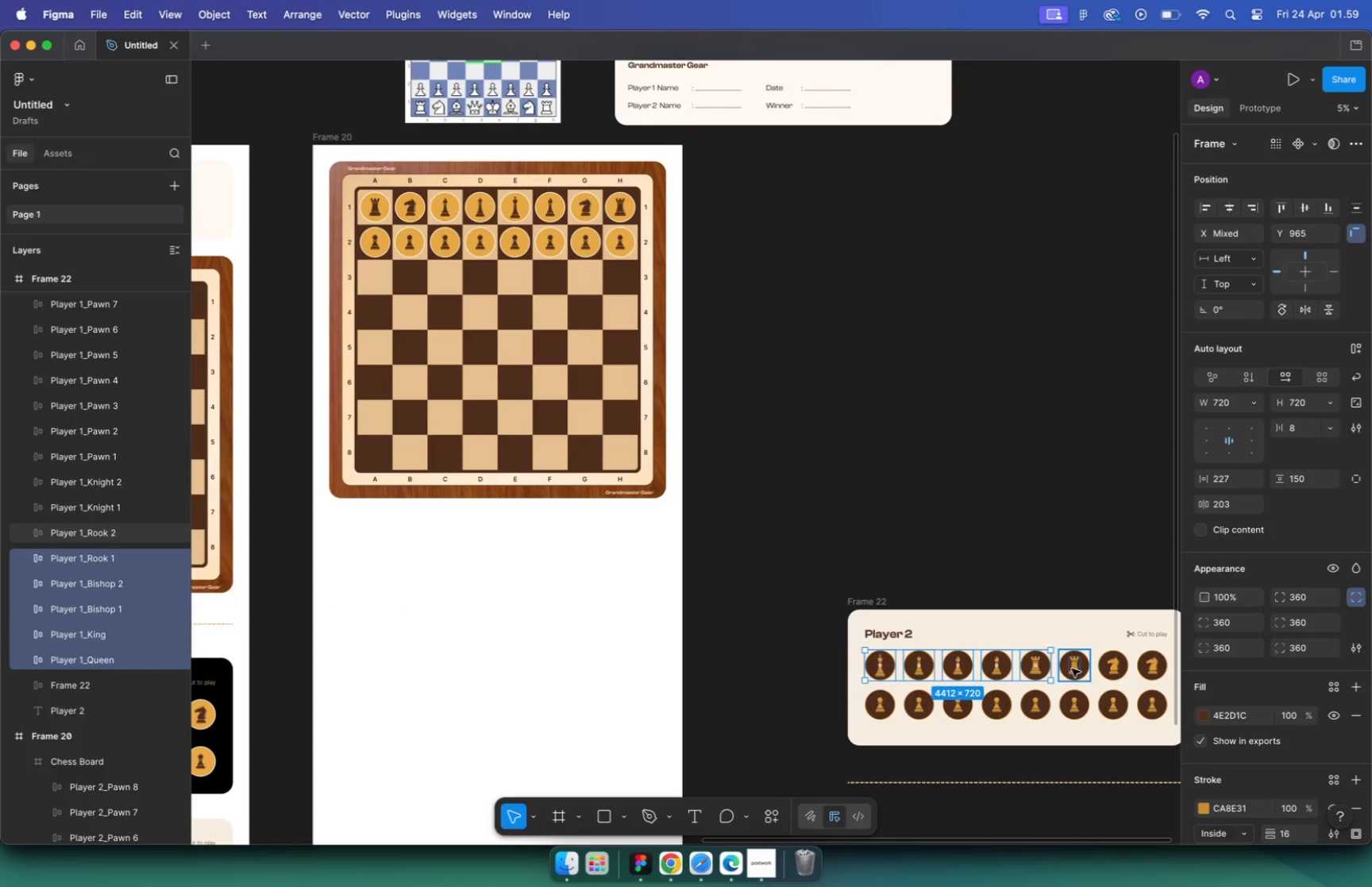 
left_click_drag(start_coordinate=[858, 600], to_coordinate=[748, 423])
 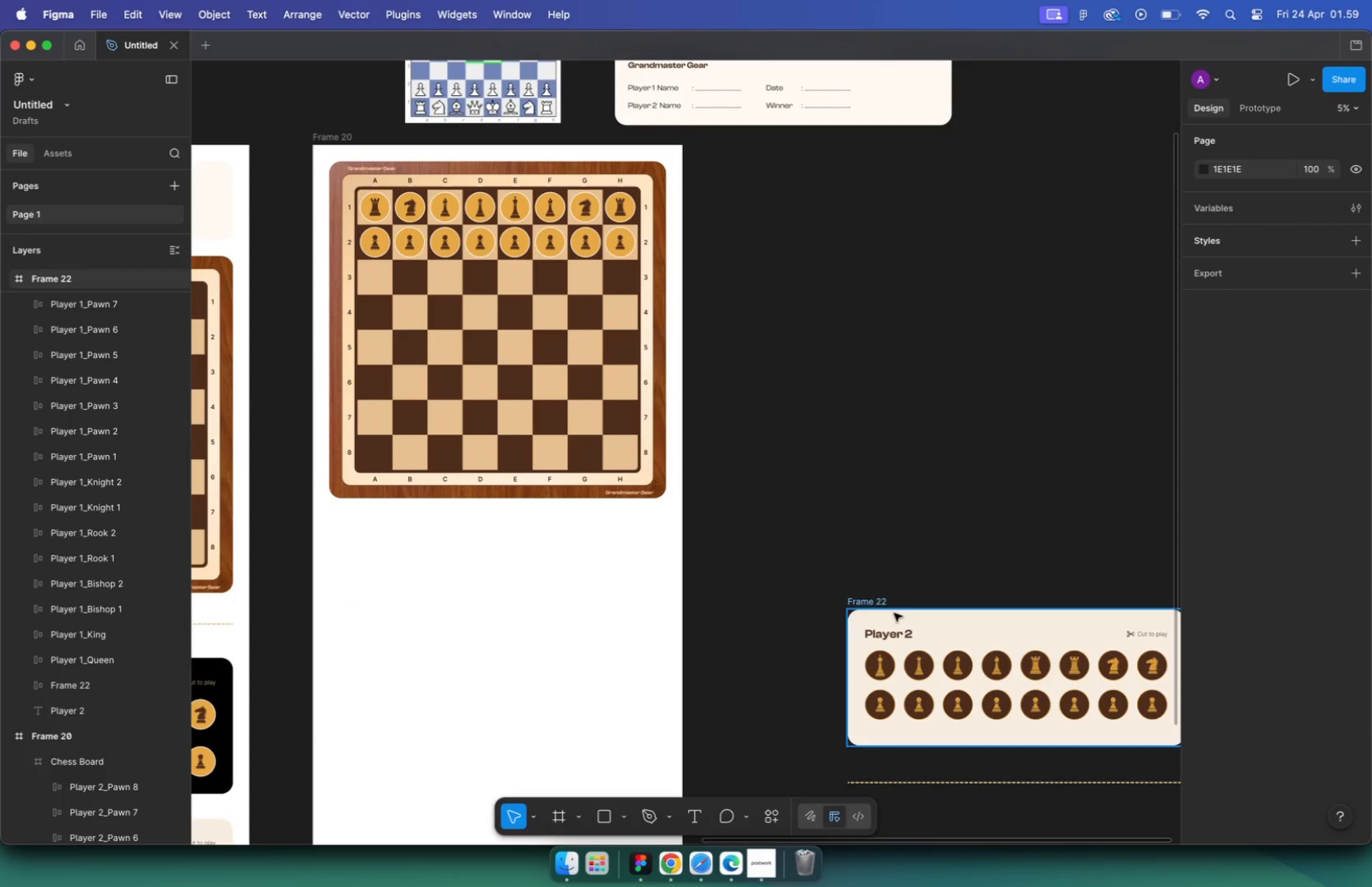 
hold_key(key=CommandLeft, duration=11.2)
scroll: coordinate [673, 429], scroll_direction: down, amount: 22.0
 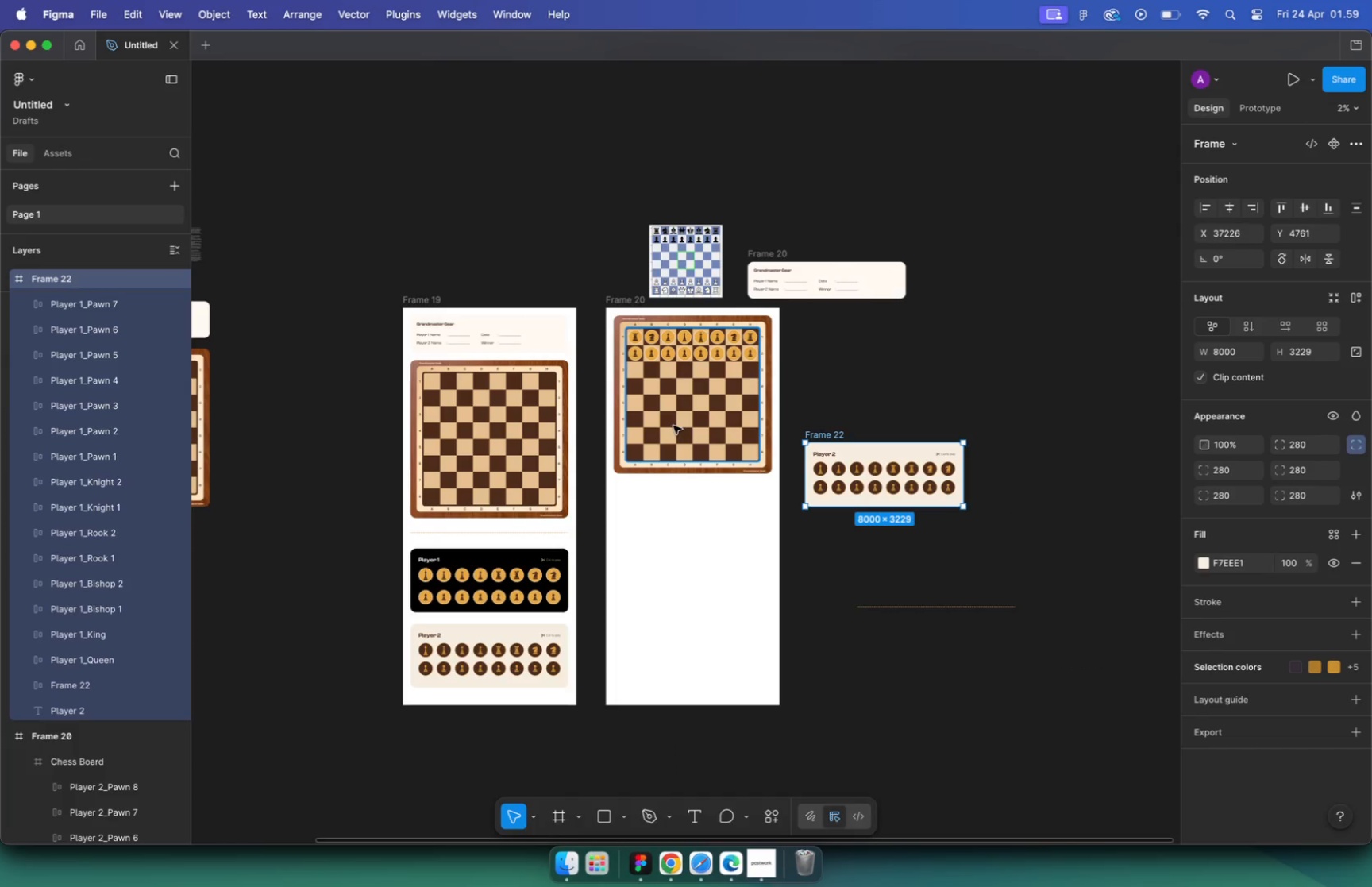 
scroll: coordinate [268, 389], scroll_direction: up, amount: 5.0
 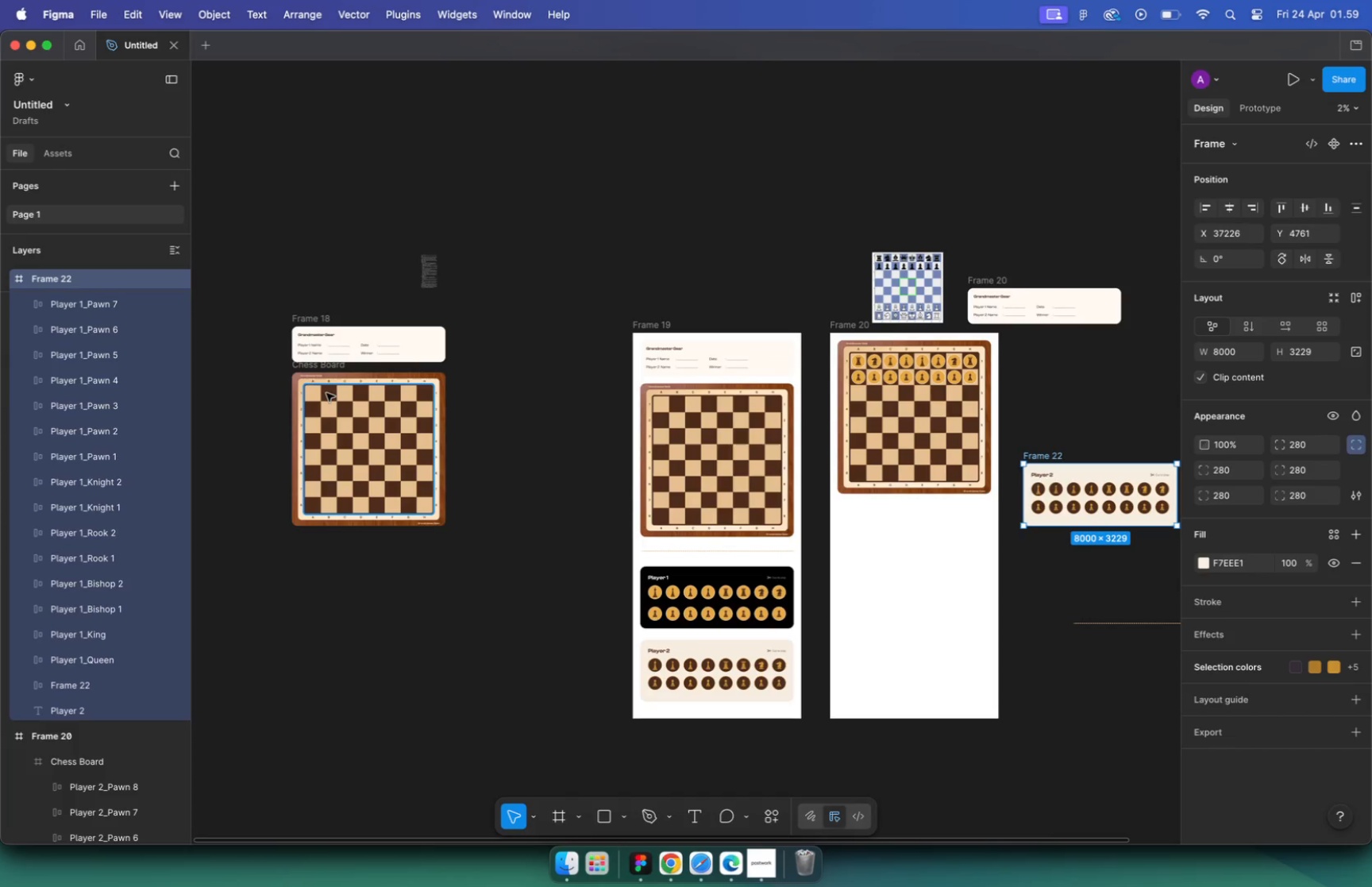 
hold_key(key=CommandLeft, duration=0.45)
left_click([720, 453])
 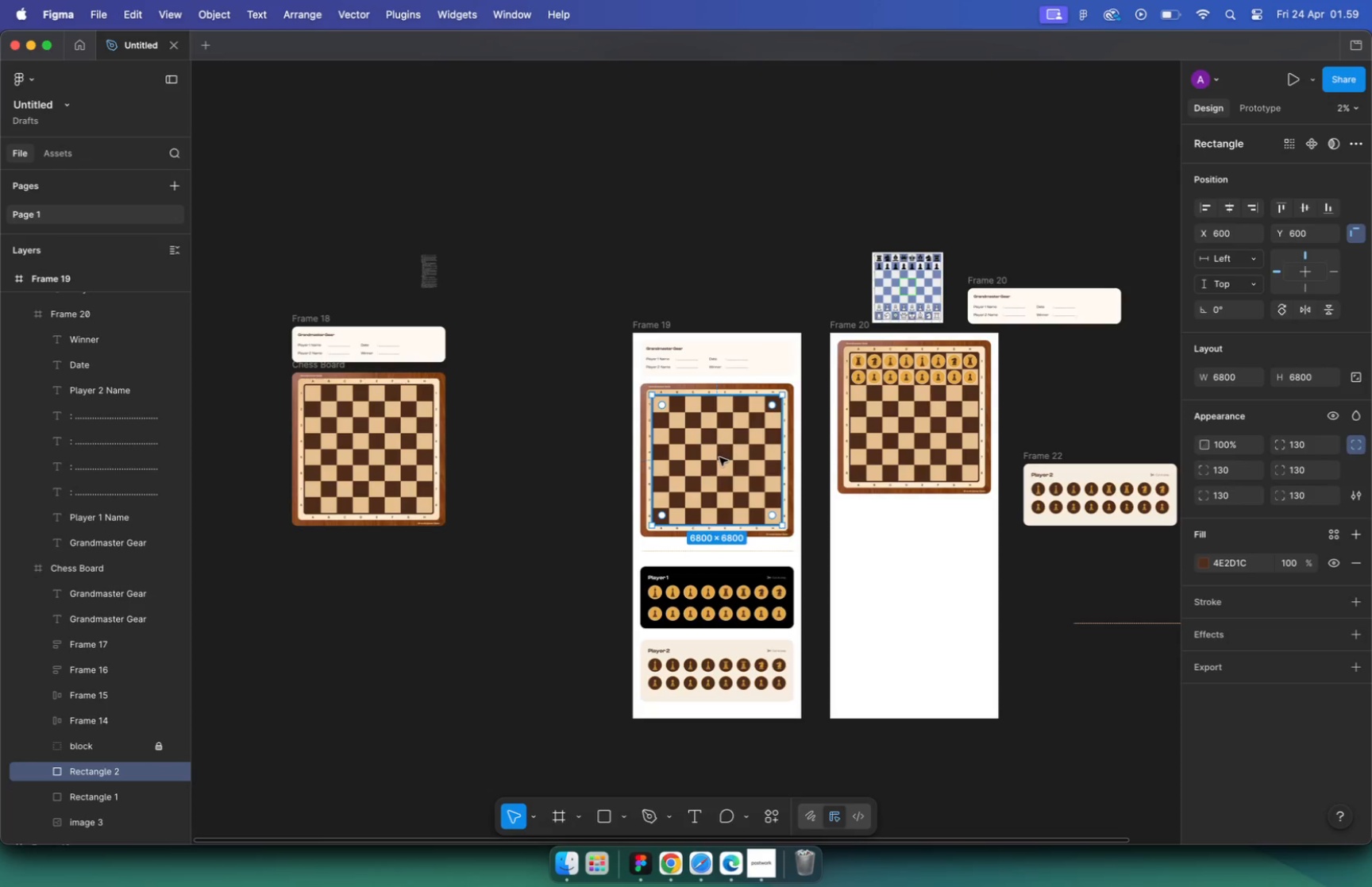 
hold_key(key=CommandLeft, duration=0.53)
 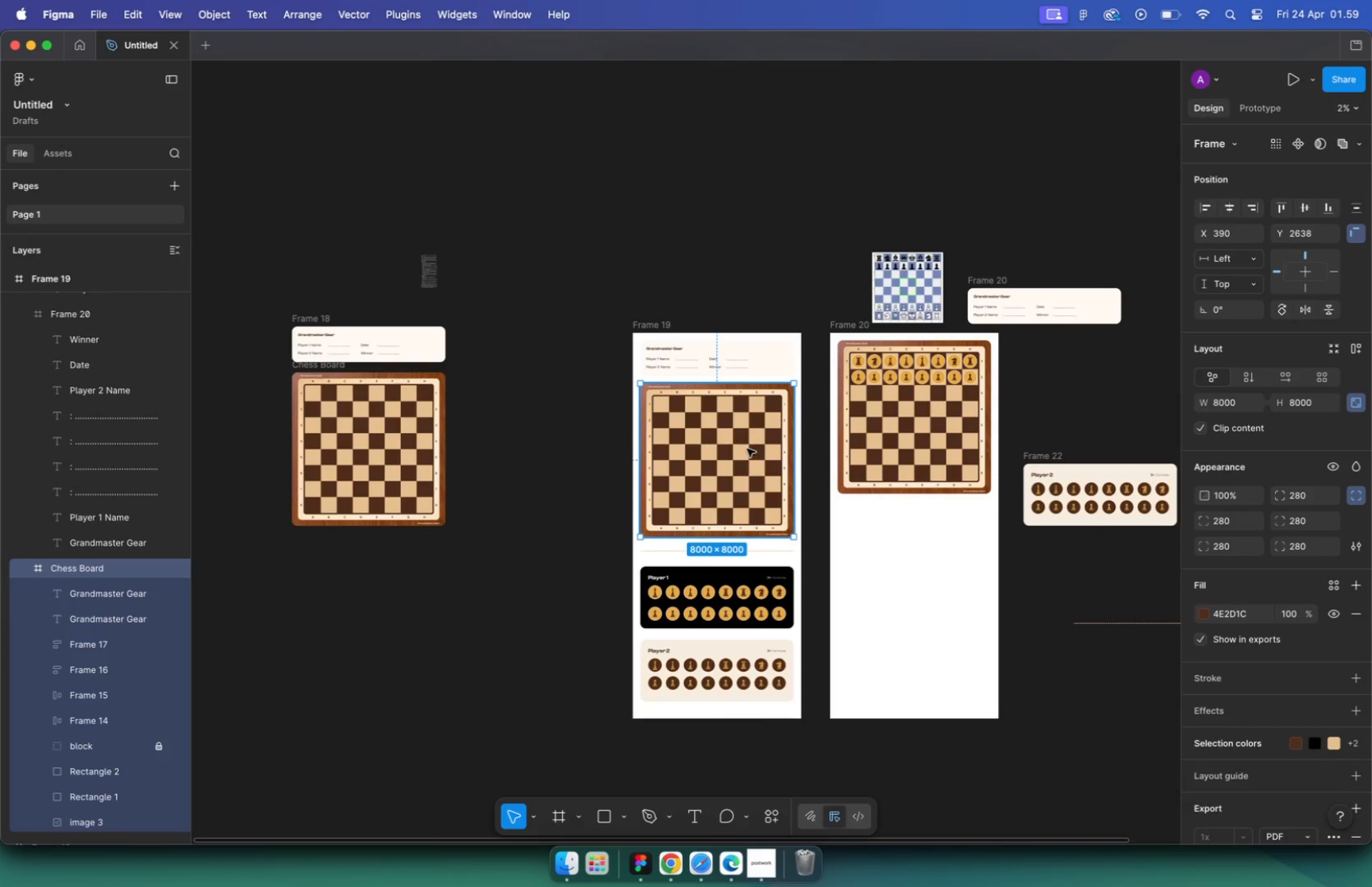 
hold_key(key=CommandLeft, duration=0.6)
 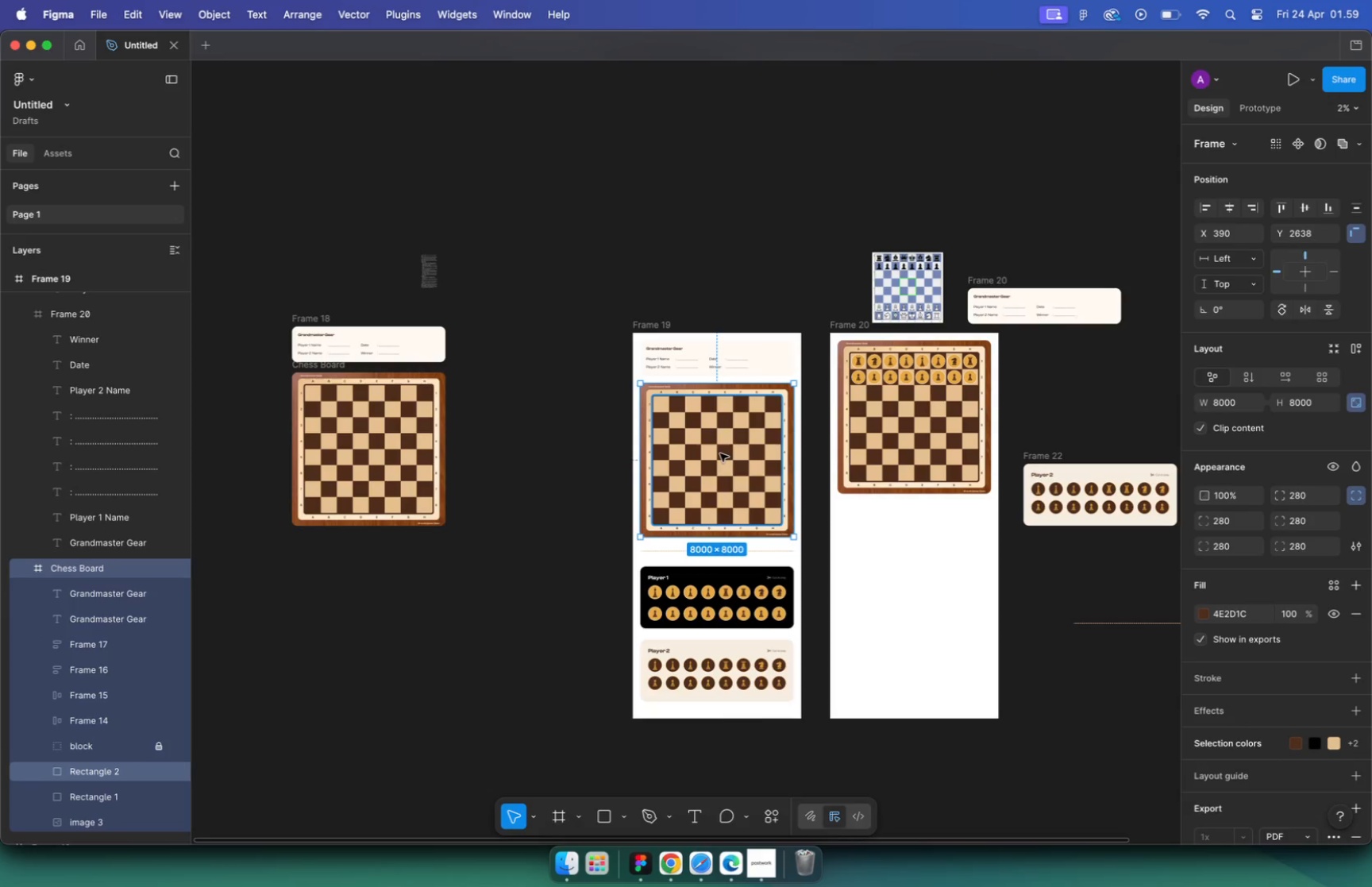 
scroll: coordinate [719, 457], scroll_direction: up, amount: 17.0
 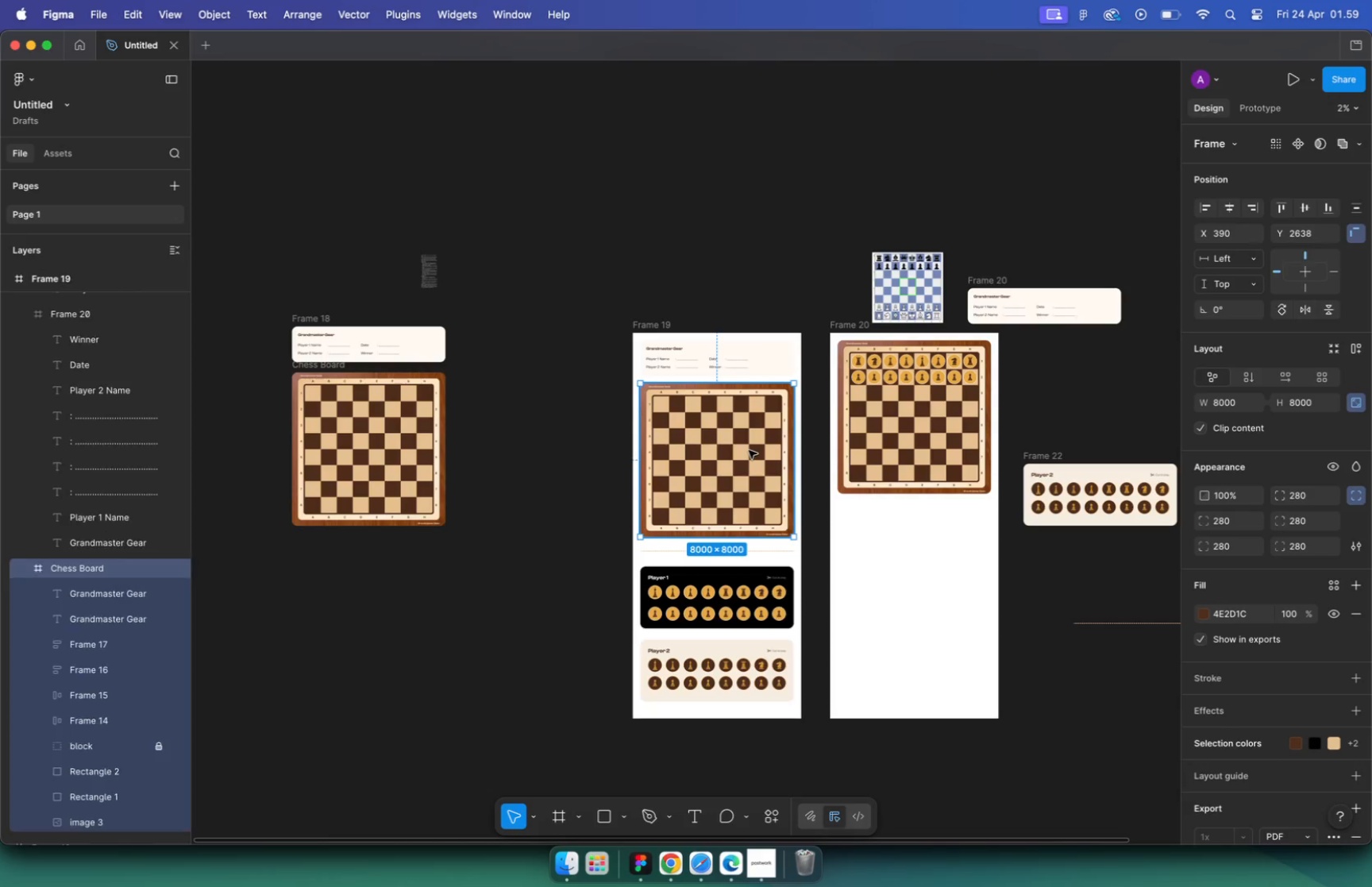 
left_click([731, 446])
 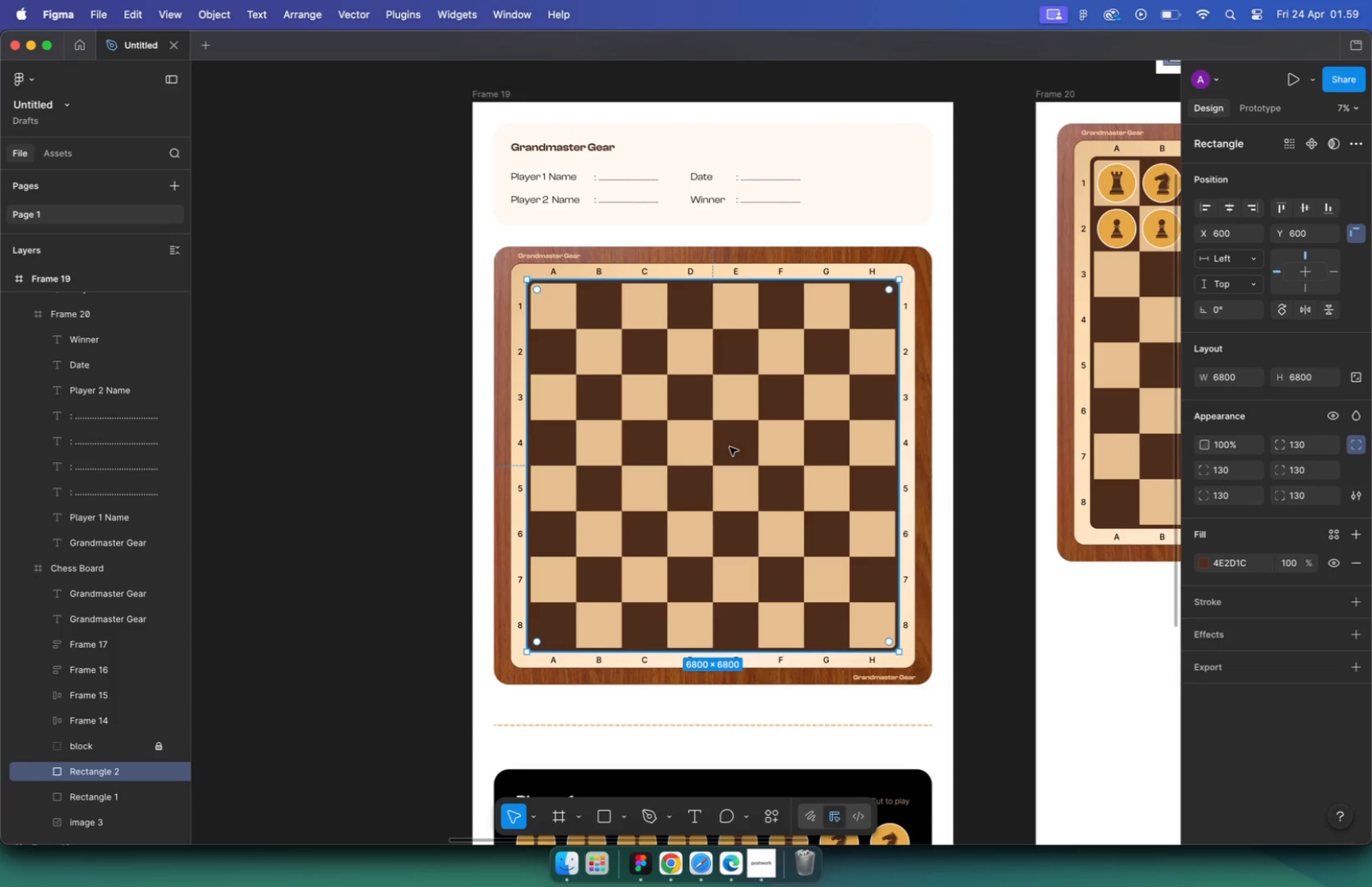 
left_click_drag(start_coordinate=[730, 447], to_coordinate=[778, 441])
 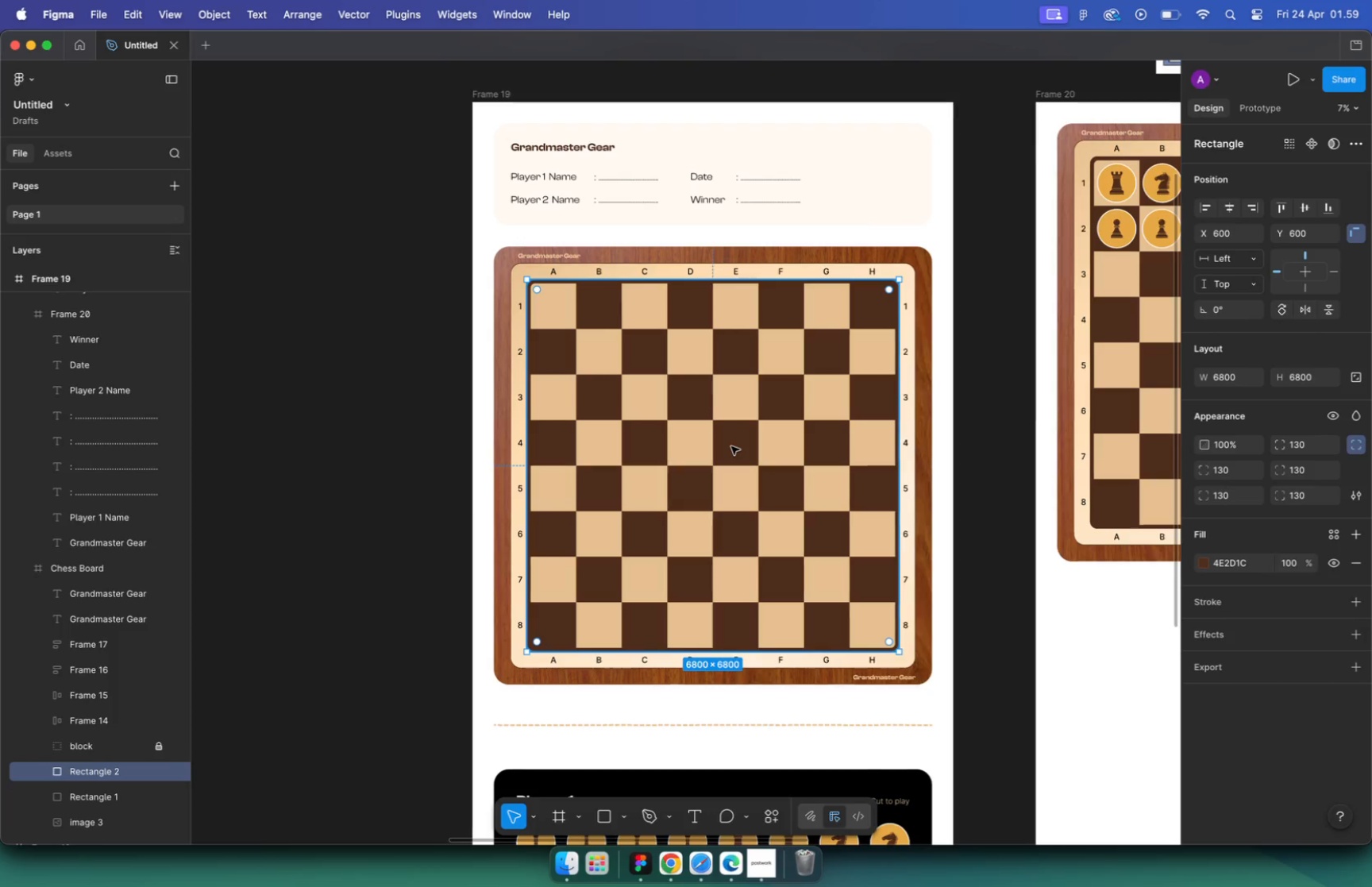 
key(Meta+CommandLeft)
 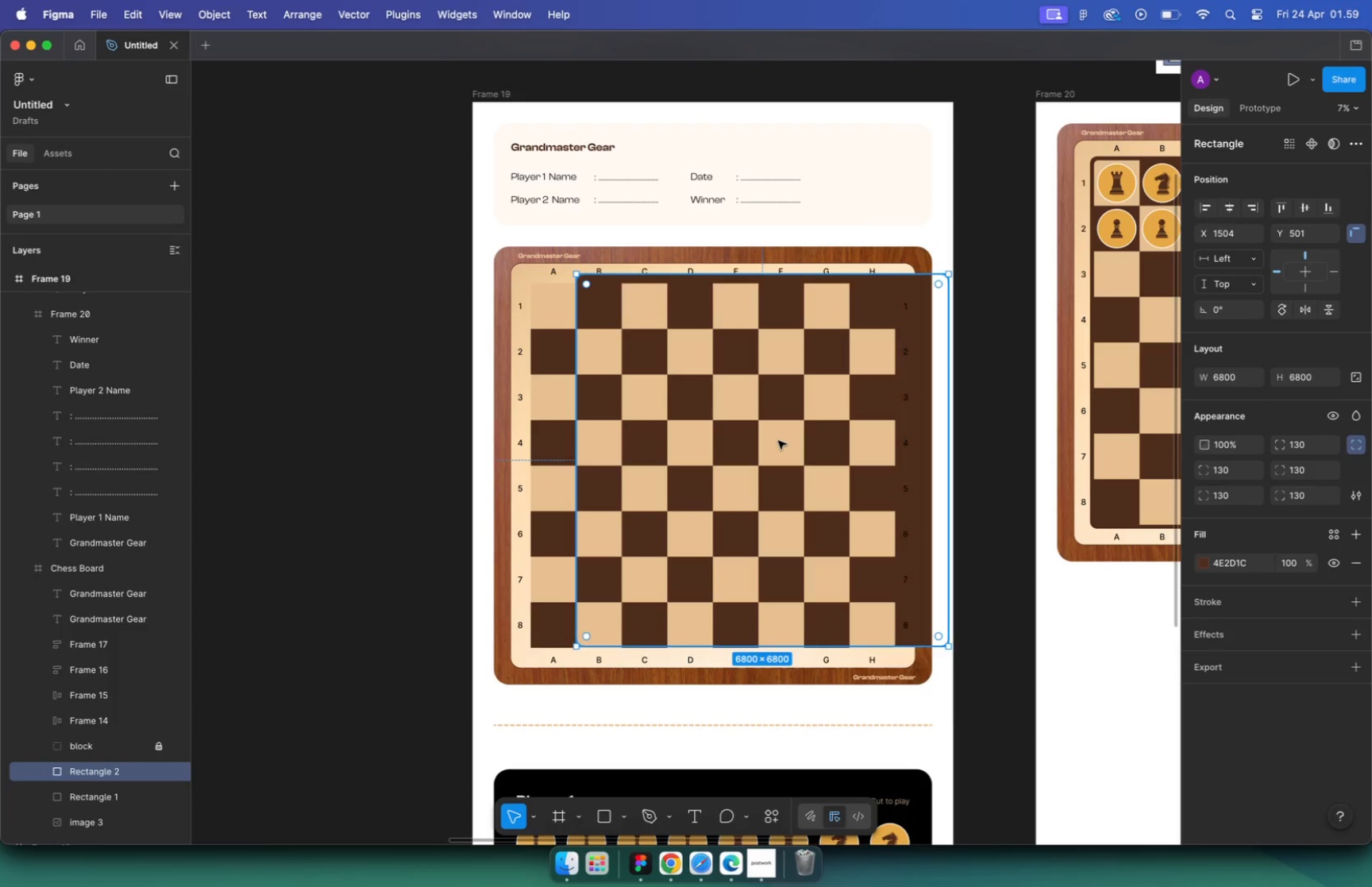 
key(Meta+Z)
 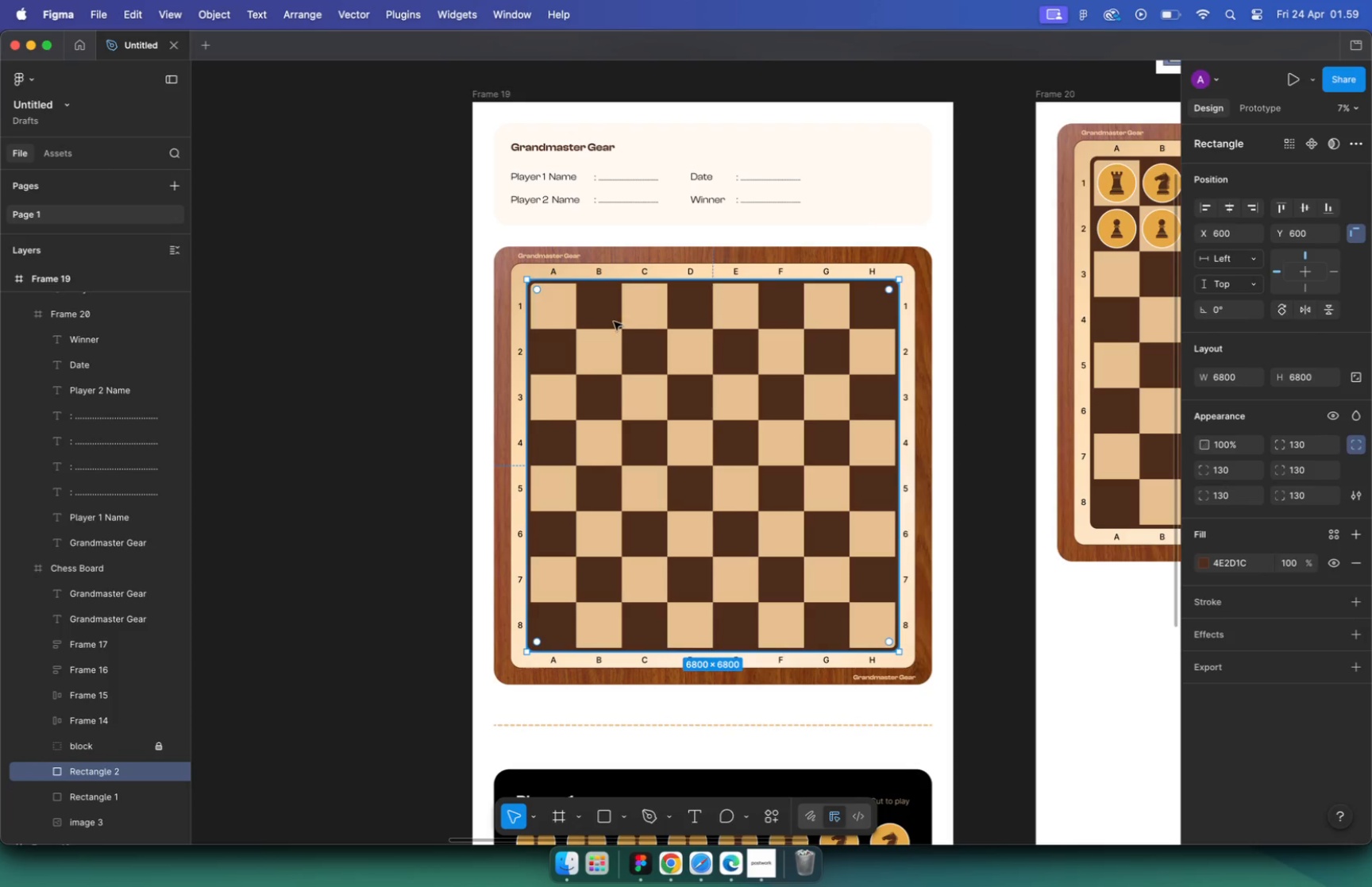 
hold_key(key=CommandLeft, duration=0.48)
 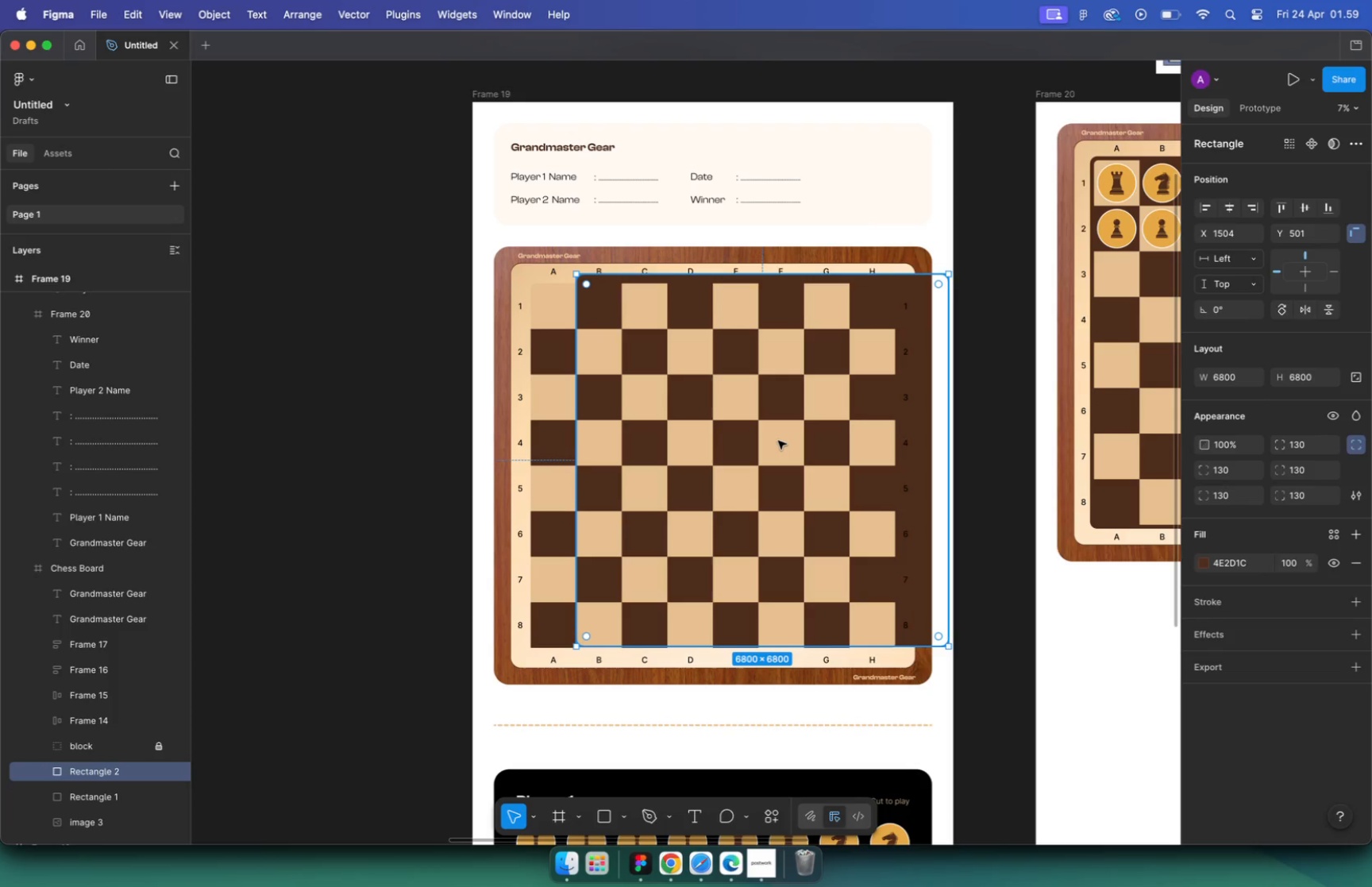 
hold_key(key=CommandLeft, duration=0.46)
scroll: coordinate [344, 584], scroll_direction: down, amount: 5.0
 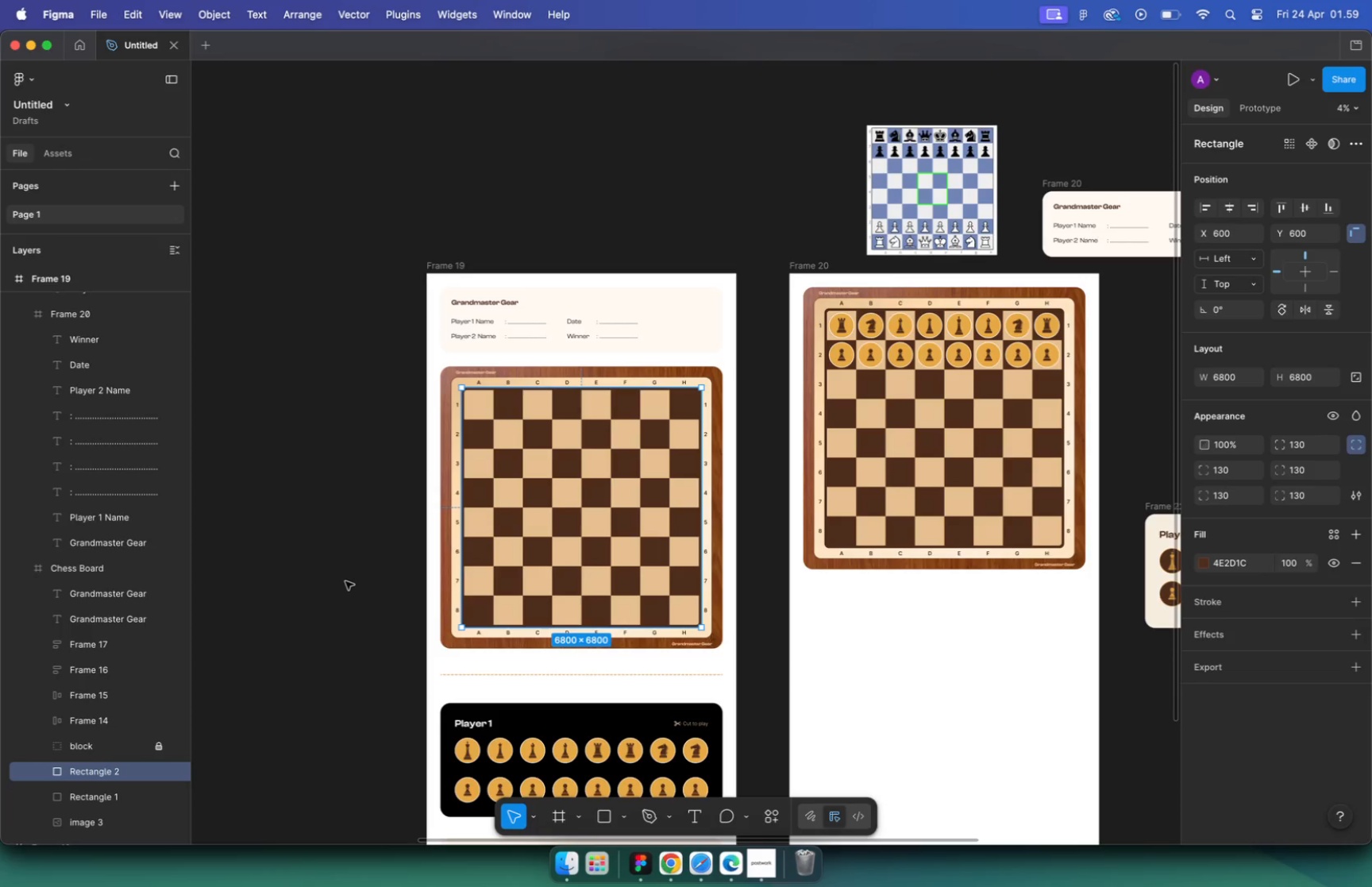 
wait(6.21)
 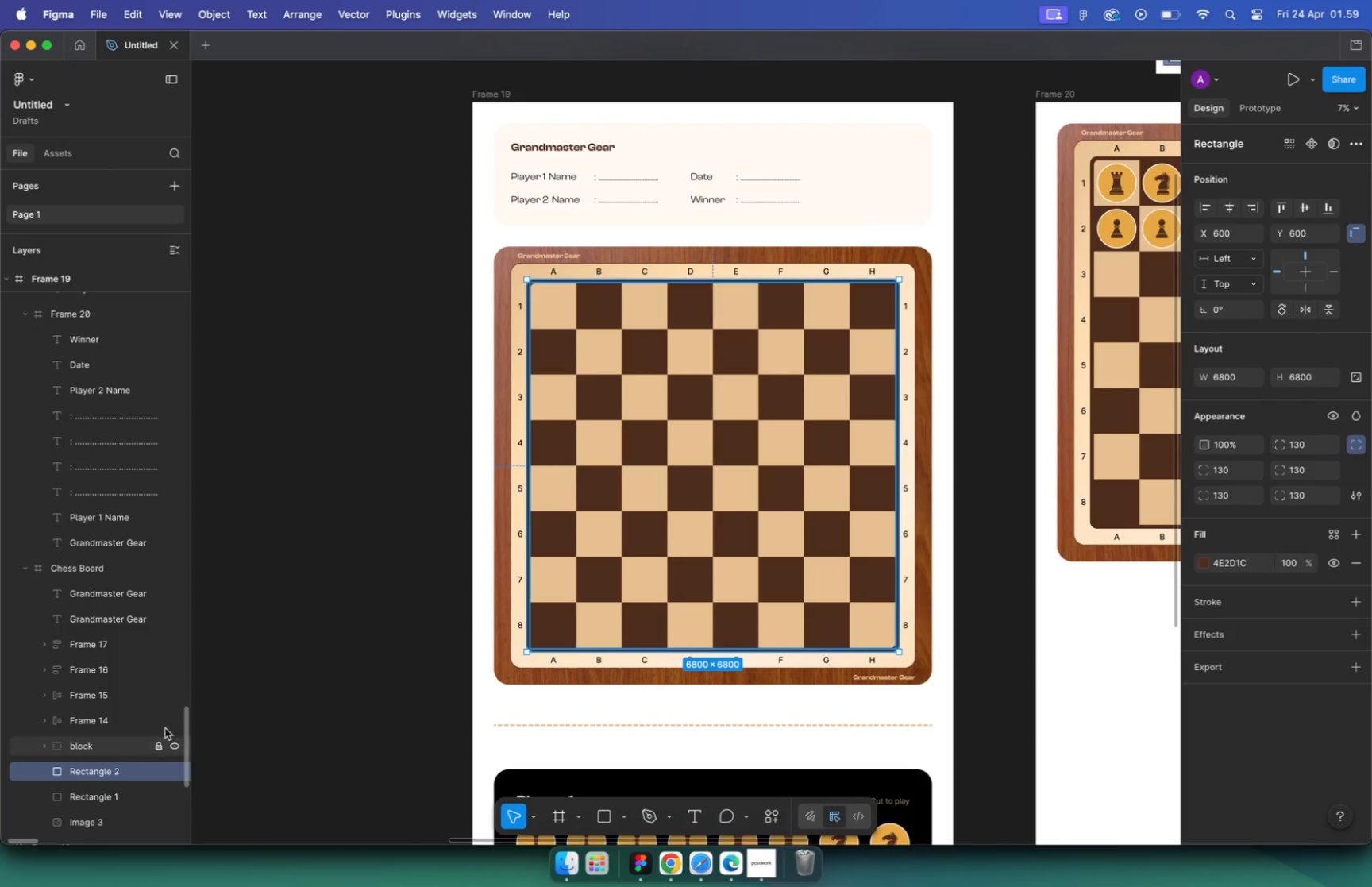 
hold_key(key=CommandLeft, duration=0.92)
scroll: coordinate [782, 516], scroll_direction: up, amount: 5.0
 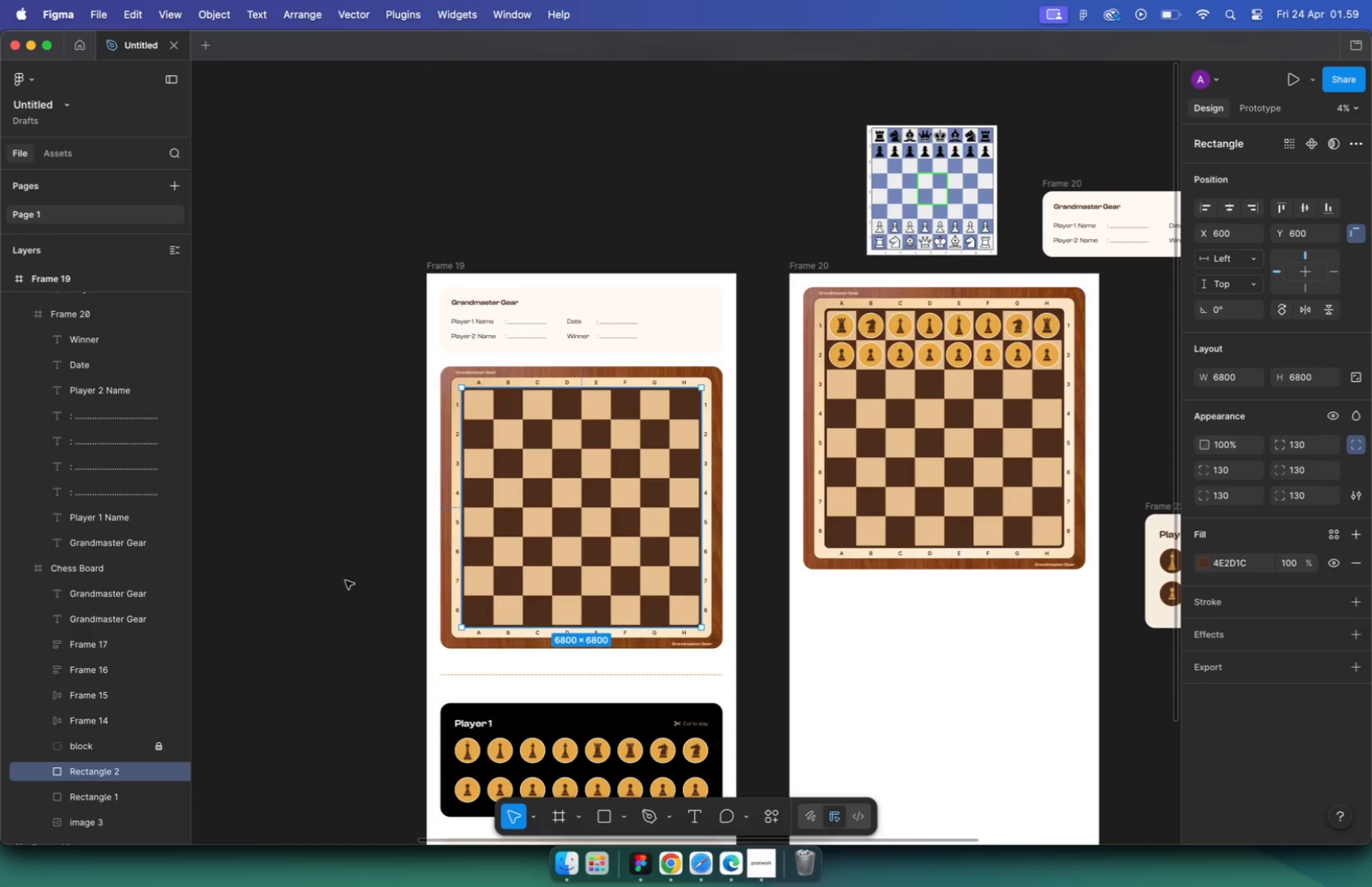 
hold_key(key=CommandLeft, duration=1.29)
 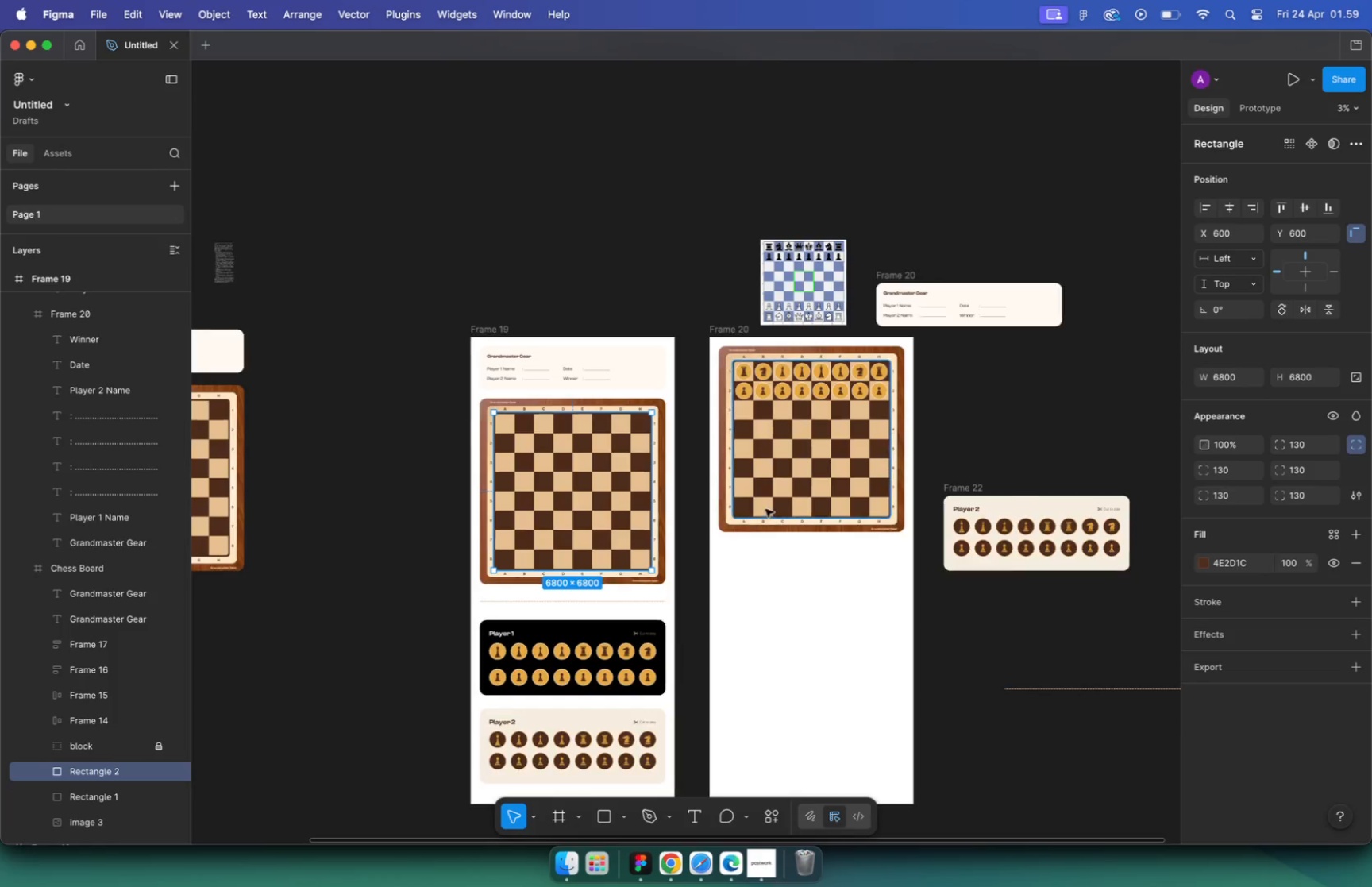 
hold_key(key=CommandLeft, duration=3.17)
scroll: coordinate [677, 484], scroll_direction: down, amount: 5.0
 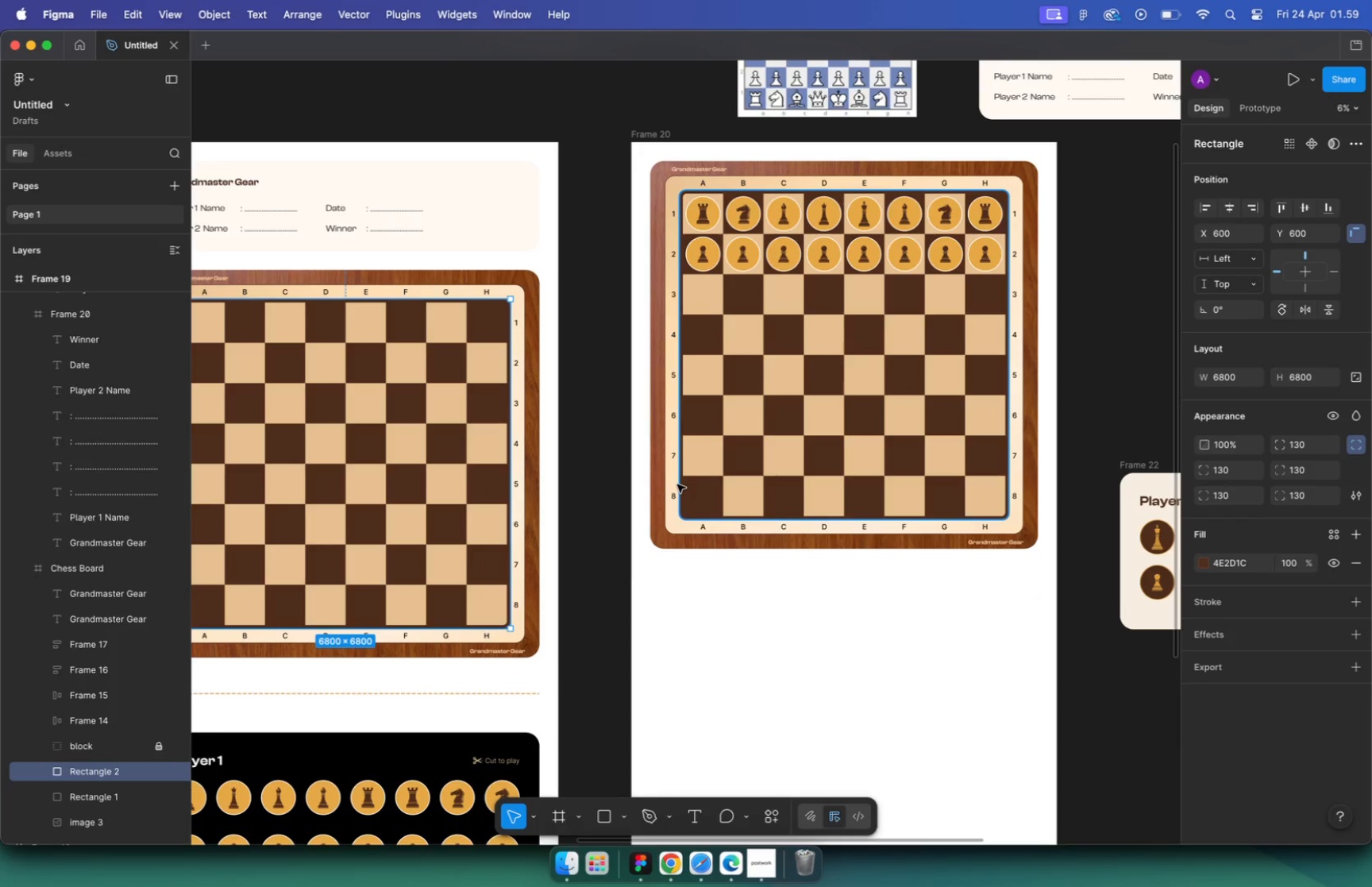 
scroll: coordinate [758, 245], scroll_direction: up, amount: 7.0
 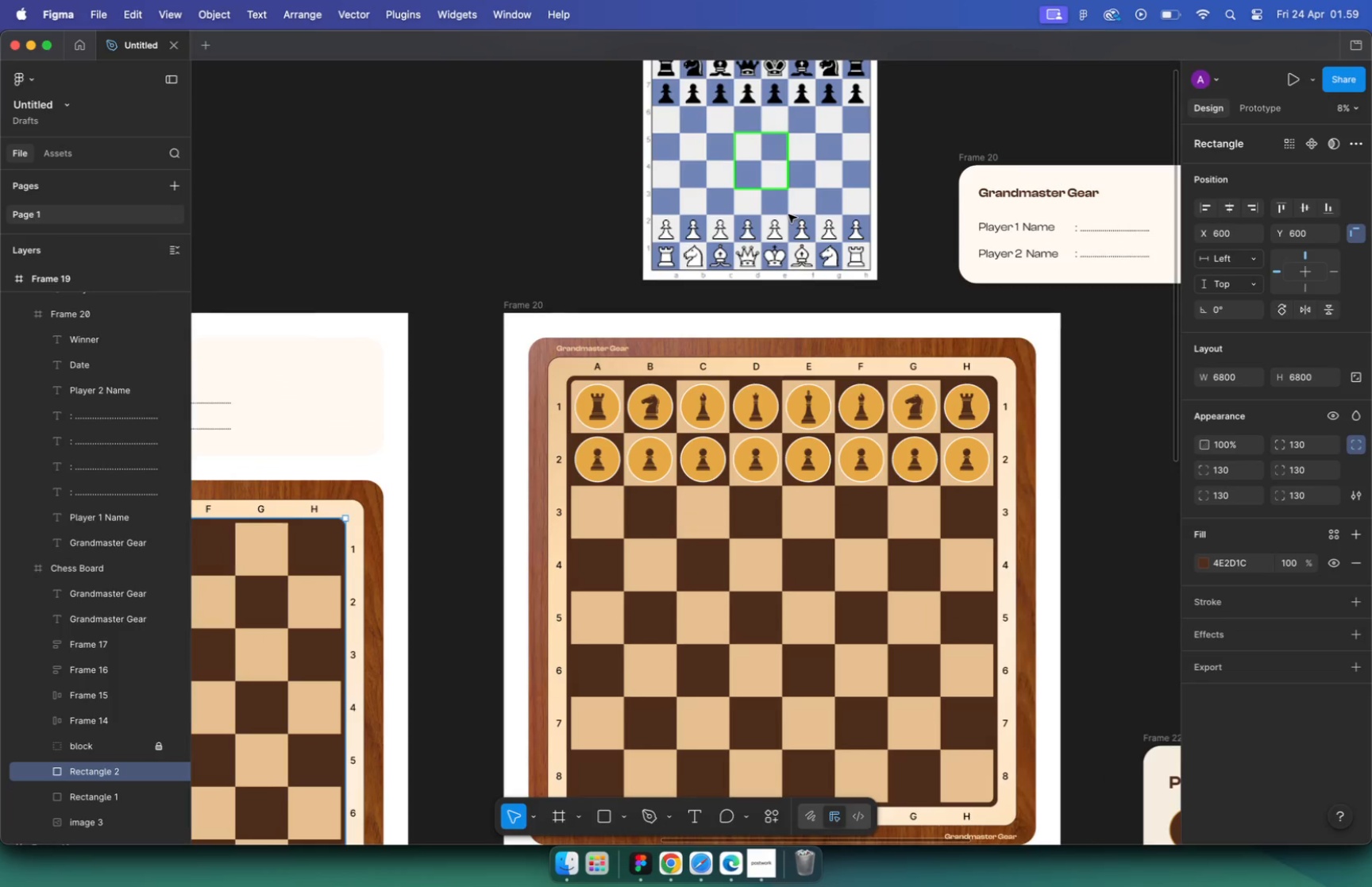 
hold_key(key=CommandLeft, duration=2.53)
scroll: coordinate [724, 255], scroll_direction: down, amount: 3.0
 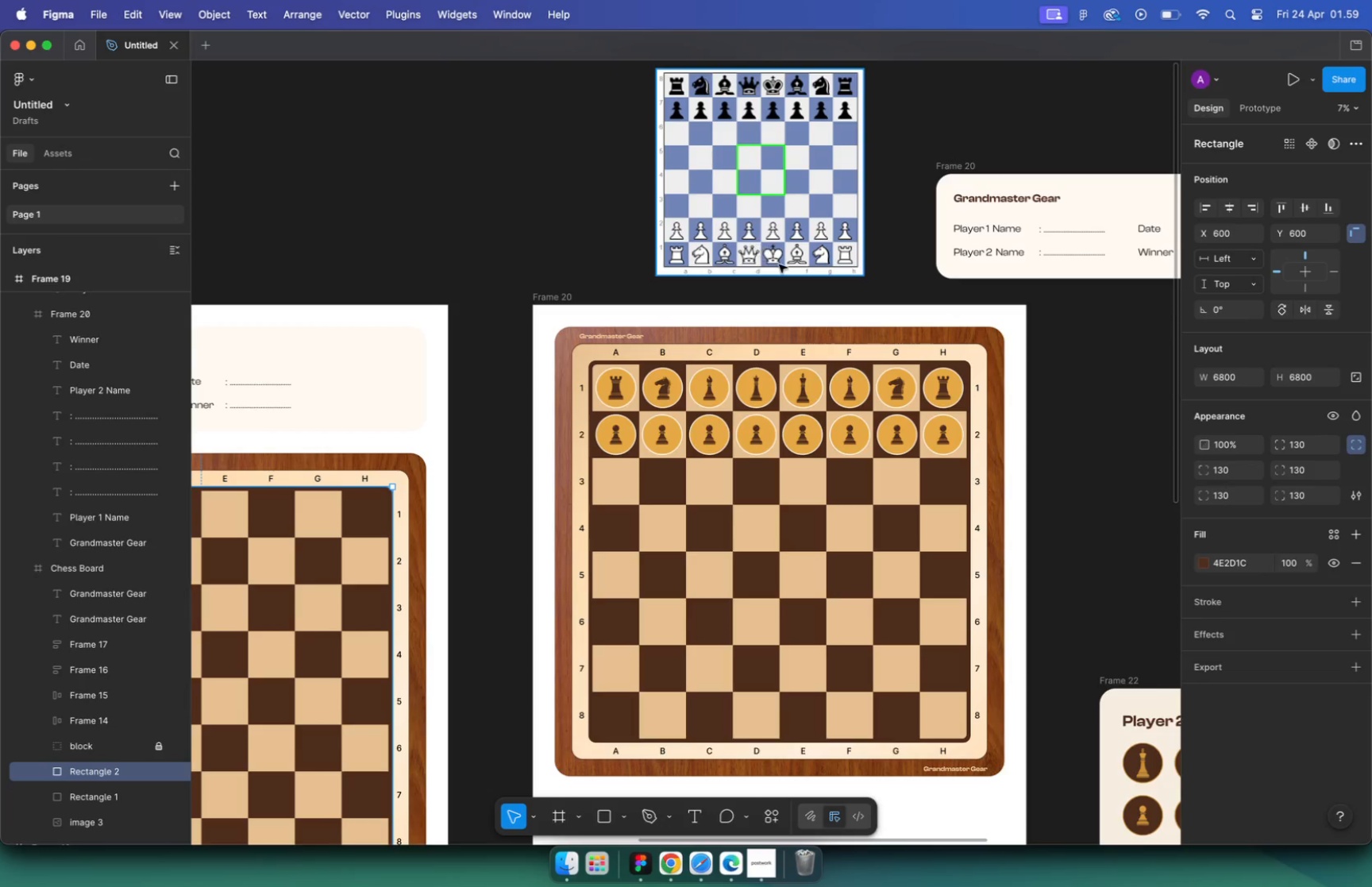 
scroll: coordinate [696, 271], scroll_direction: up, amount: 14.0
 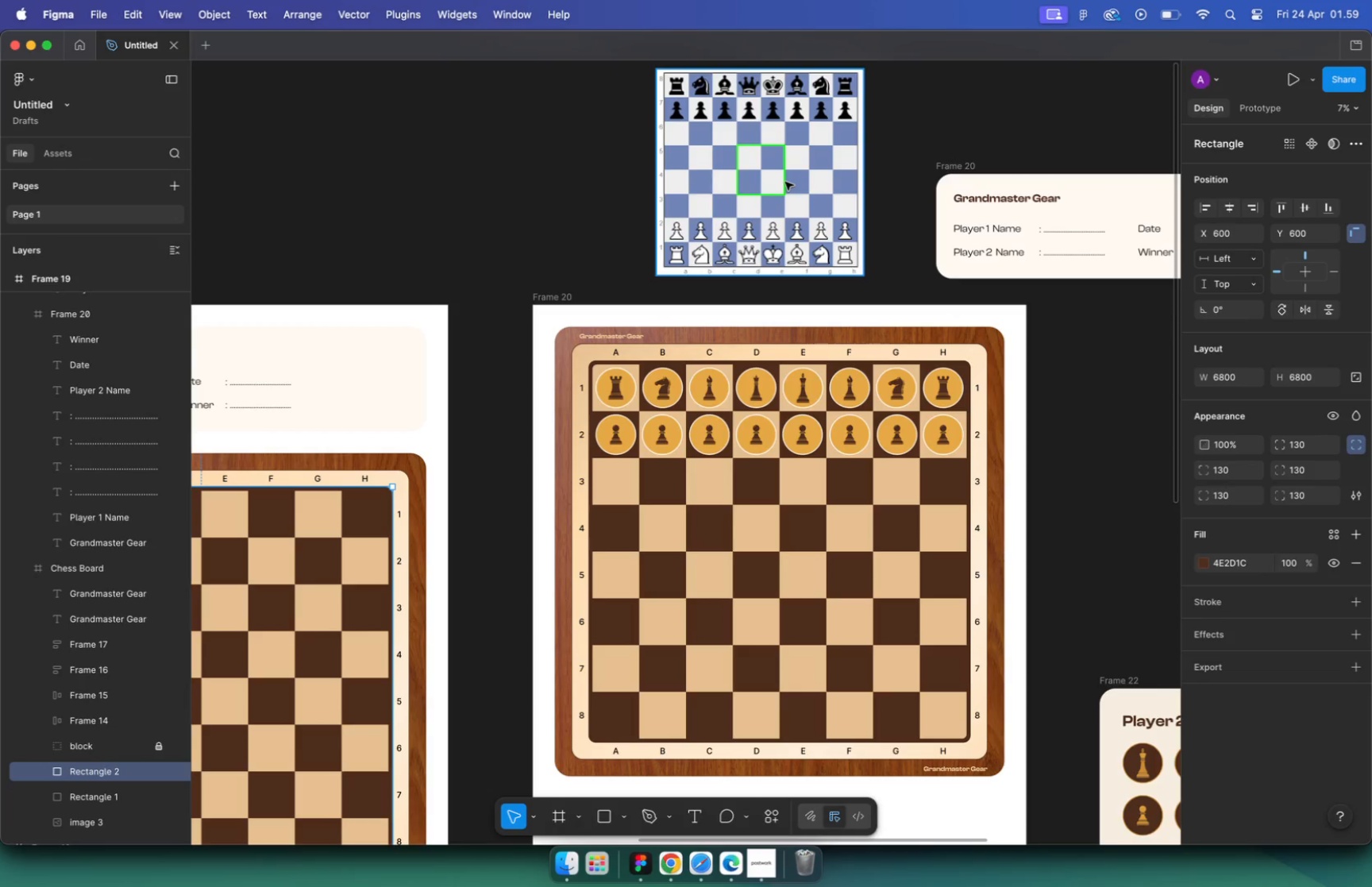 
scroll: coordinate [698, 274], scroll_direction: down, amount: 8.0
 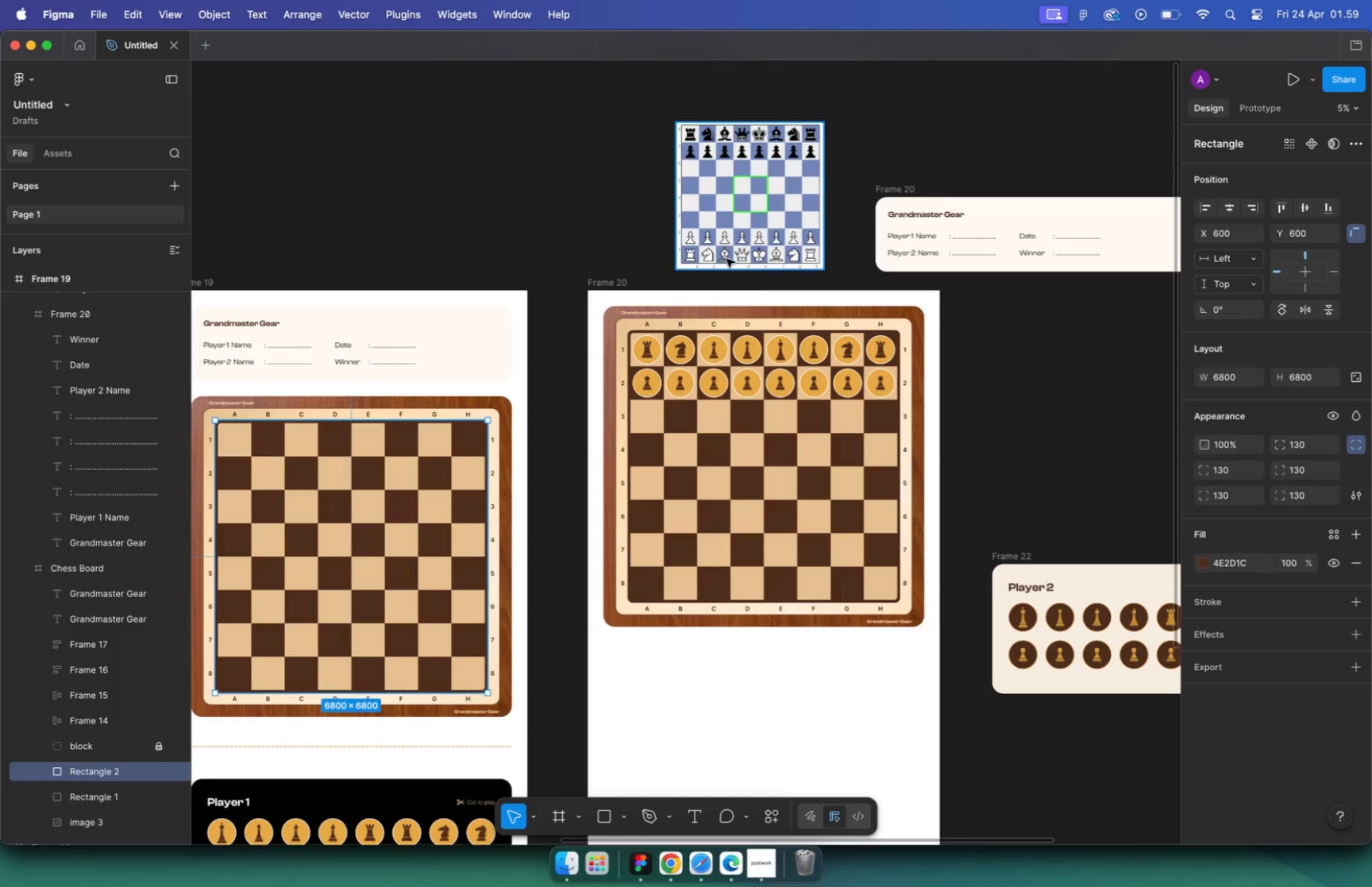 
hold_key(key=CommandLeft, duration=0.84)
scroll: coordinate [1047, 553], scroll_direction: up, amount: 1.0
 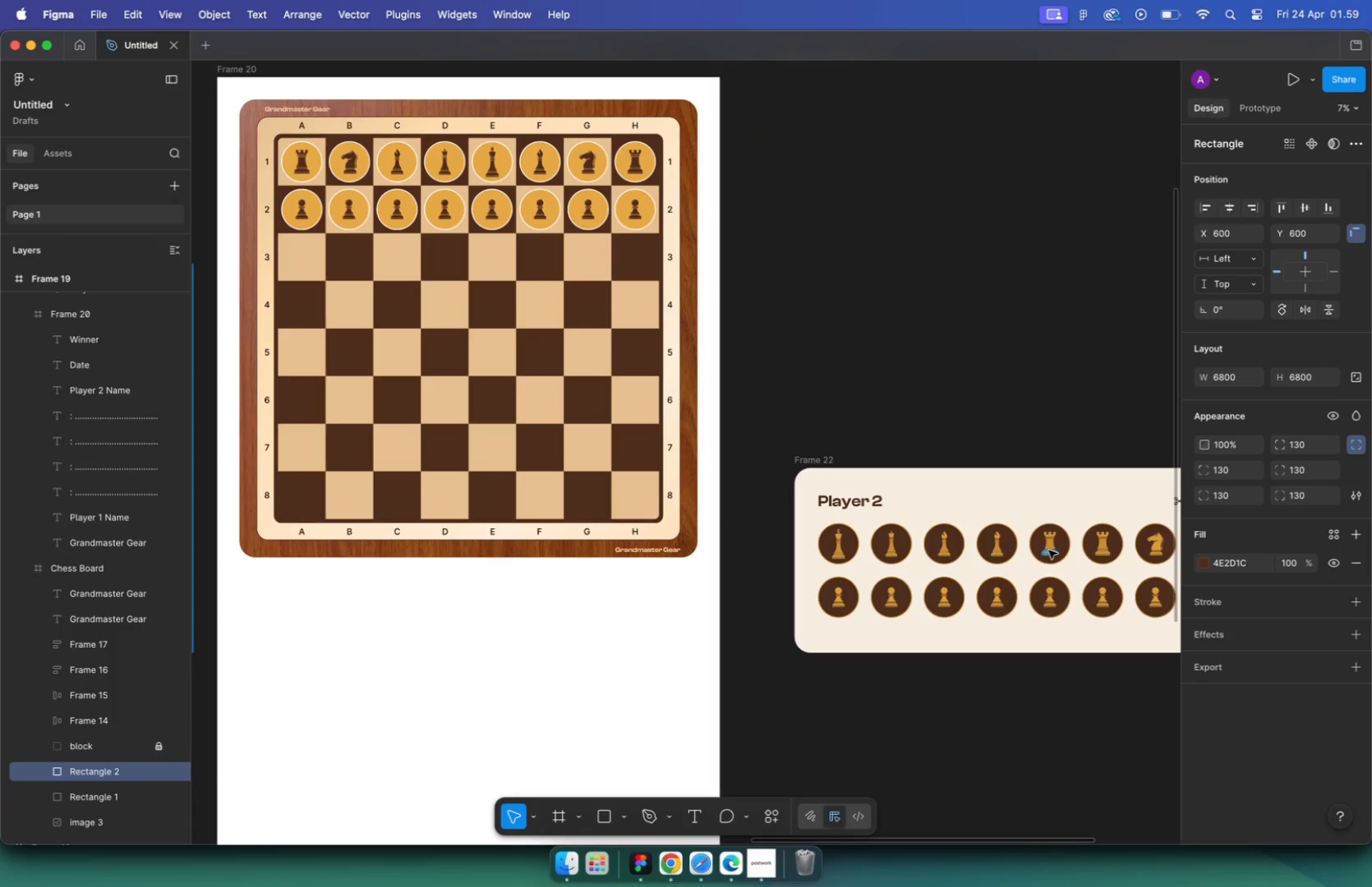 
left_click([1052, 552])
 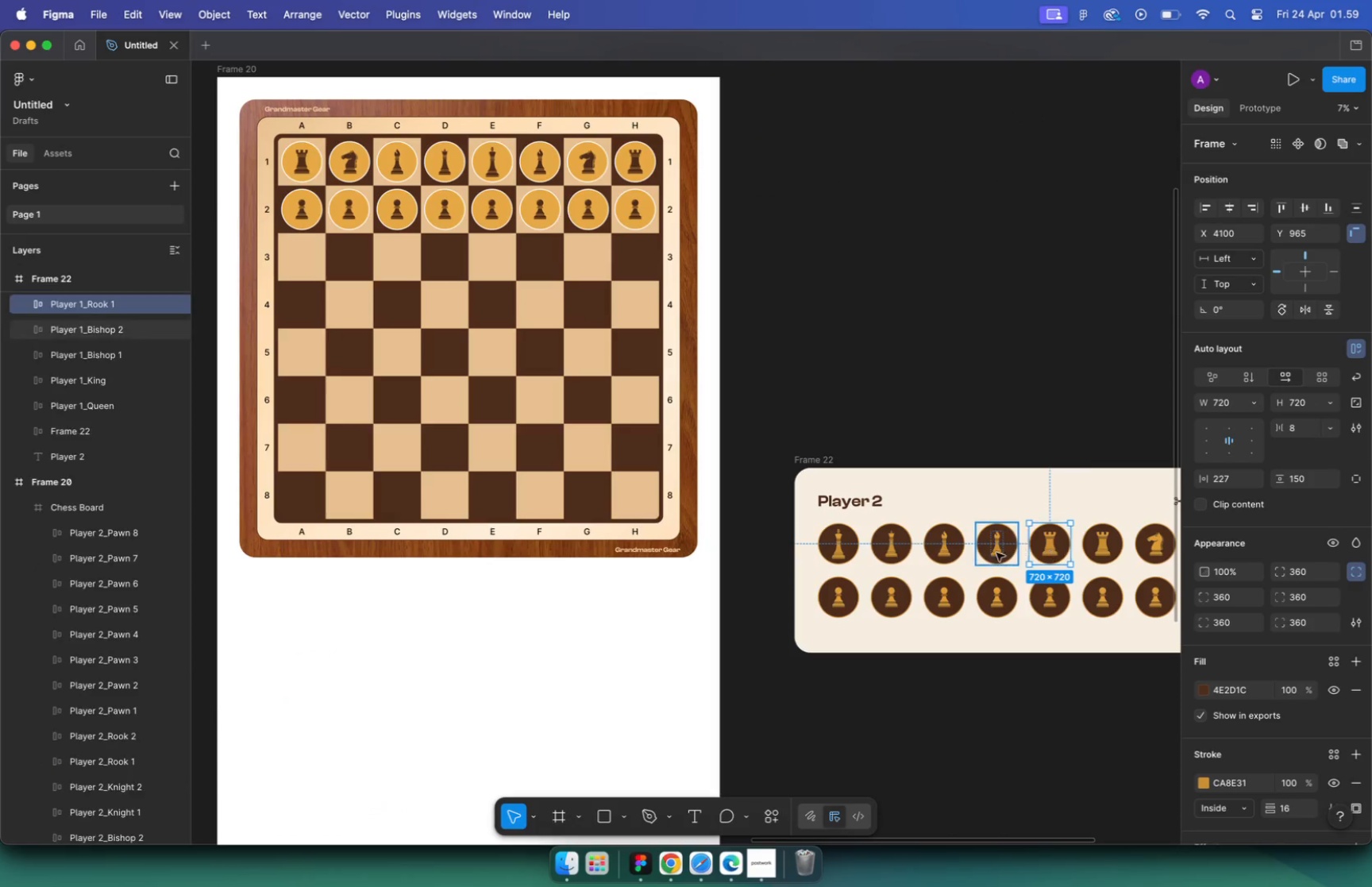 
left_click([983, 552])
 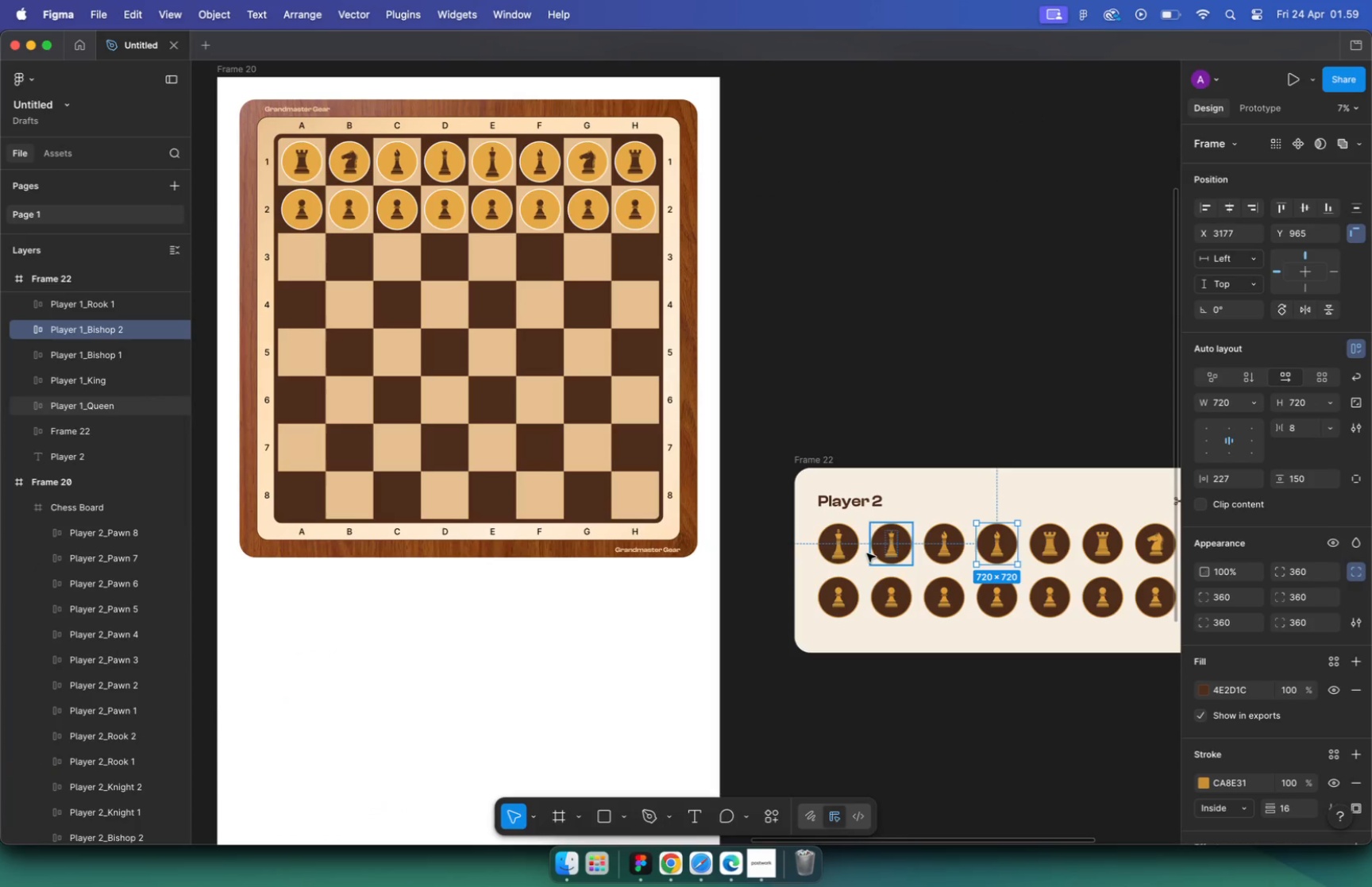 
left_click_drag(start_coordinate=[848, 551], to_coordinate=[503, 502])
 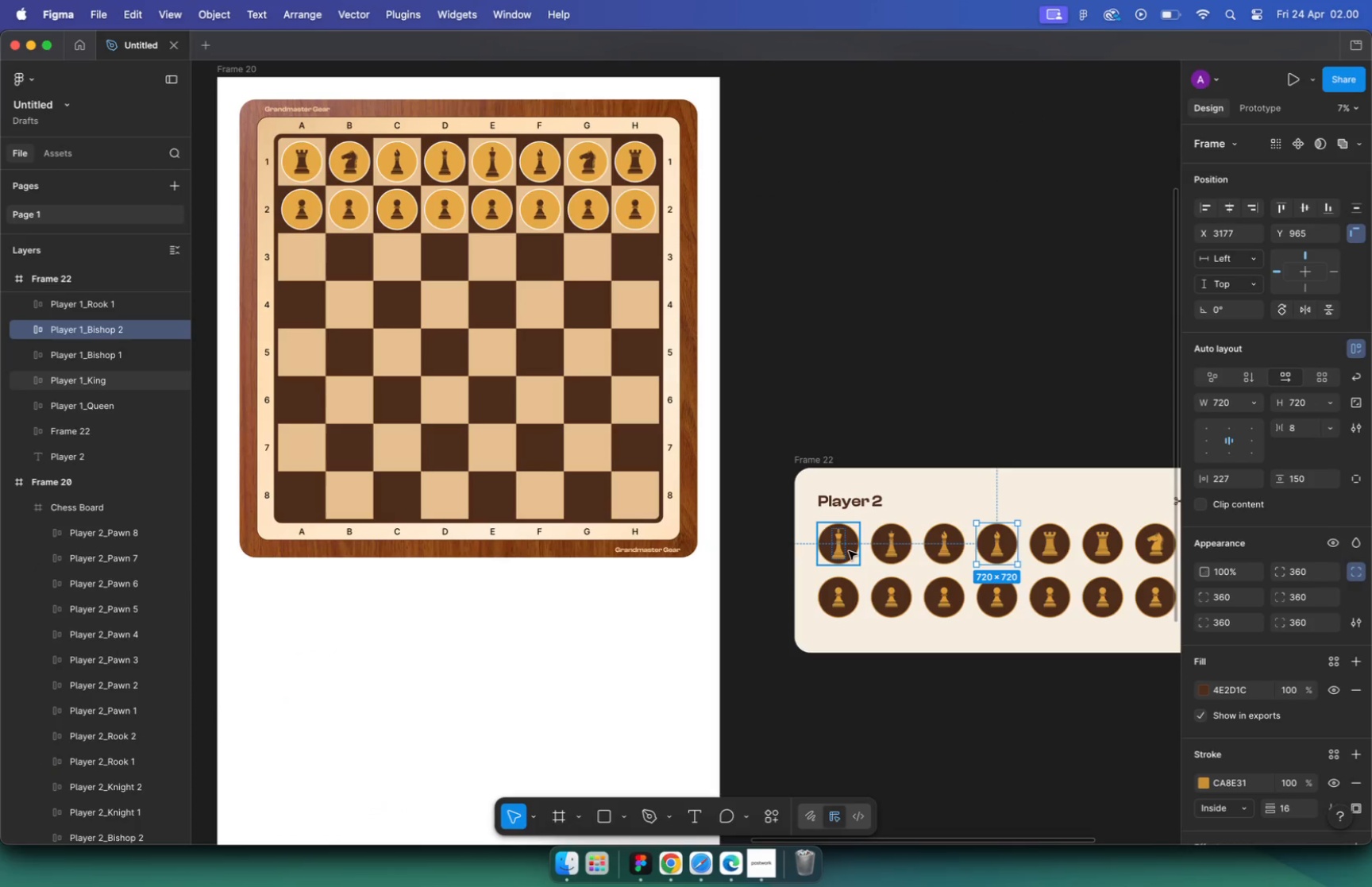 
hold_key(key=CommandLeft, duration=0.6)
scroll: coordinate [486, 500], scroll_direction: up, amount: 22.0
 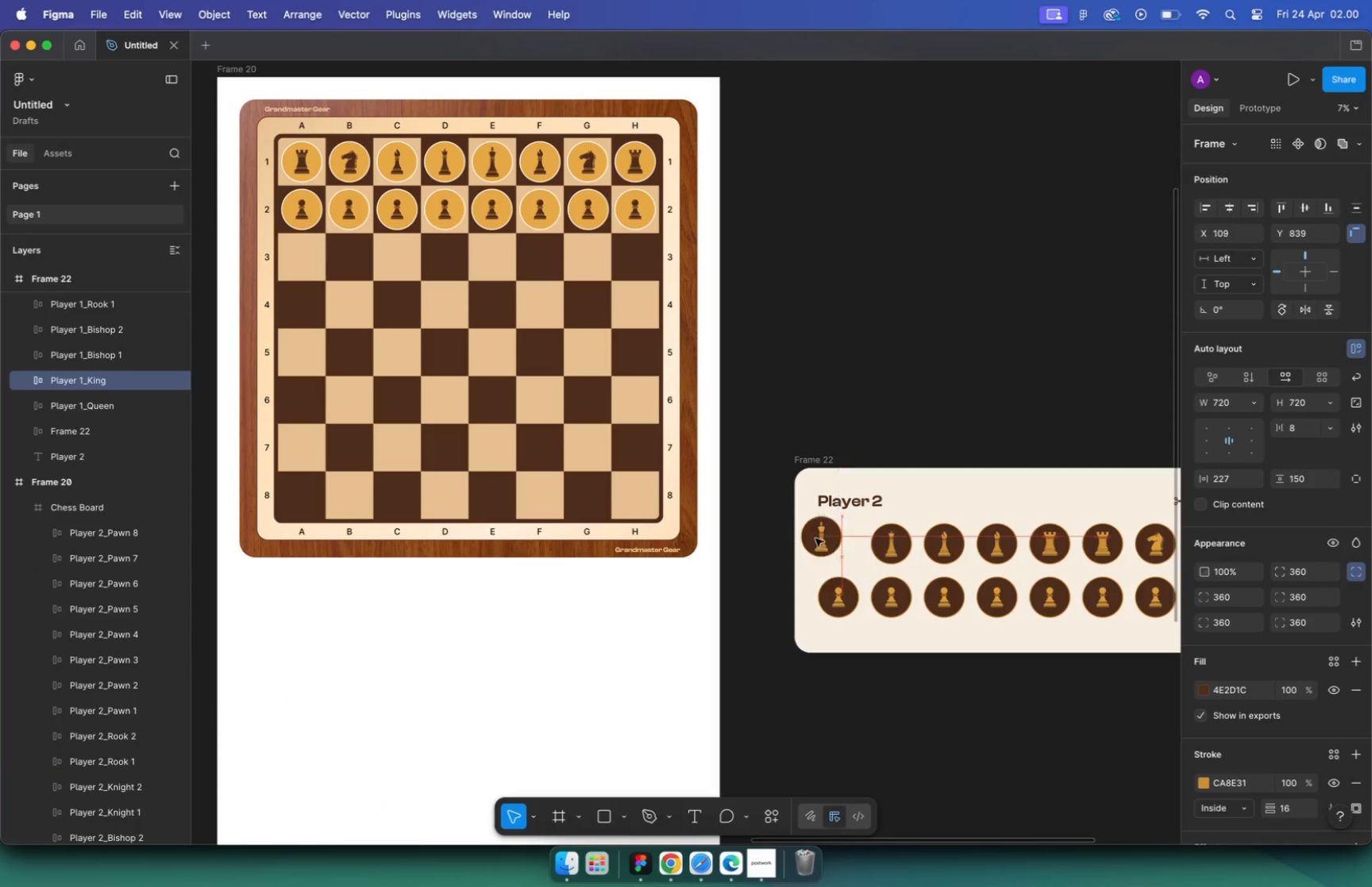 
left_click_drag(start_coordinate=[516, 493], to_coordinate=[504, 494])
 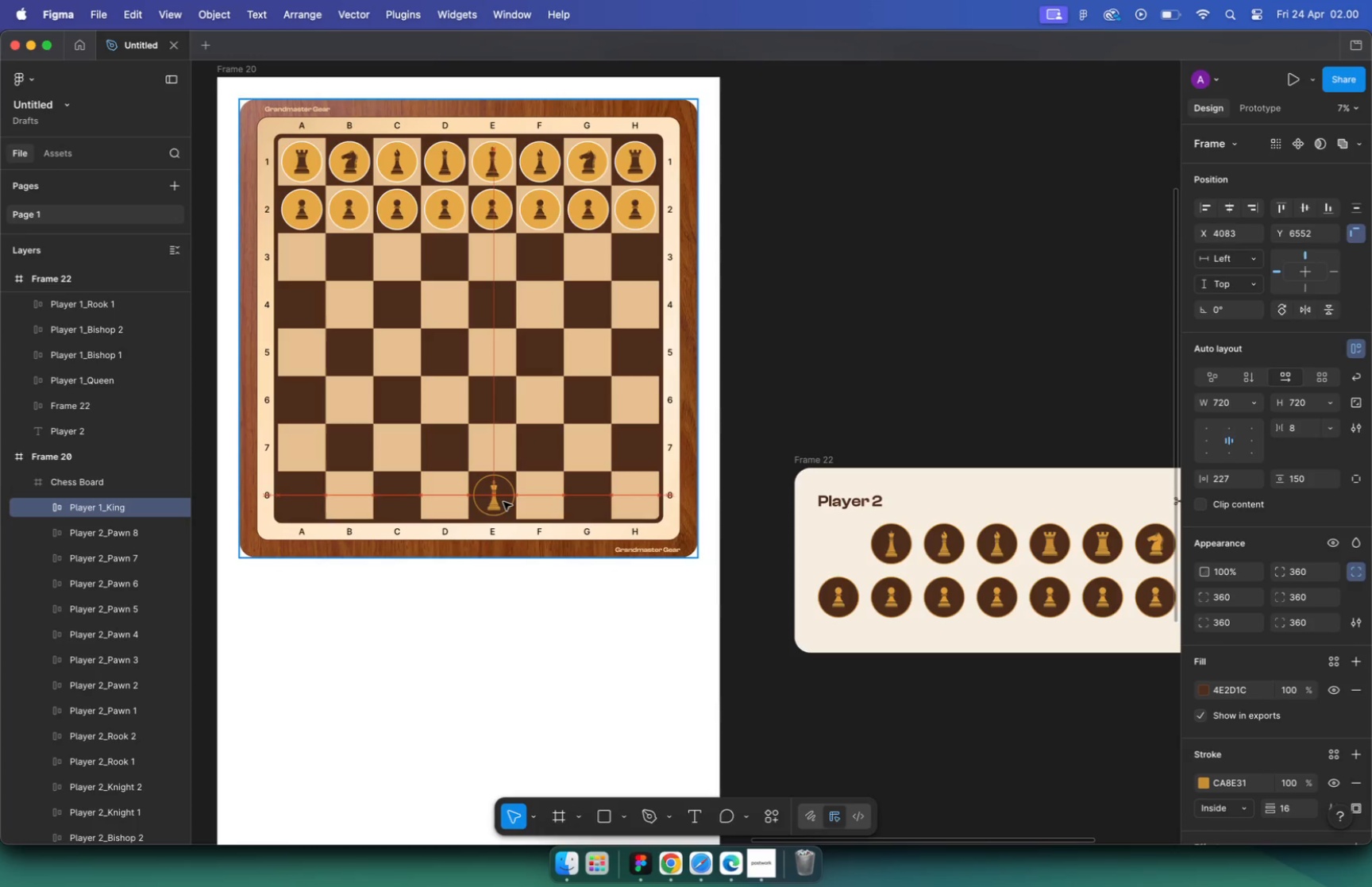 
hold_key(key=CommandLeft, duration=1.52)
scroll: coordinate [686, 524], scroll_direction: down, amount: 21.0
 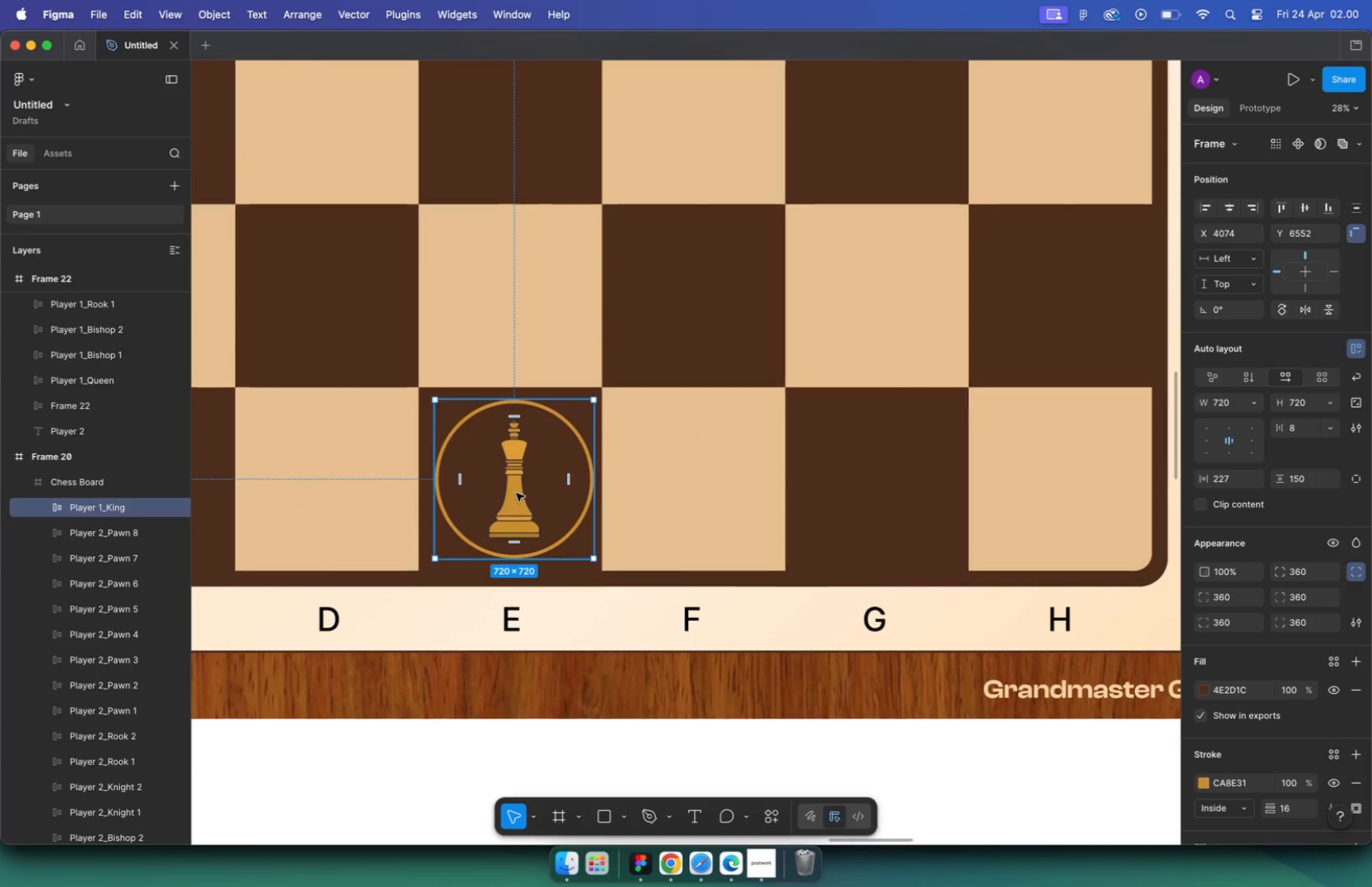 
scroll: coordinate [614, 391], scroll_direction: up, amount: 2.0
 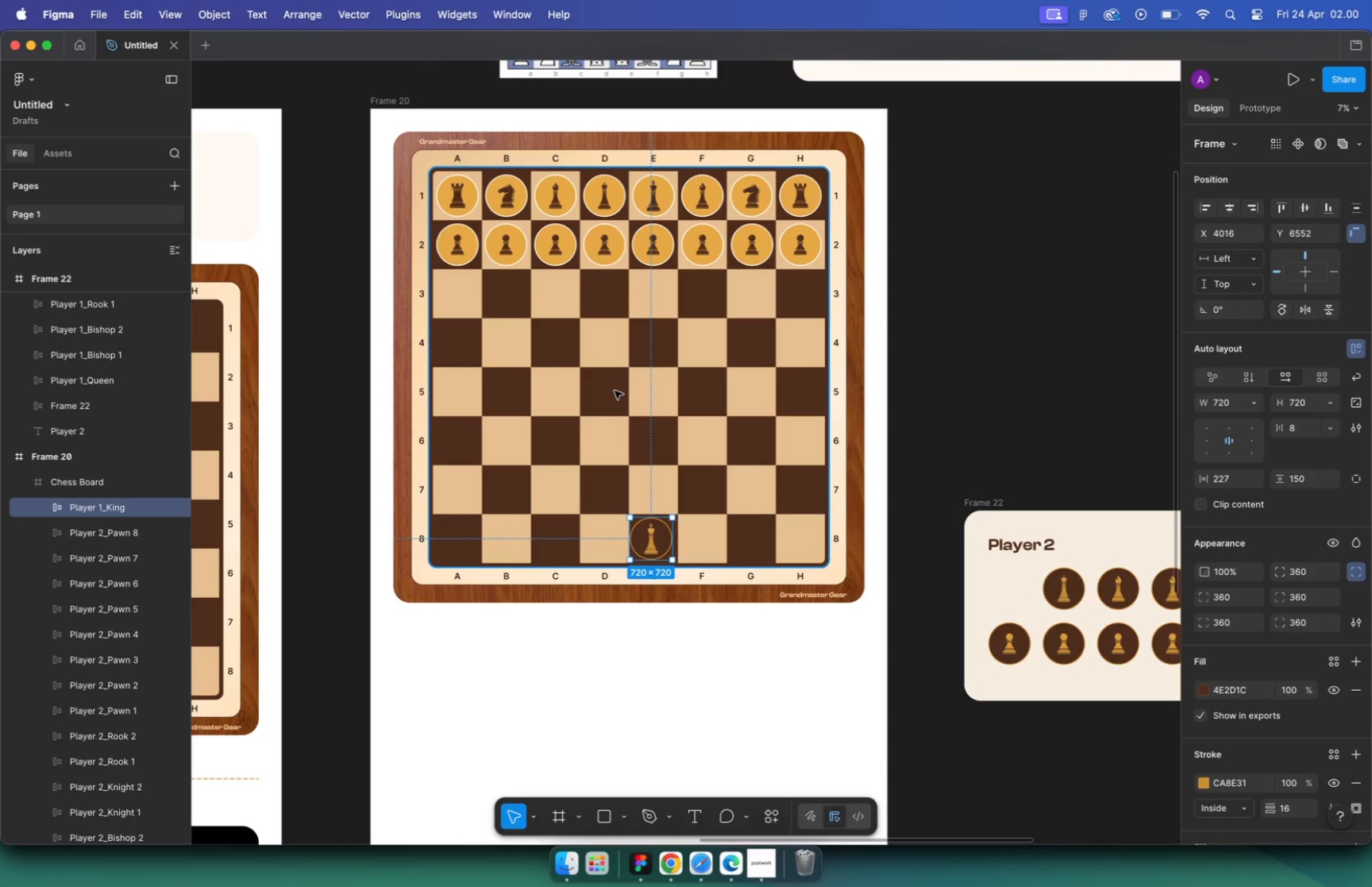 
wait(52.19)
 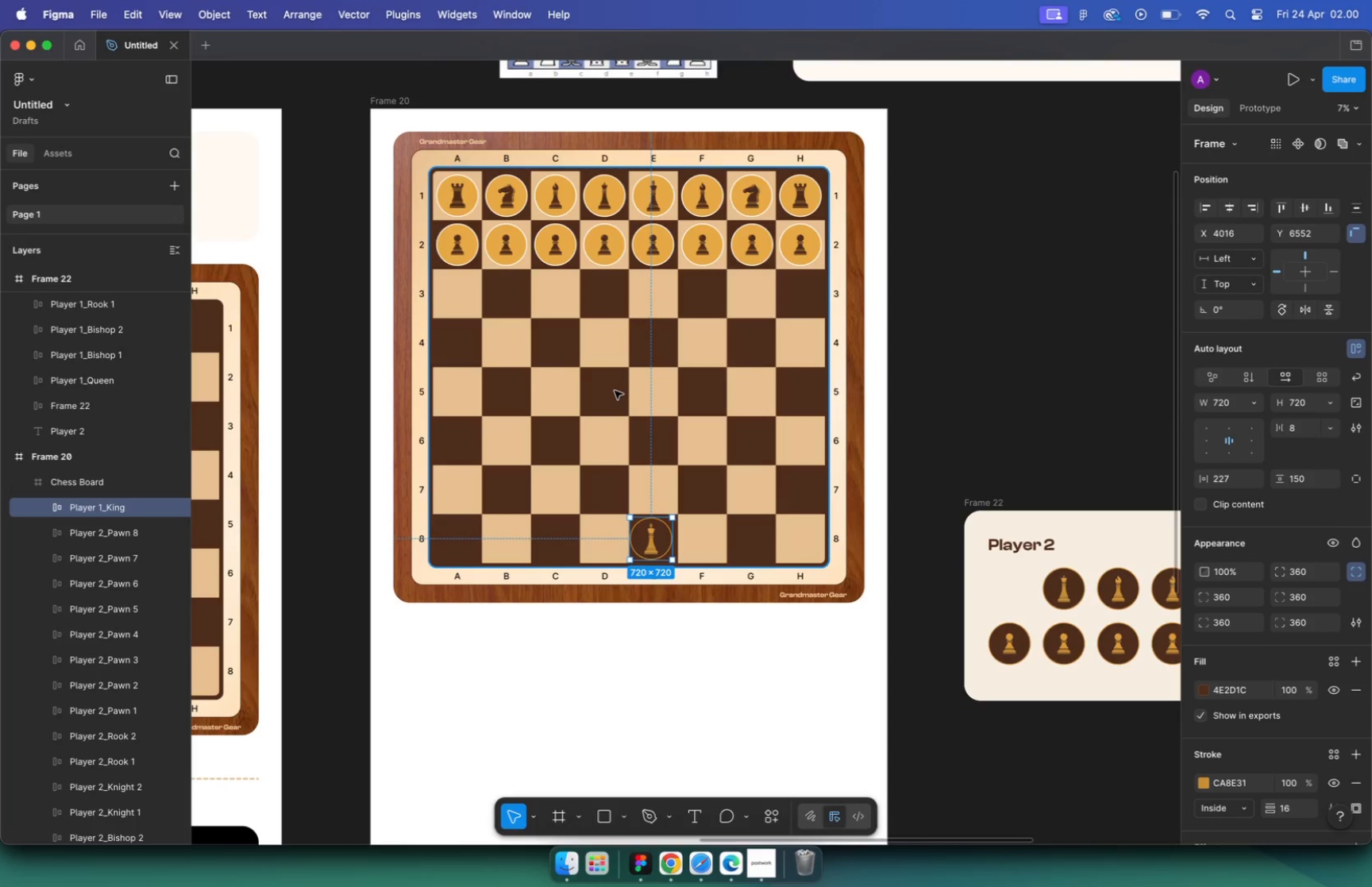 
hold_key(key=CommandLeft, duration=0.5)
scroll: coordinate [669, 551], scroll_direction: up, amount: 11.0
 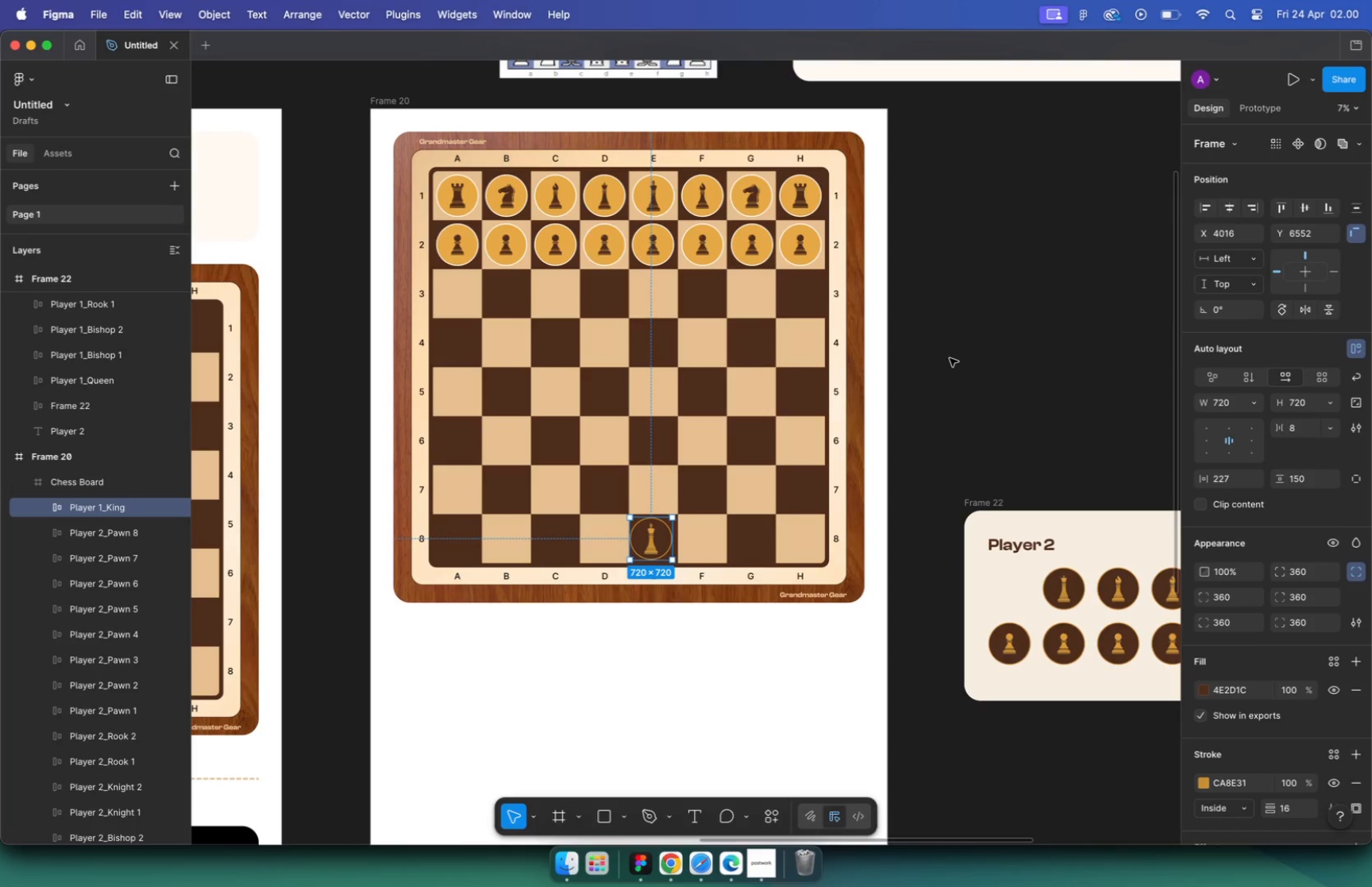 
left_click([637, 538])
 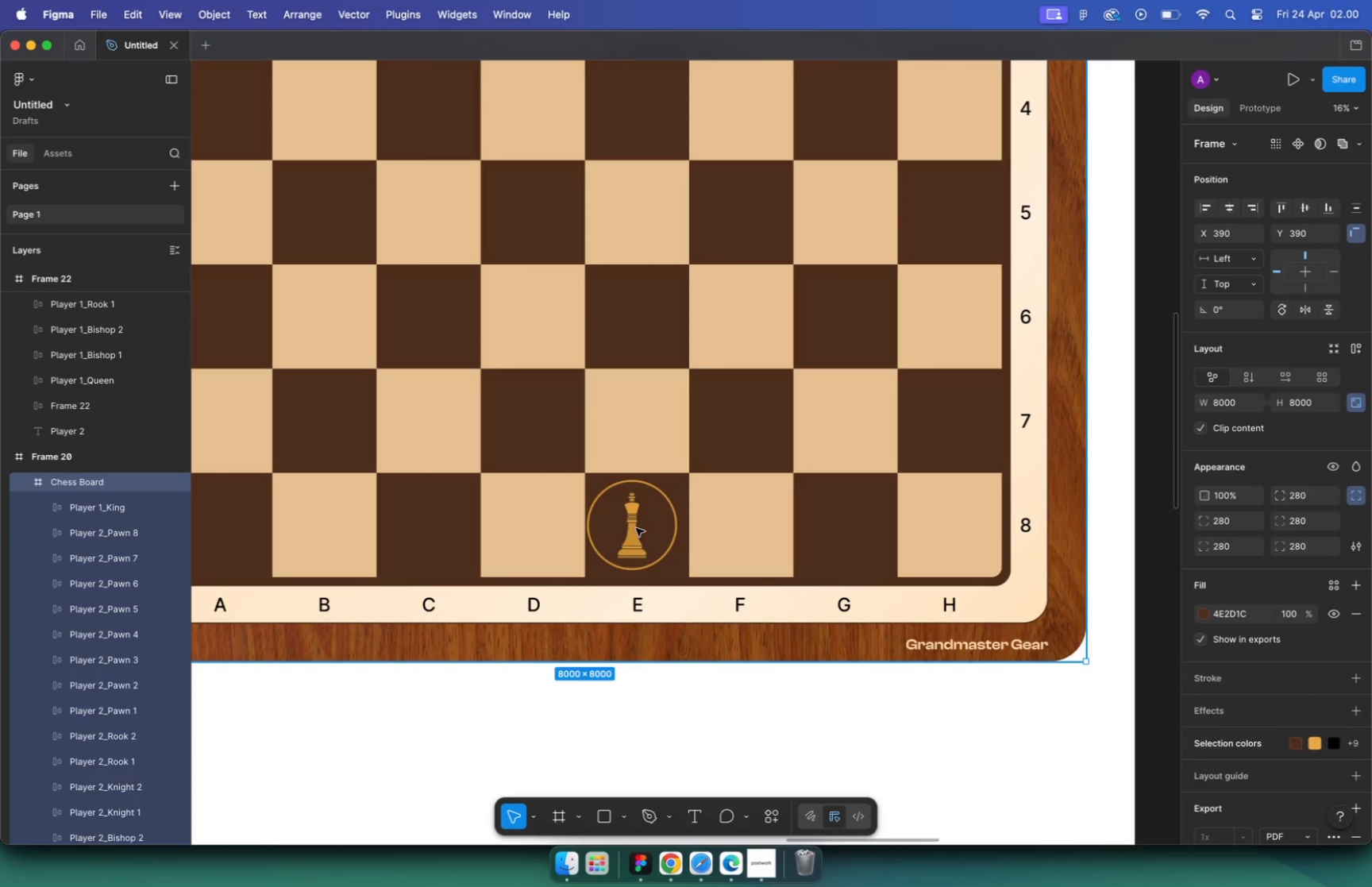 
double_click([631, 529])
 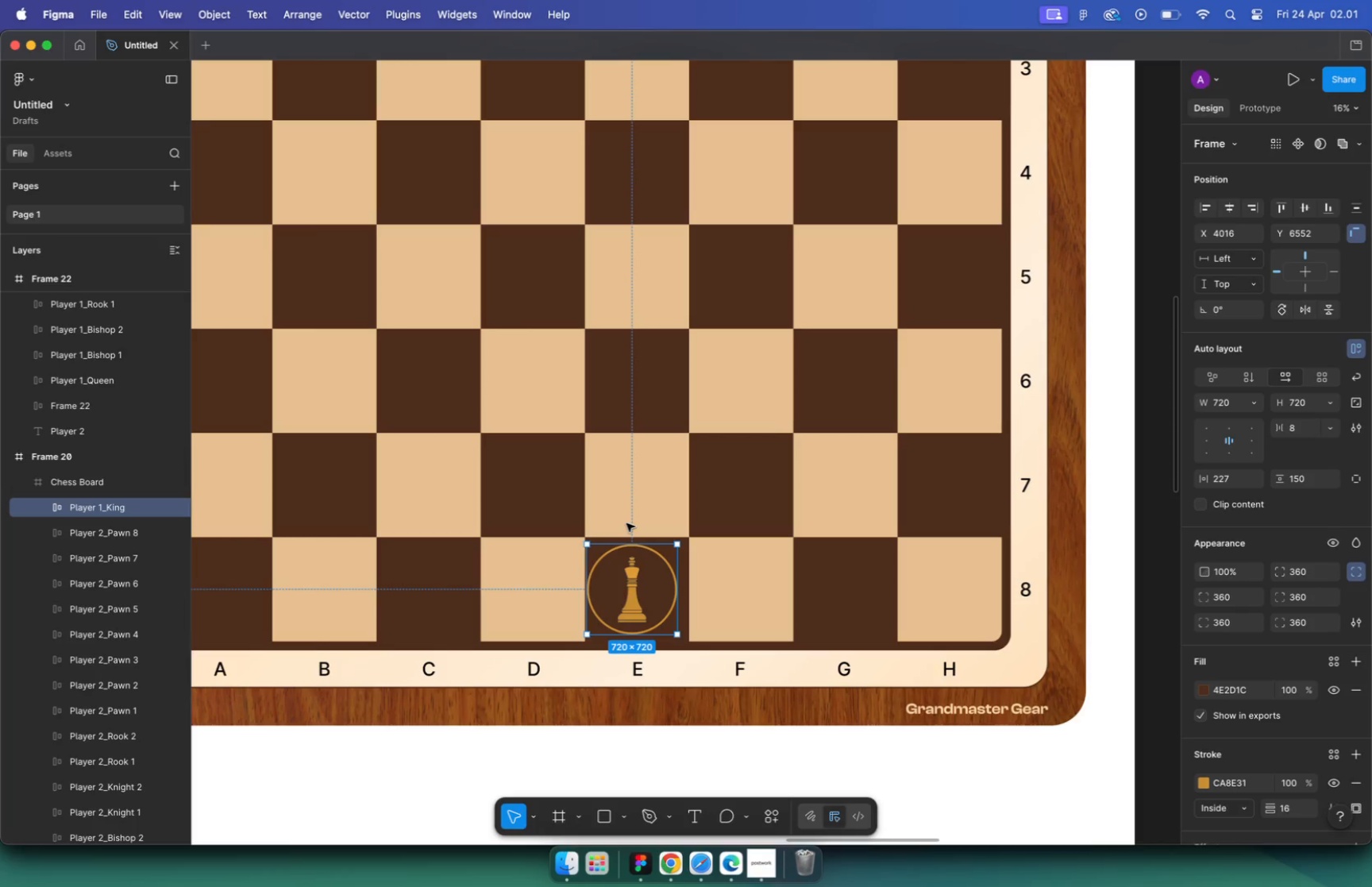 
scroll: coordinate [626, 523], scroll_direction: up, amount: 2.0
 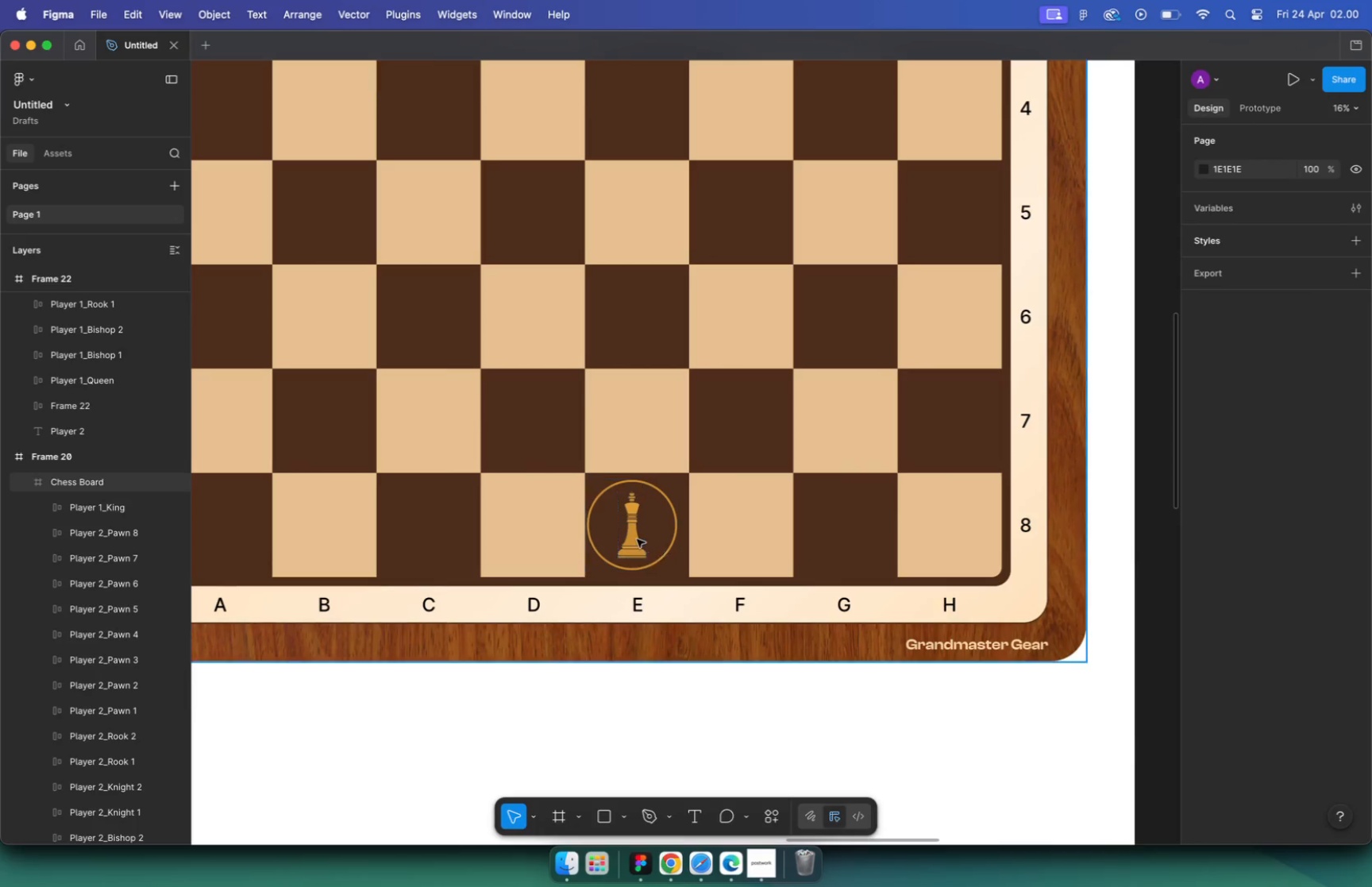 
left_click_drag(start_coordinate=[631, 589], to_coordinate=[636, 592])
 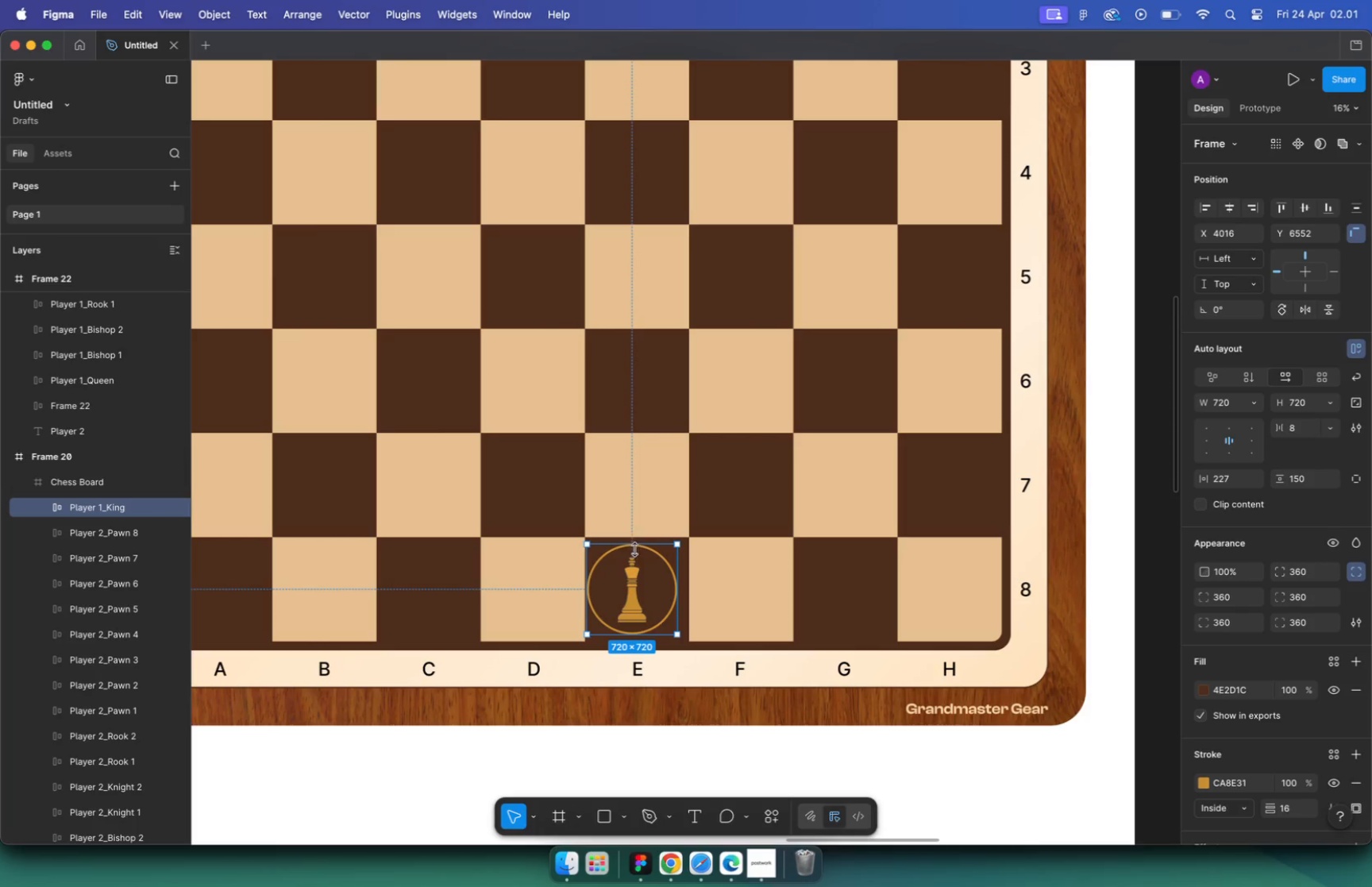 
hold_key(key=CommandLeft, duration=0.61)
scroll: coordinate [645, 523], scroll_direction: down, amount: 16.0
 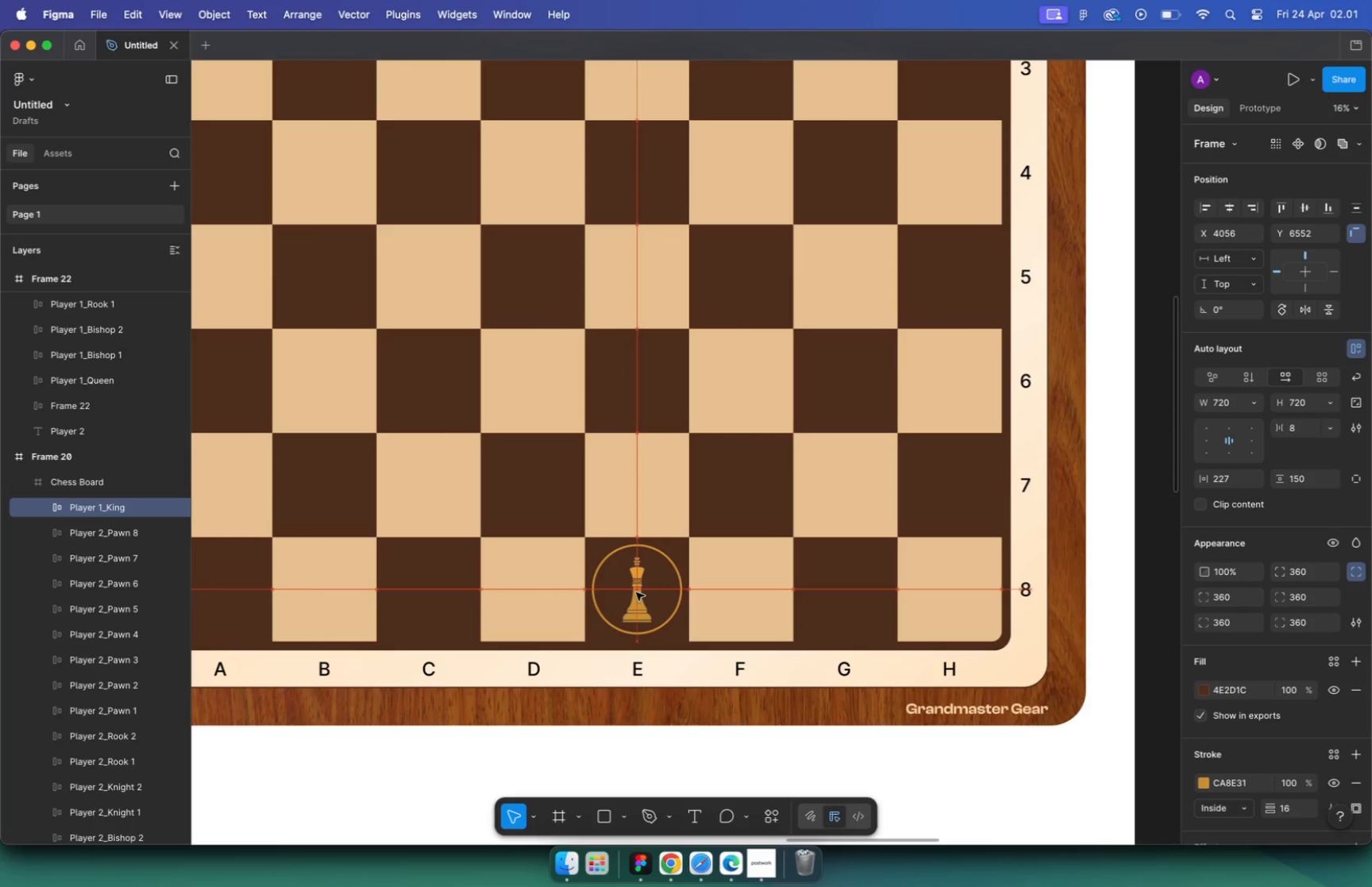 
hold_key(key=CommandLeft, duration=0.39)
scroll: coordinate [664, 519], scroll_direction: up, amount: 2.0
 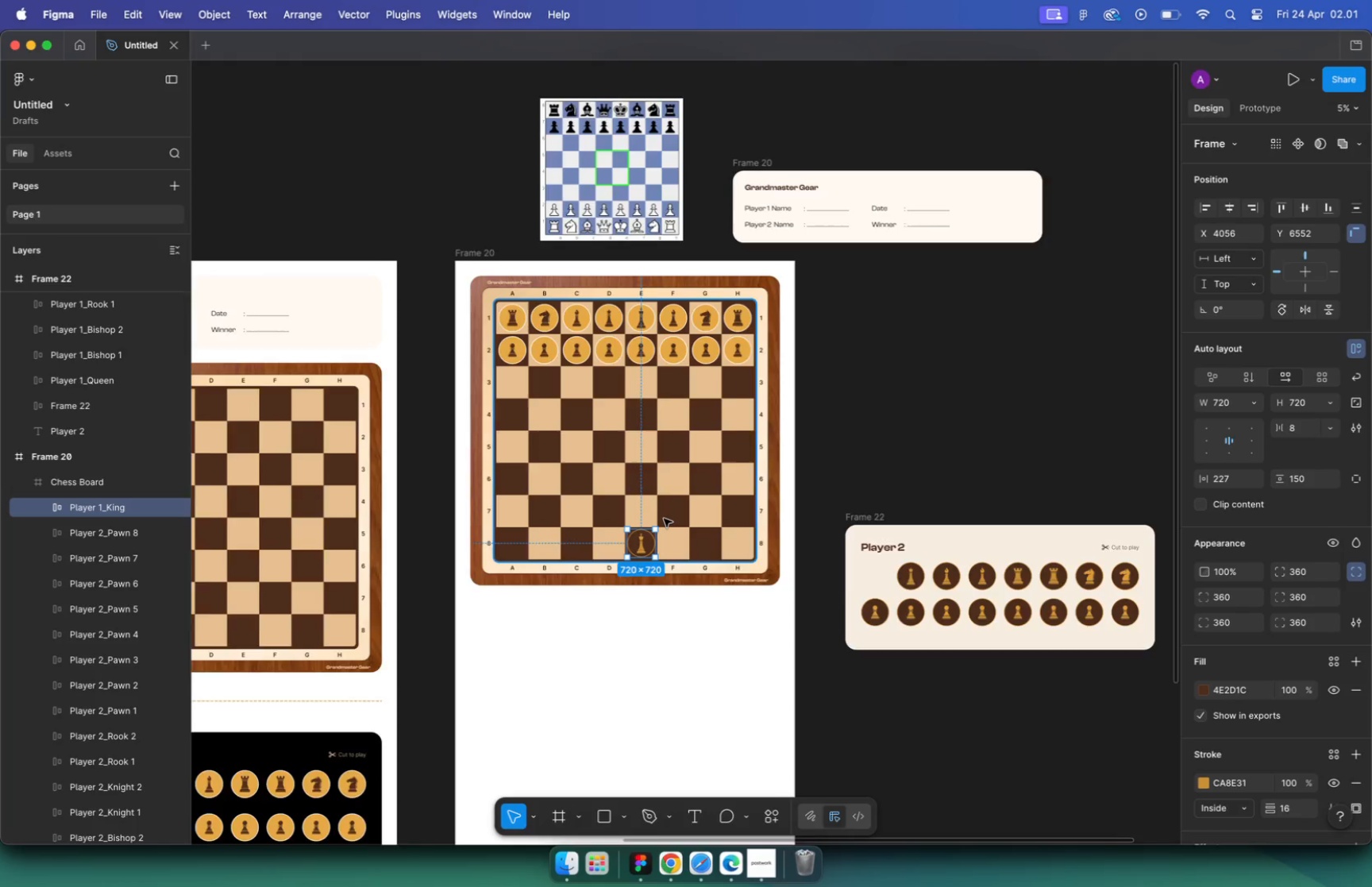 
left_click_drag(start_coordinate=[949, 586], to_coordinate=[597, 568])
 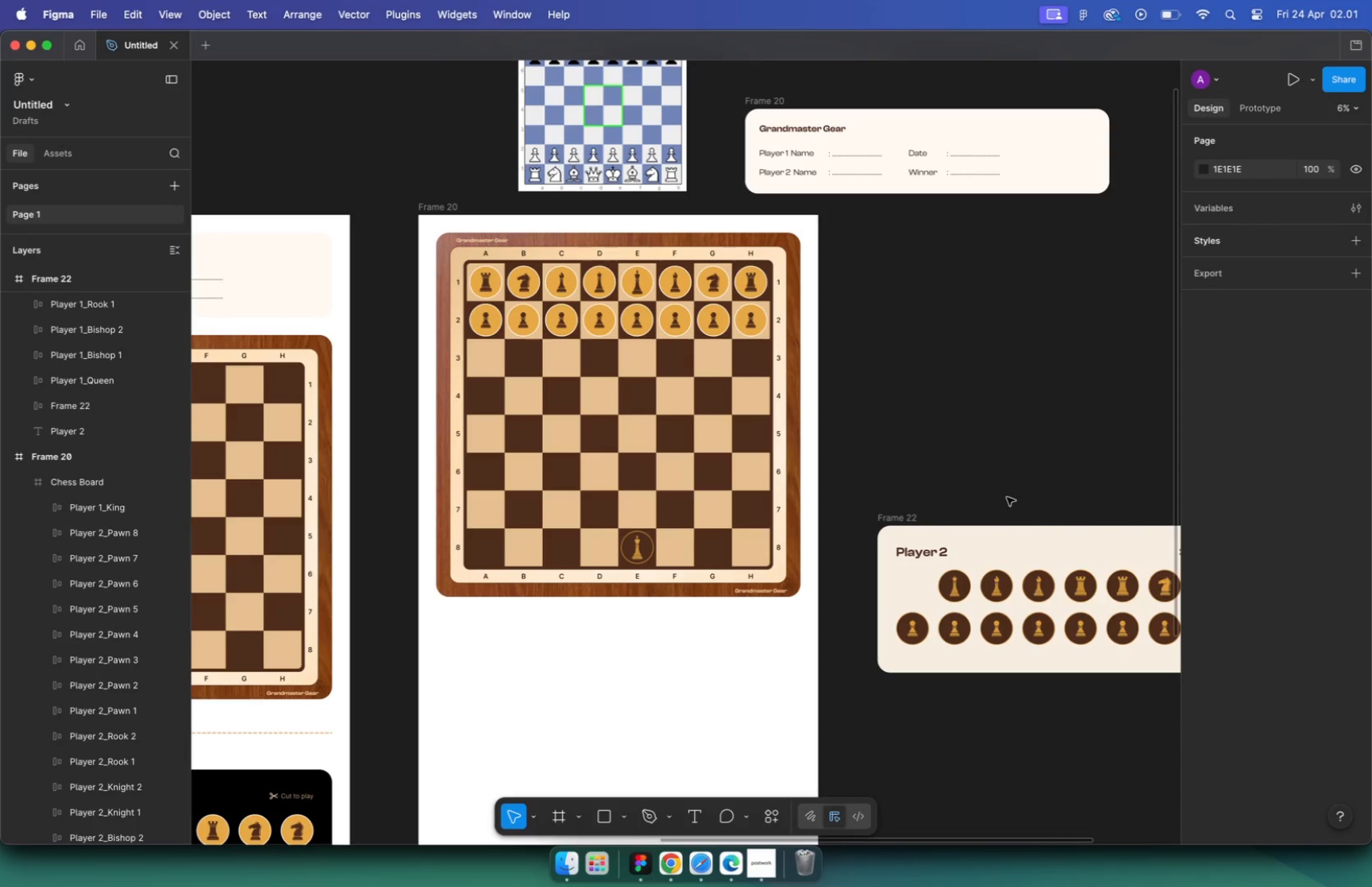 
hold_key(key=CommandLeft, duration=0.51)
scroll: coordinate [593, 570], scroll_direction: up, amount: 23.0
 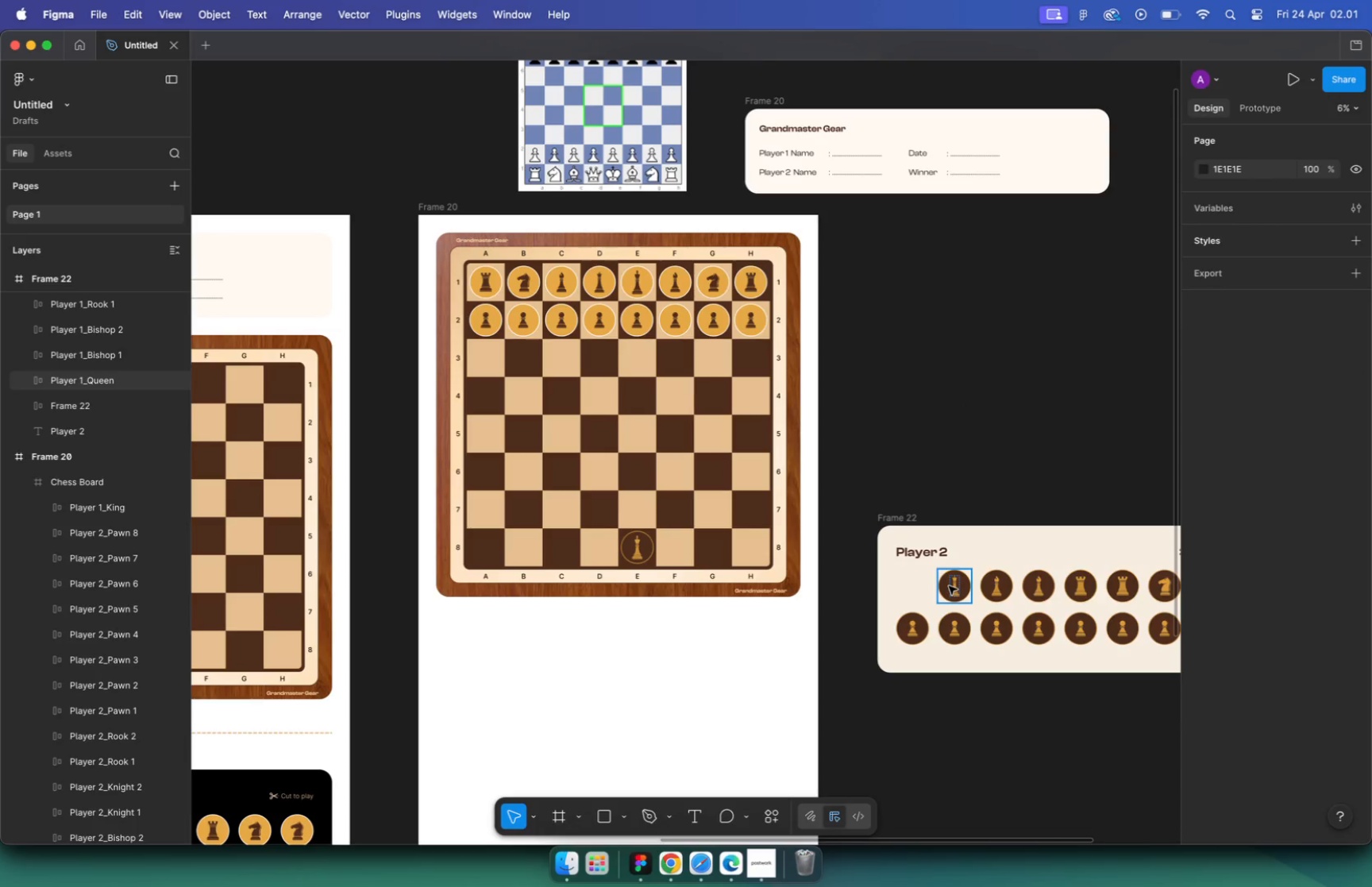 
left_click_drag(start_coordinate=[631, 568], to_coordinate=[622, 492])
 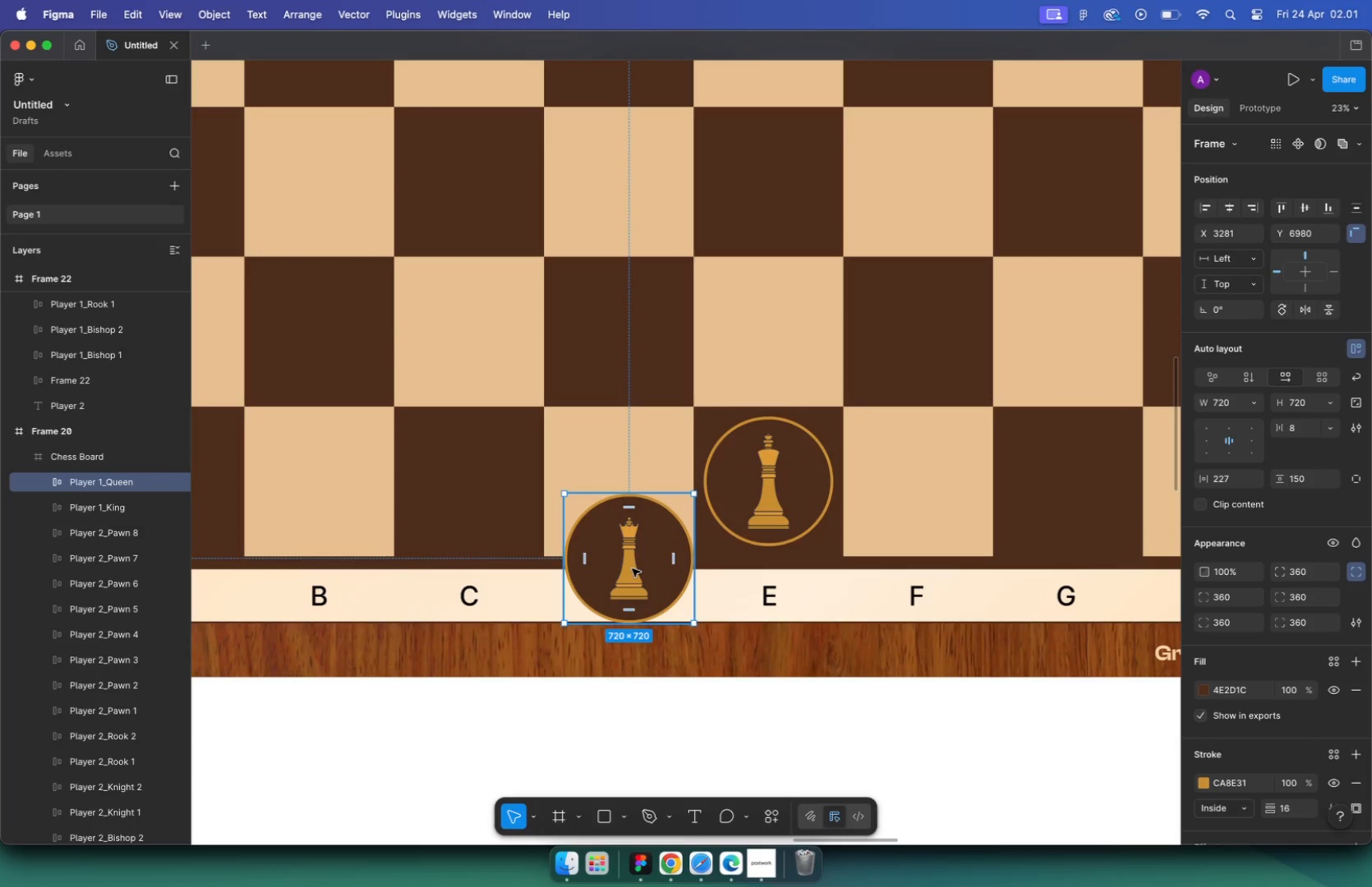 
hold_key(key=CommandLeft, duration=0.42)
 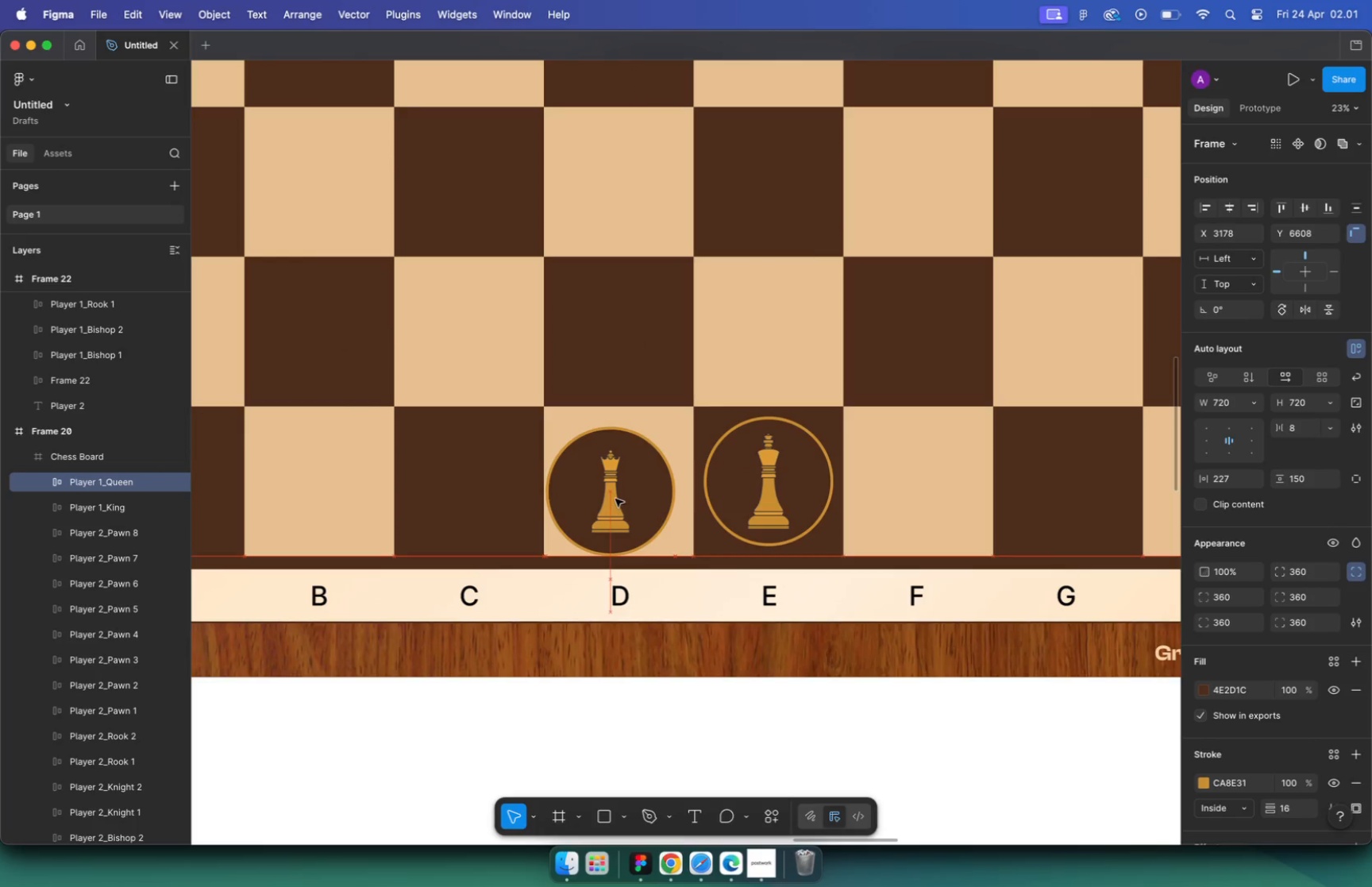 
hold_key(key=CommandLeft, duration=0.67)
 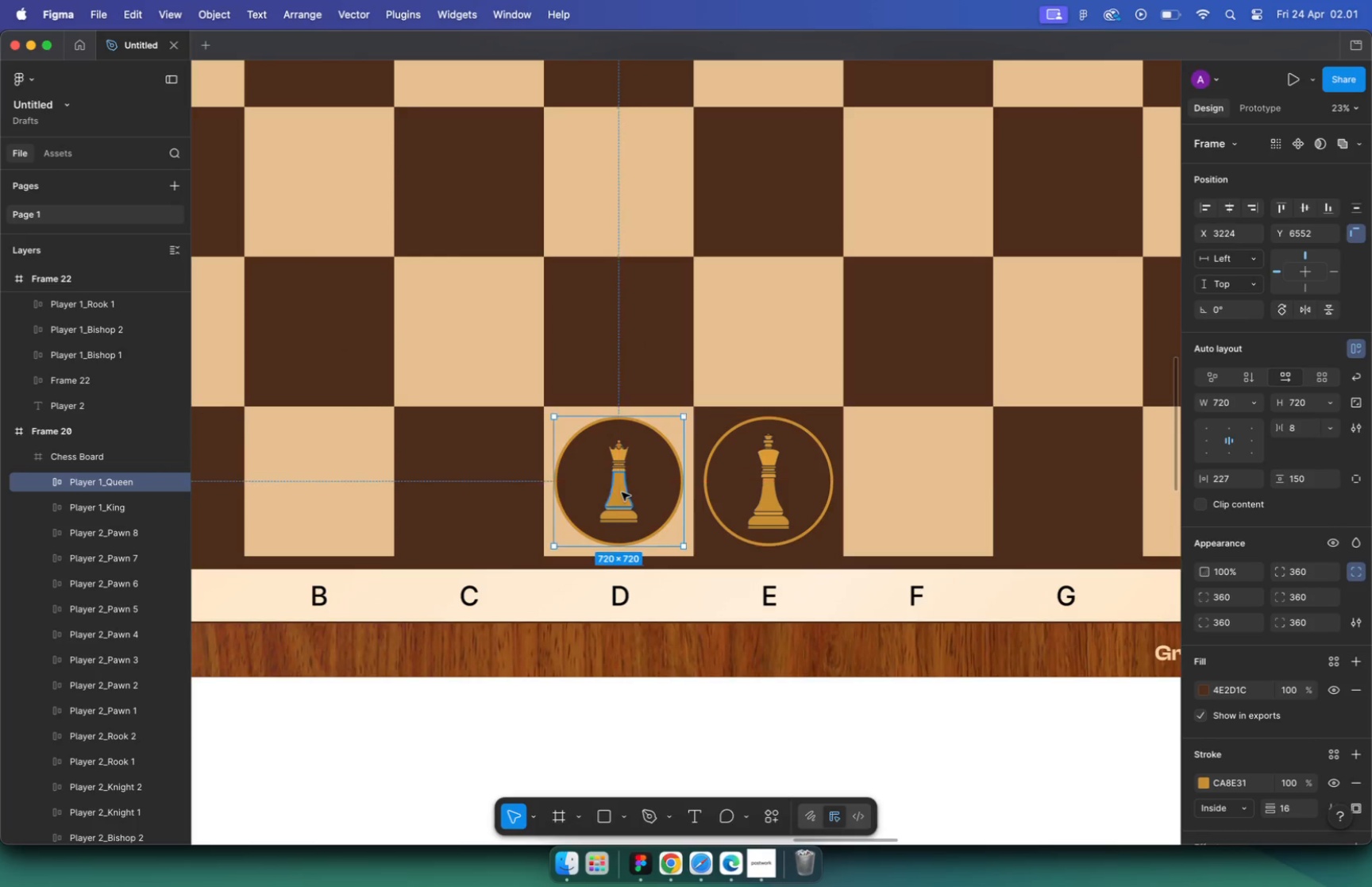 
scroll: coordinate [767, 499], scroll_direction: down, amount: 28.0
 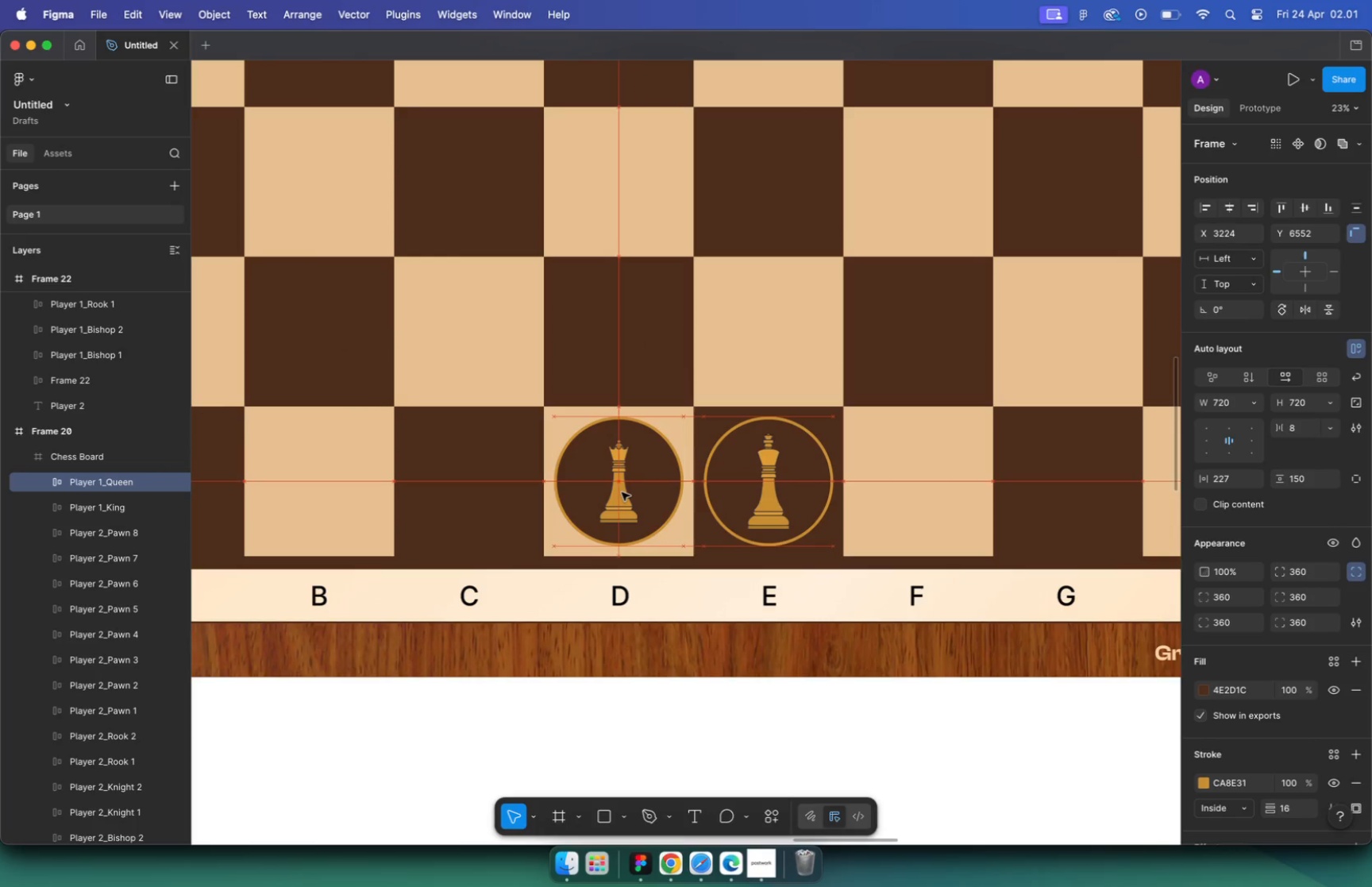 
key(Meta+CommandLeft)
 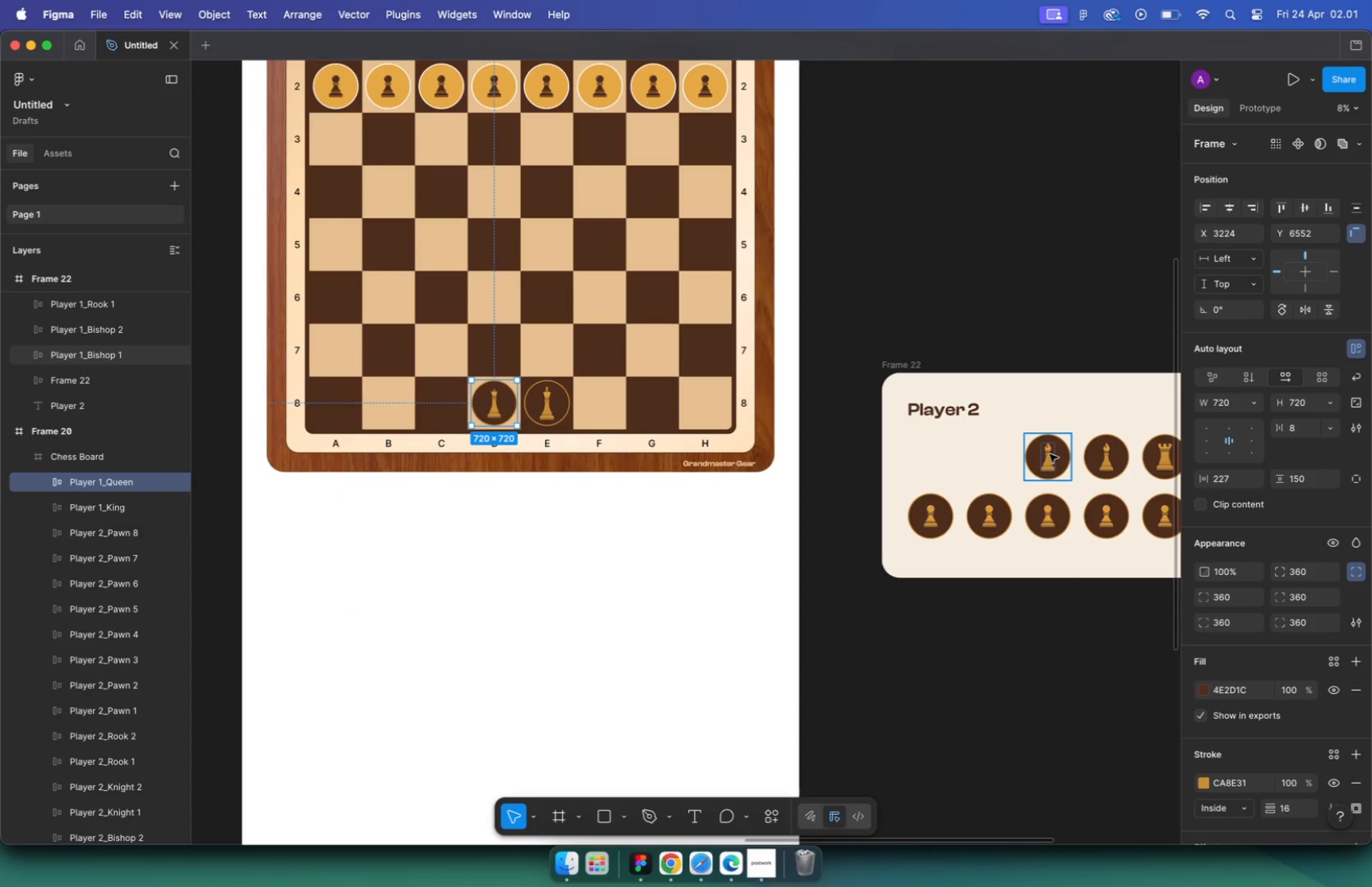 
scroll: coordinate [1062, 442], scroll_direction: up, amount: 5.0
 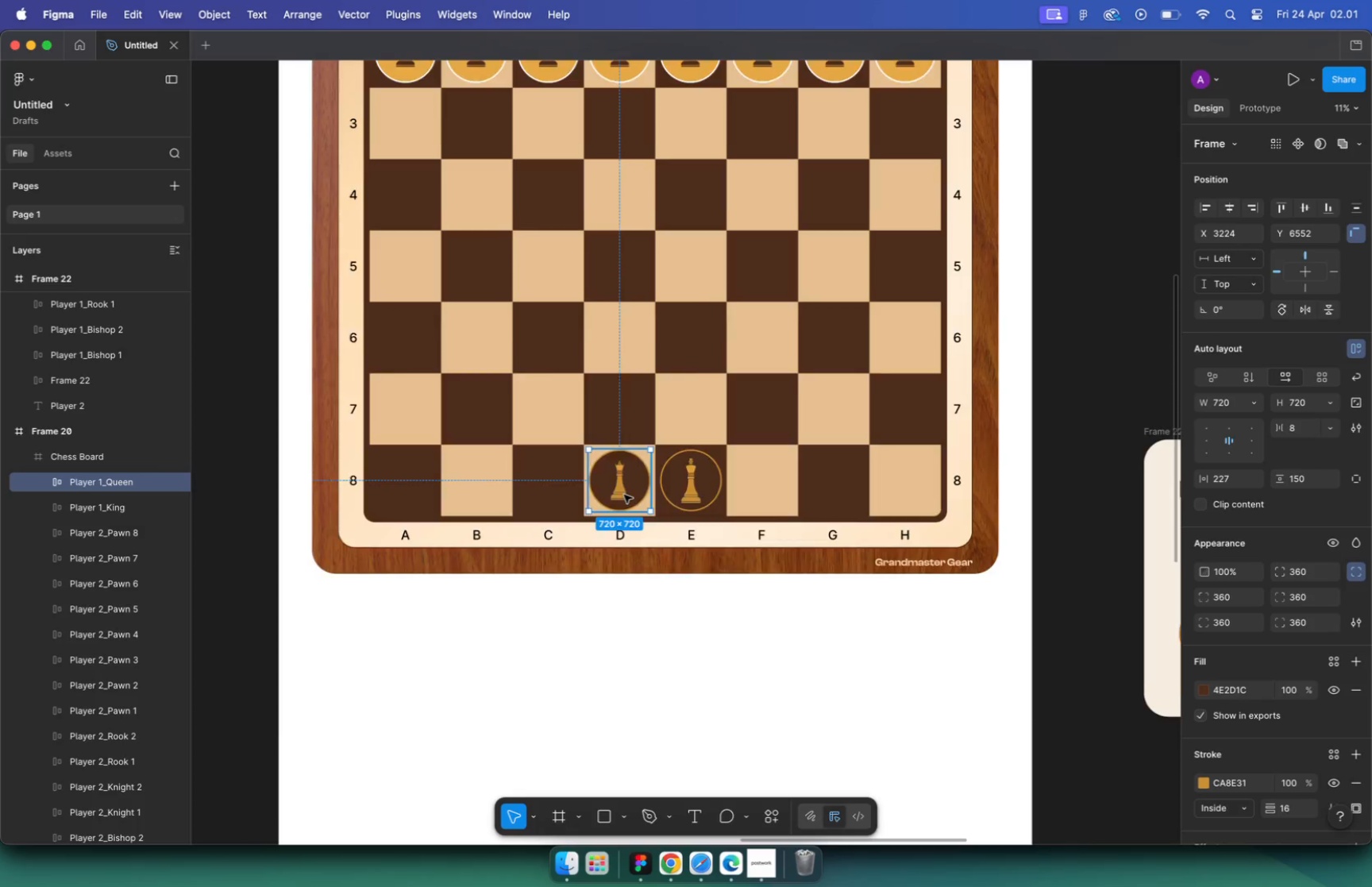 
left_click_drag(start_coordinate=[1048, 457], to_coordinate=[591, 412])
 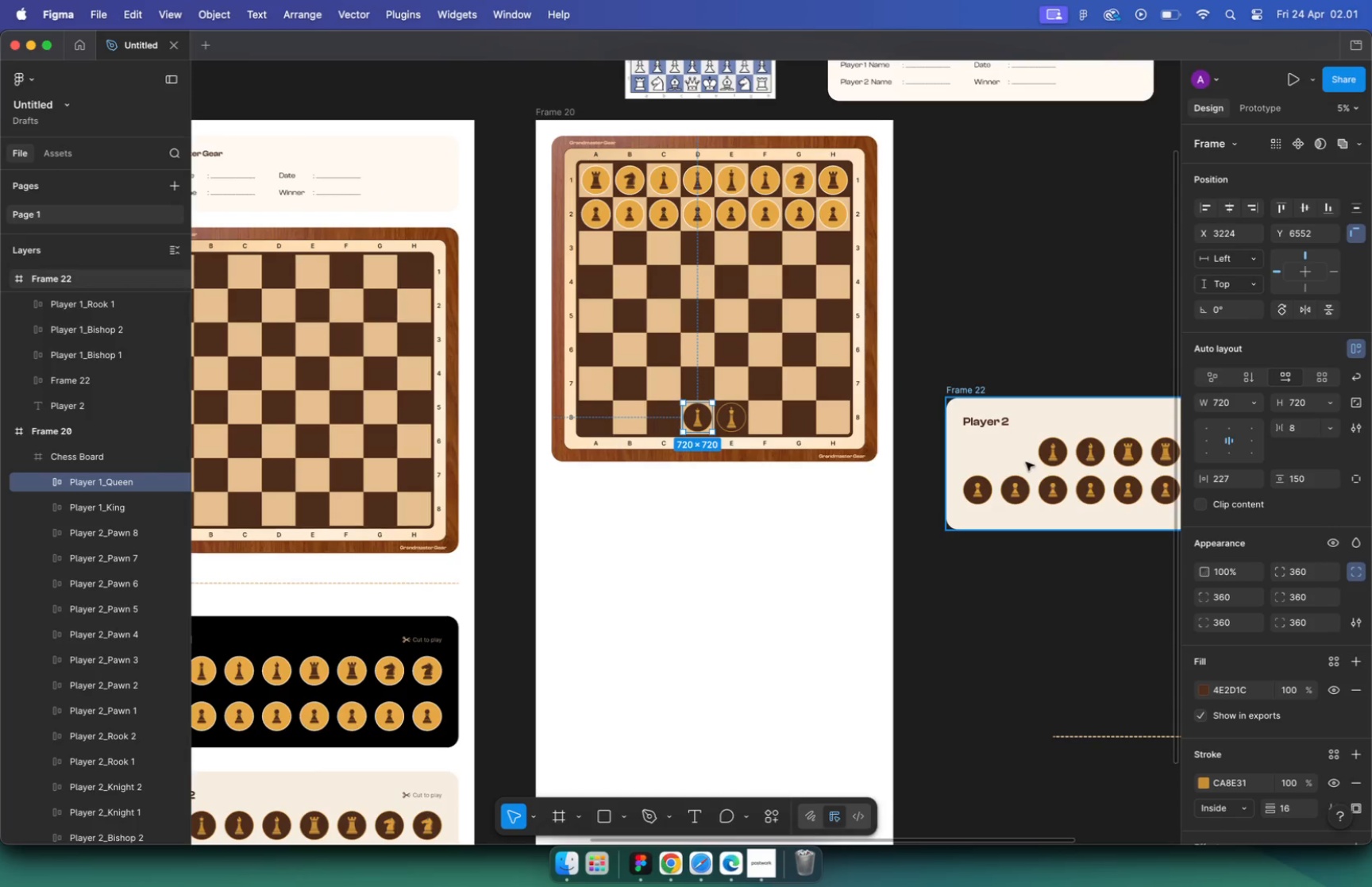 
hold_key(key=CommandLeft, duration=0.44)
scroll: coordinate [586, 404], scroll_direction: up, amount: 31.0
 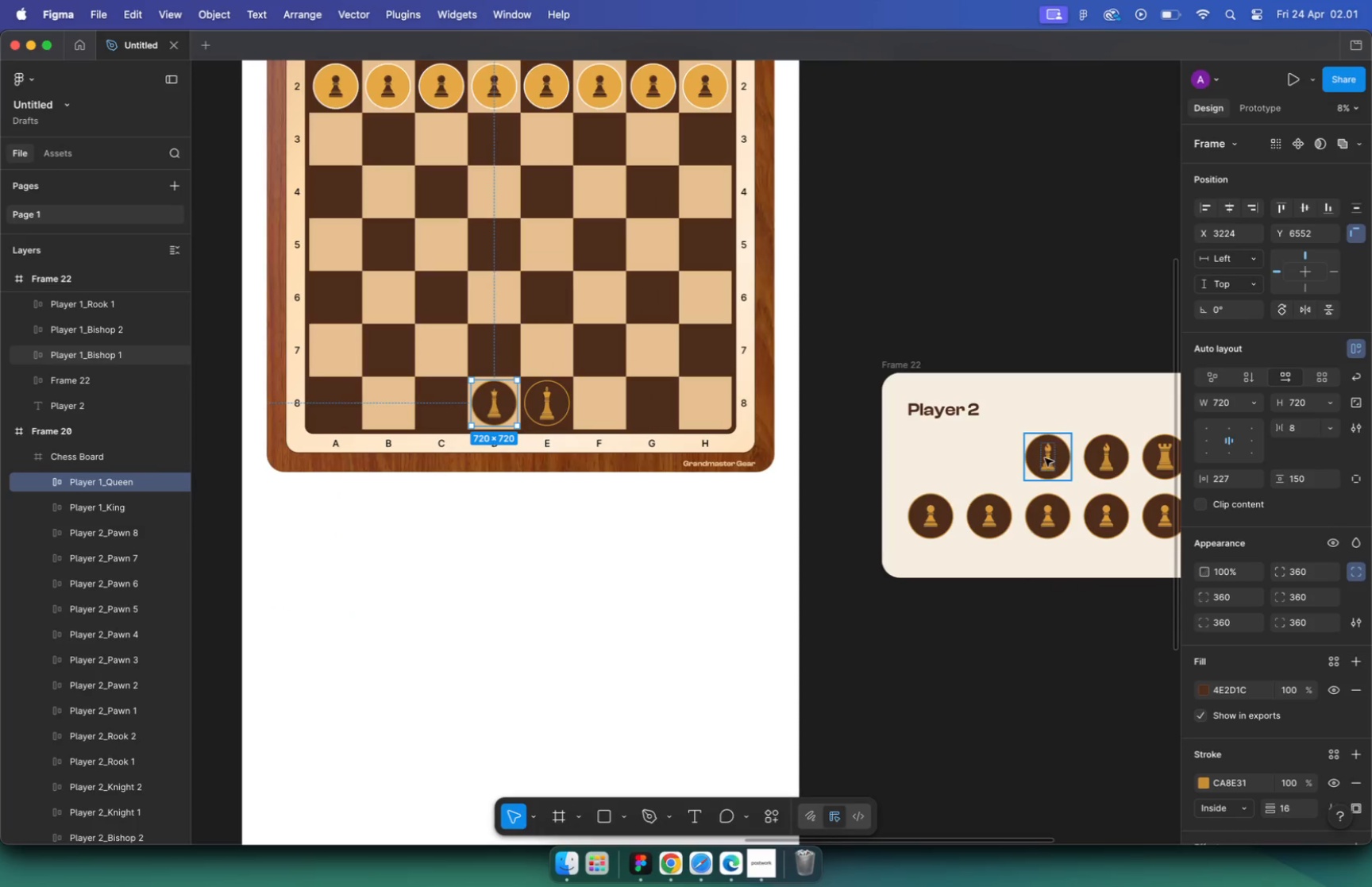 
left_click_drag(start_coordinate=[610, 438], to_coordinate=[653, 391])
 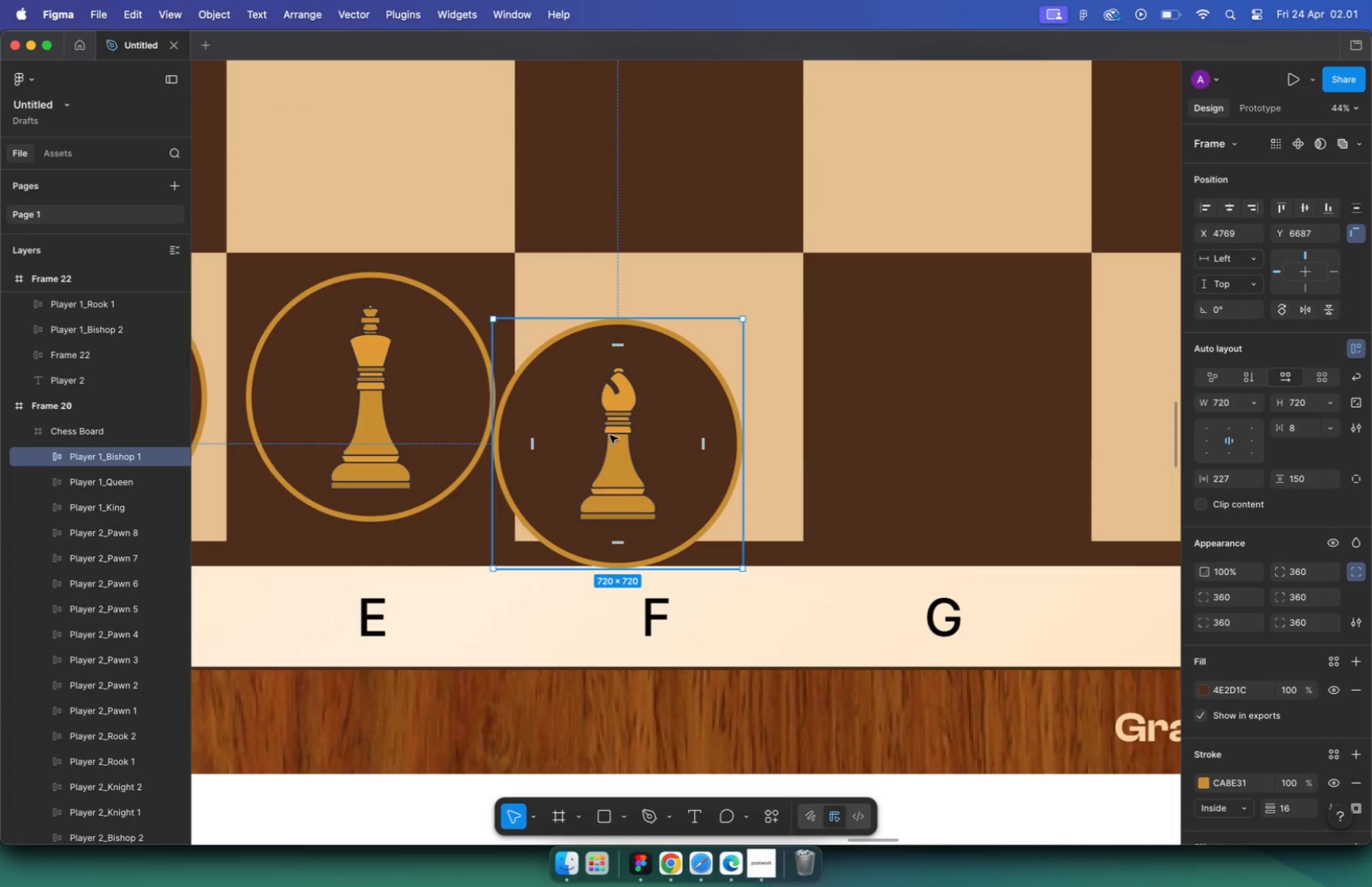 
hold_key(key=CommandLeft, duration=0.8)
scroll: coordinate [711, 401], scroll_direction: down, amount: 35.0
 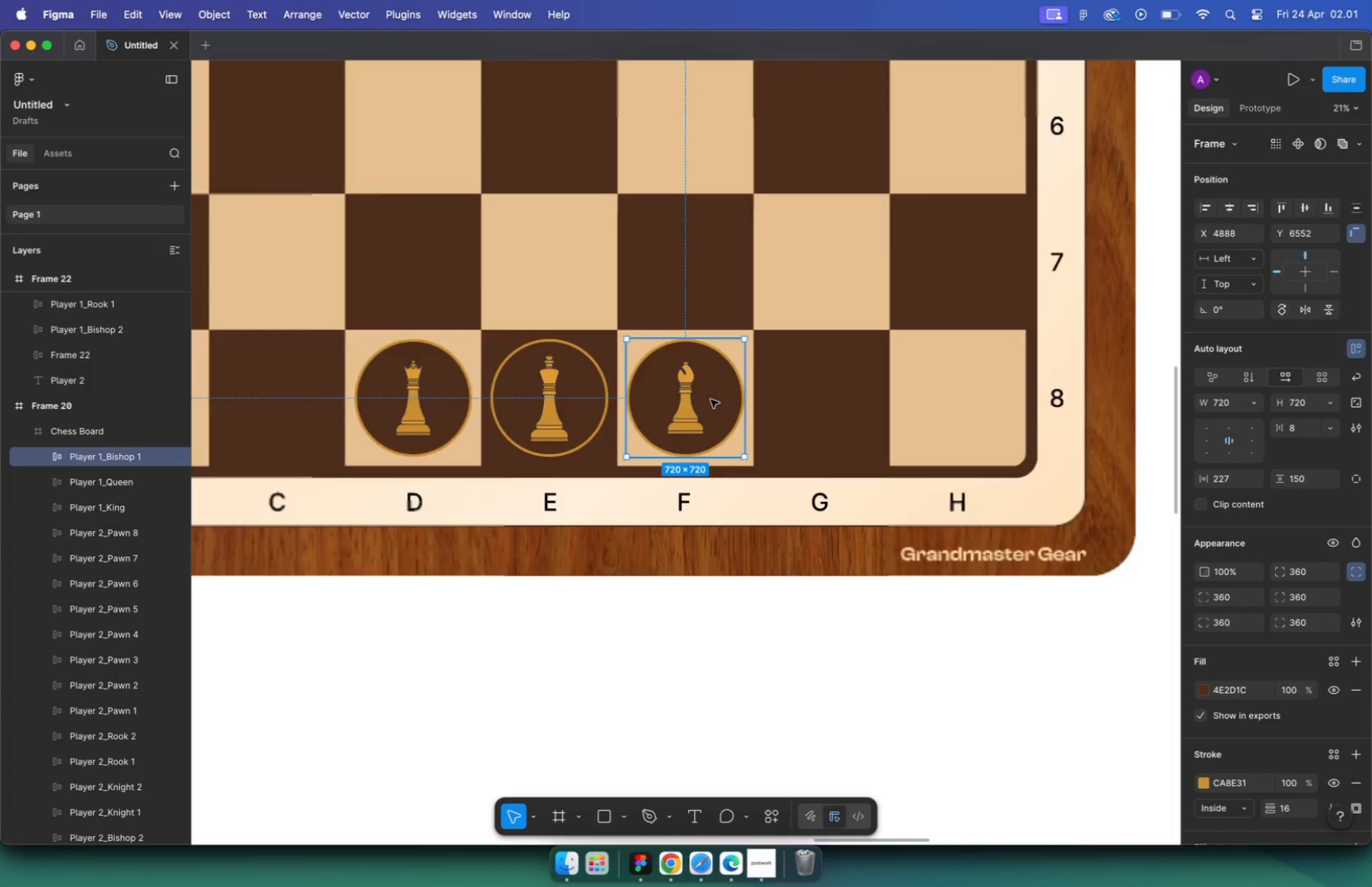 
hold_key(key=CommandLeft, duration=3.18)
scroll: coordinate [621, 251], scroll_direction: up, amount: 48.0
 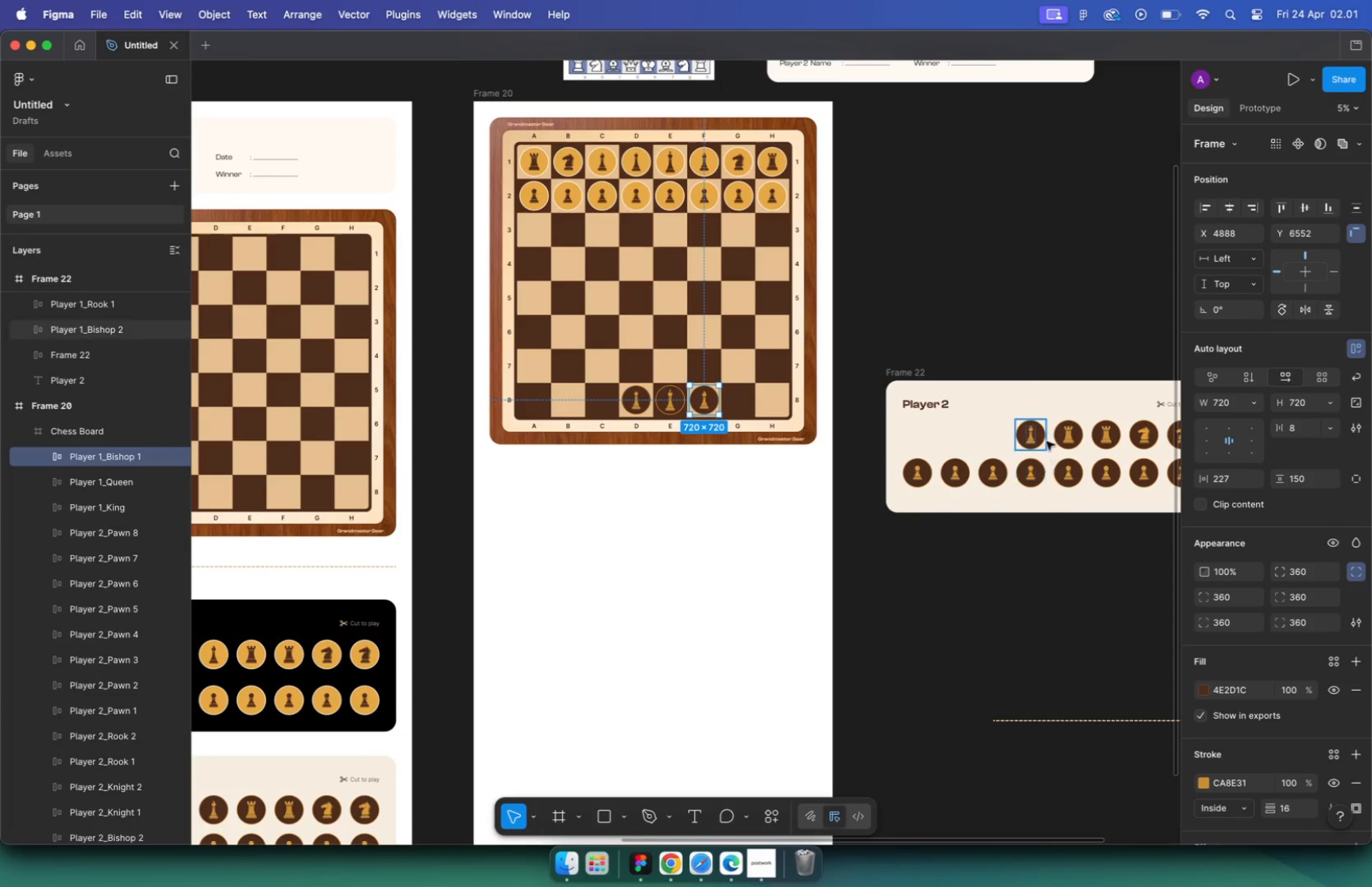 
scroll: coordinate [683, 336], scroll_direction: down, amount: 57.0
 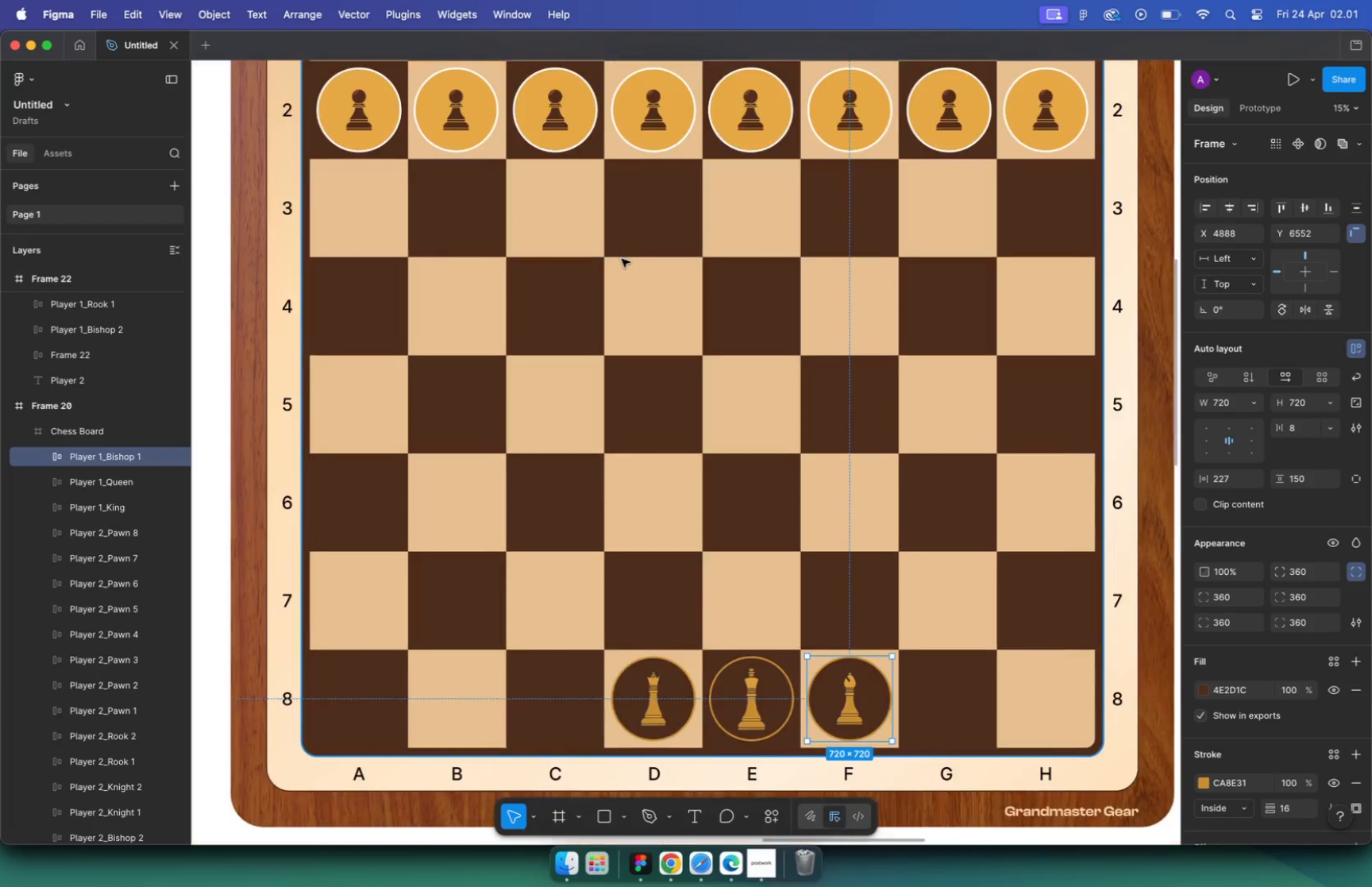 
hold_key(key=CommandLeft, duration=0.9)
hold_key(key=CommandLeft, duration=1.68)
scroll: coordinate [703, 476], scroll_direction: up, amount: 21.0
 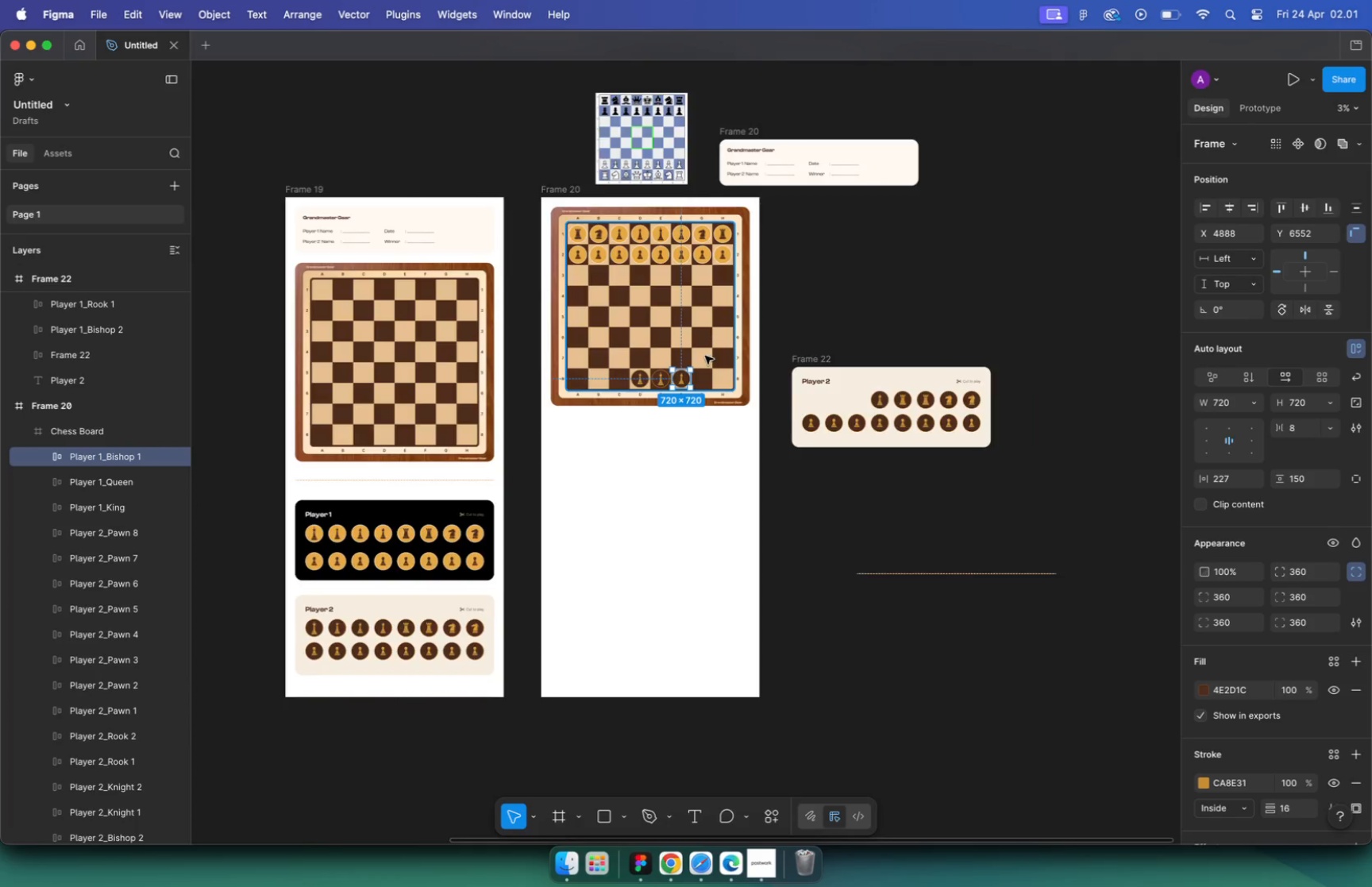 
scroll: coordinate [694, 449], scroll_direction: down, amount: 5.0
 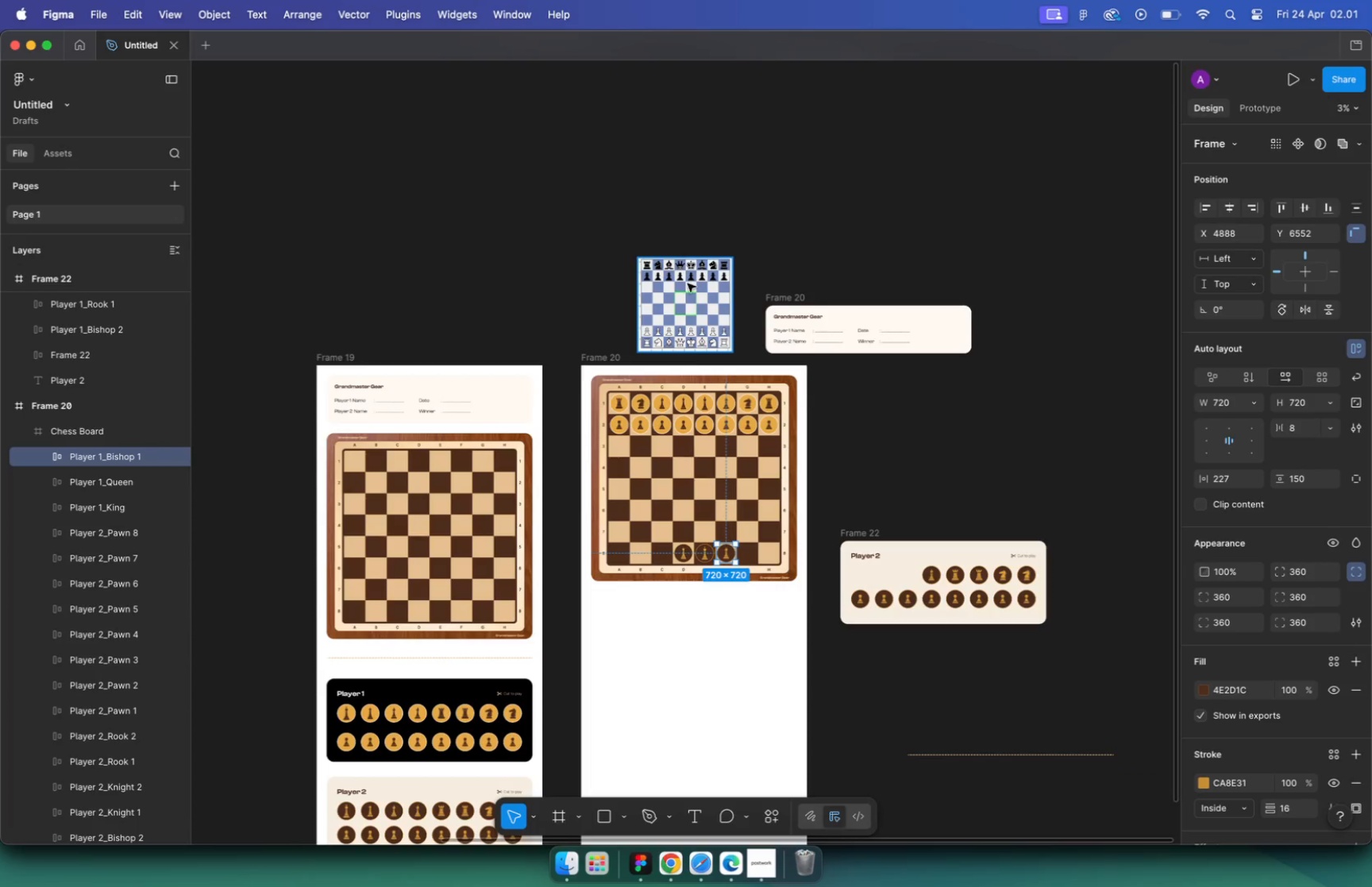 
left_click_drag(start_coordinate=[1099, 646], to_coordinate=[626, 612])
 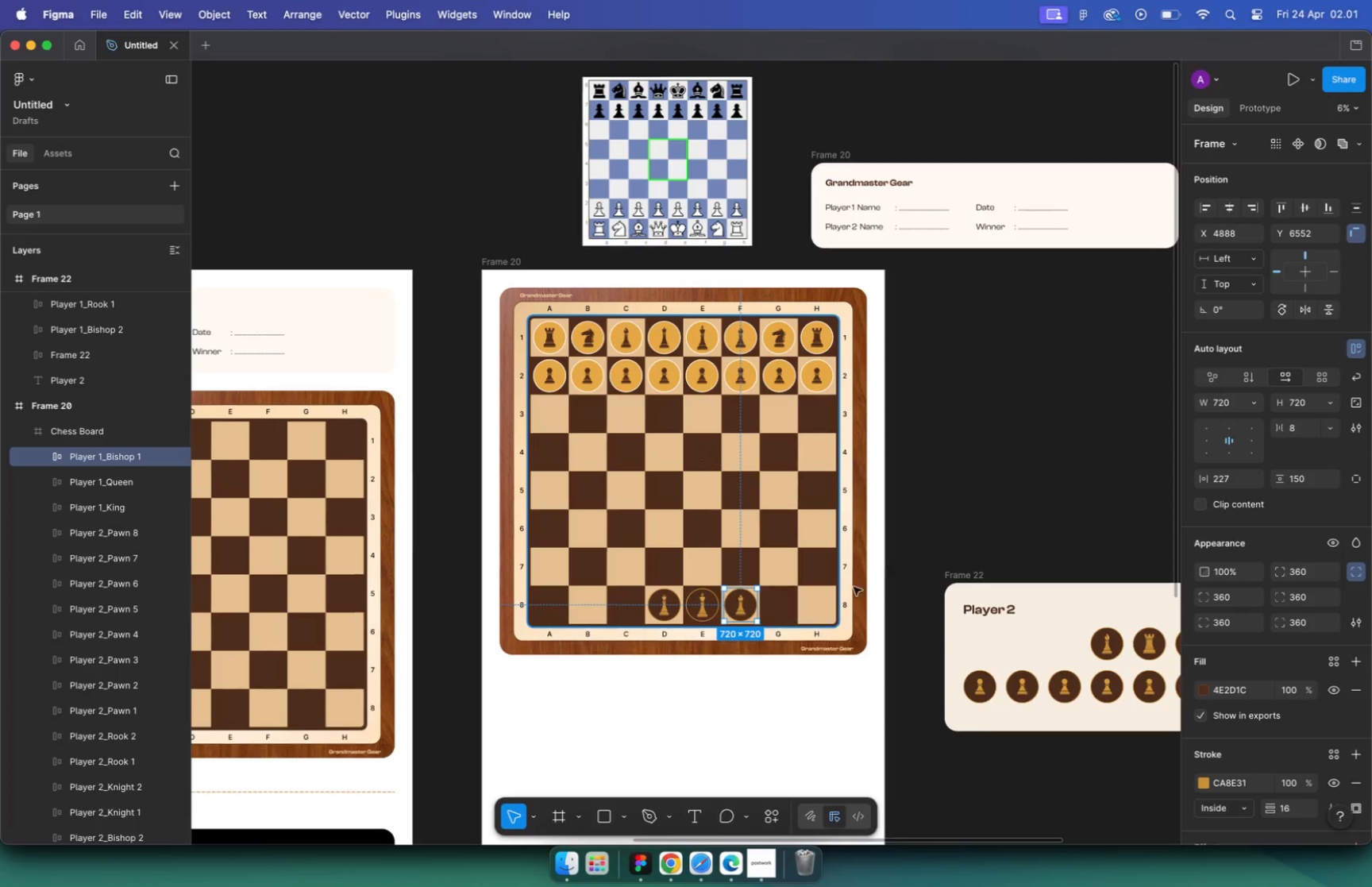 
hold_key(key=CommandLeft, duration=0.63)
scroll: coordinate [630, 611], scroll_direction: up, amount: 37.0
 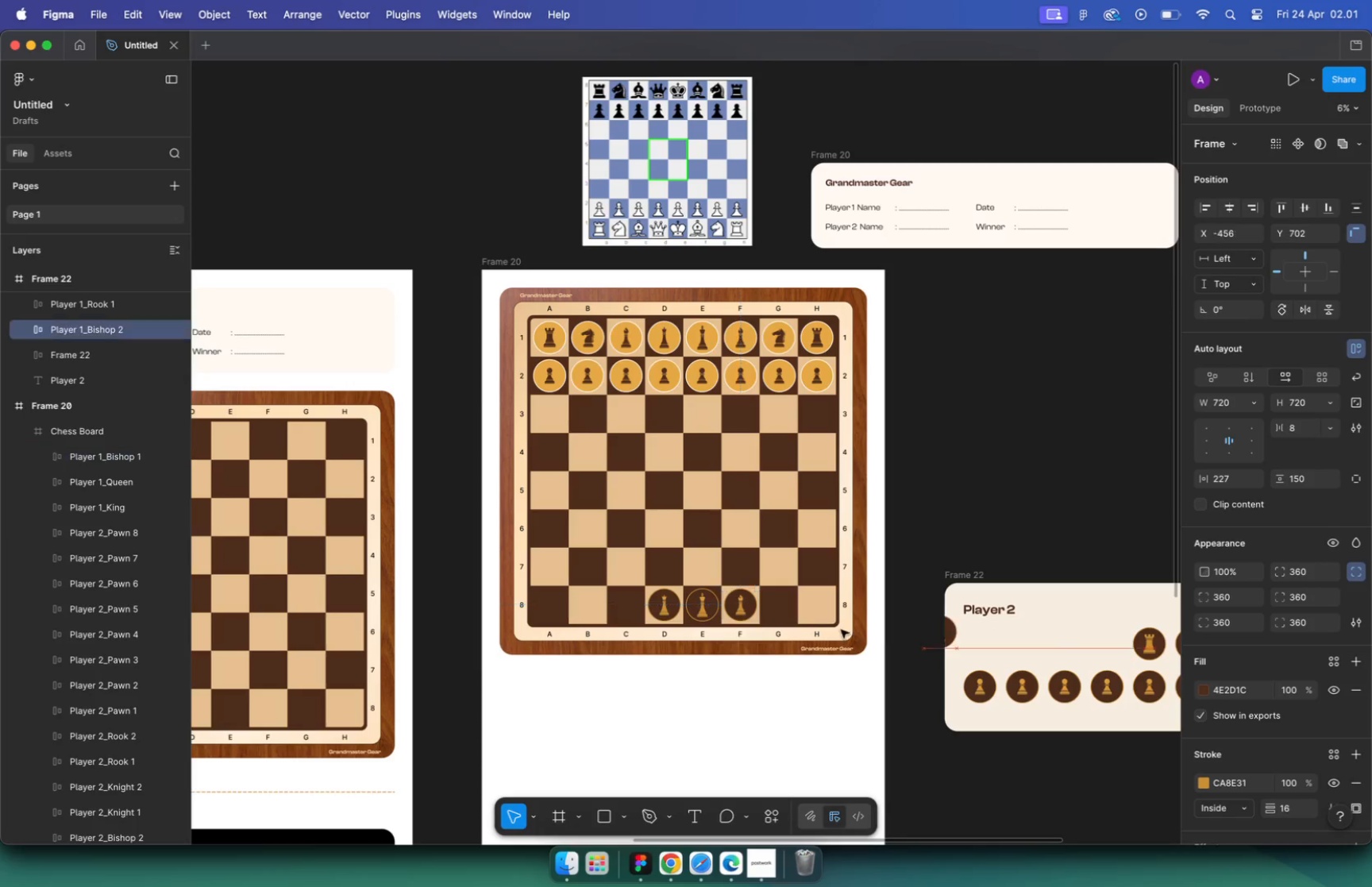 
left_click_drag(start_coordinate=[708, 600], to_coordinate=[645, 549])
 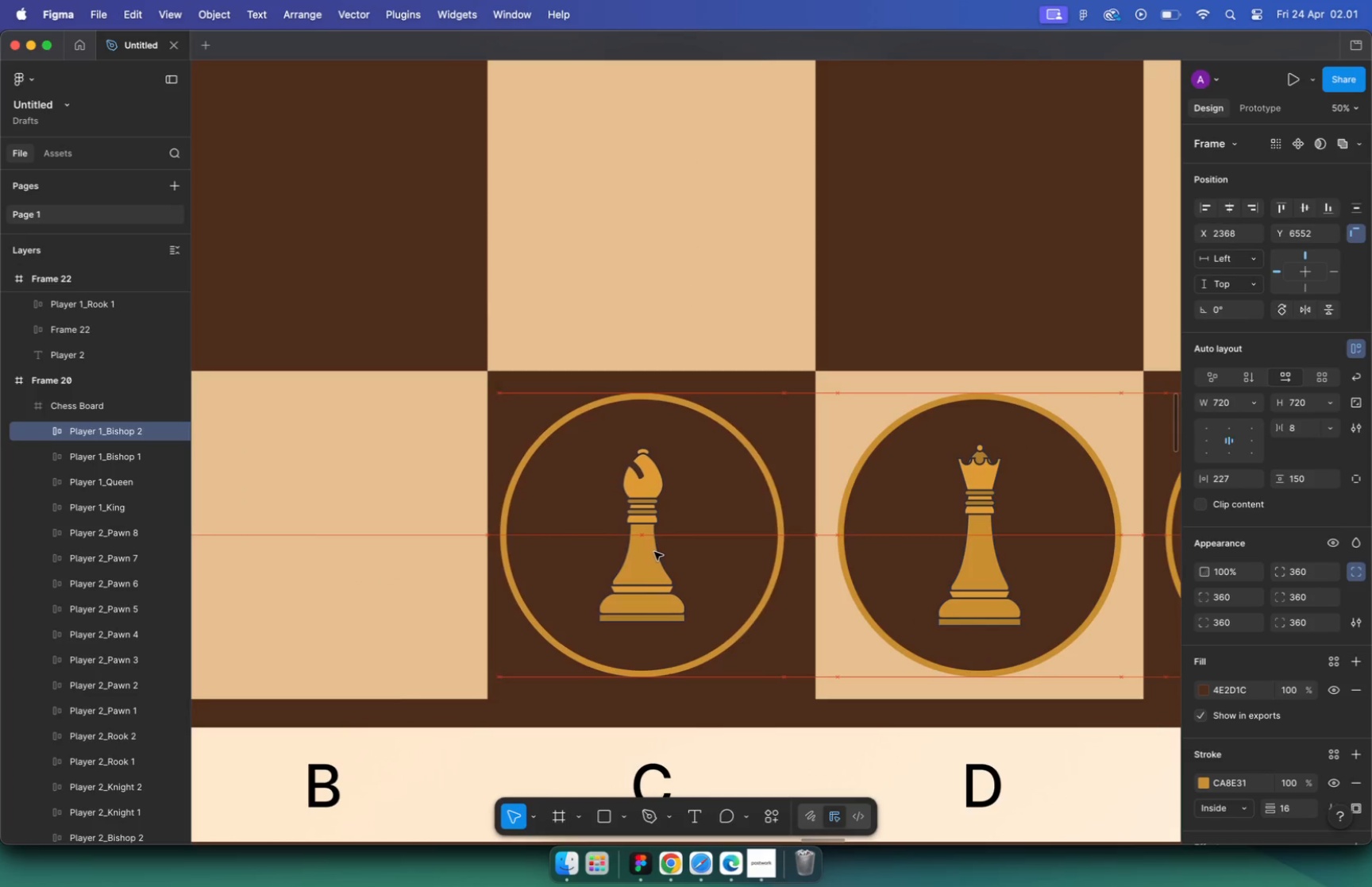 
left_click_drag(start_coordinate=[639, 540], to_coordinate=[659, 540])
 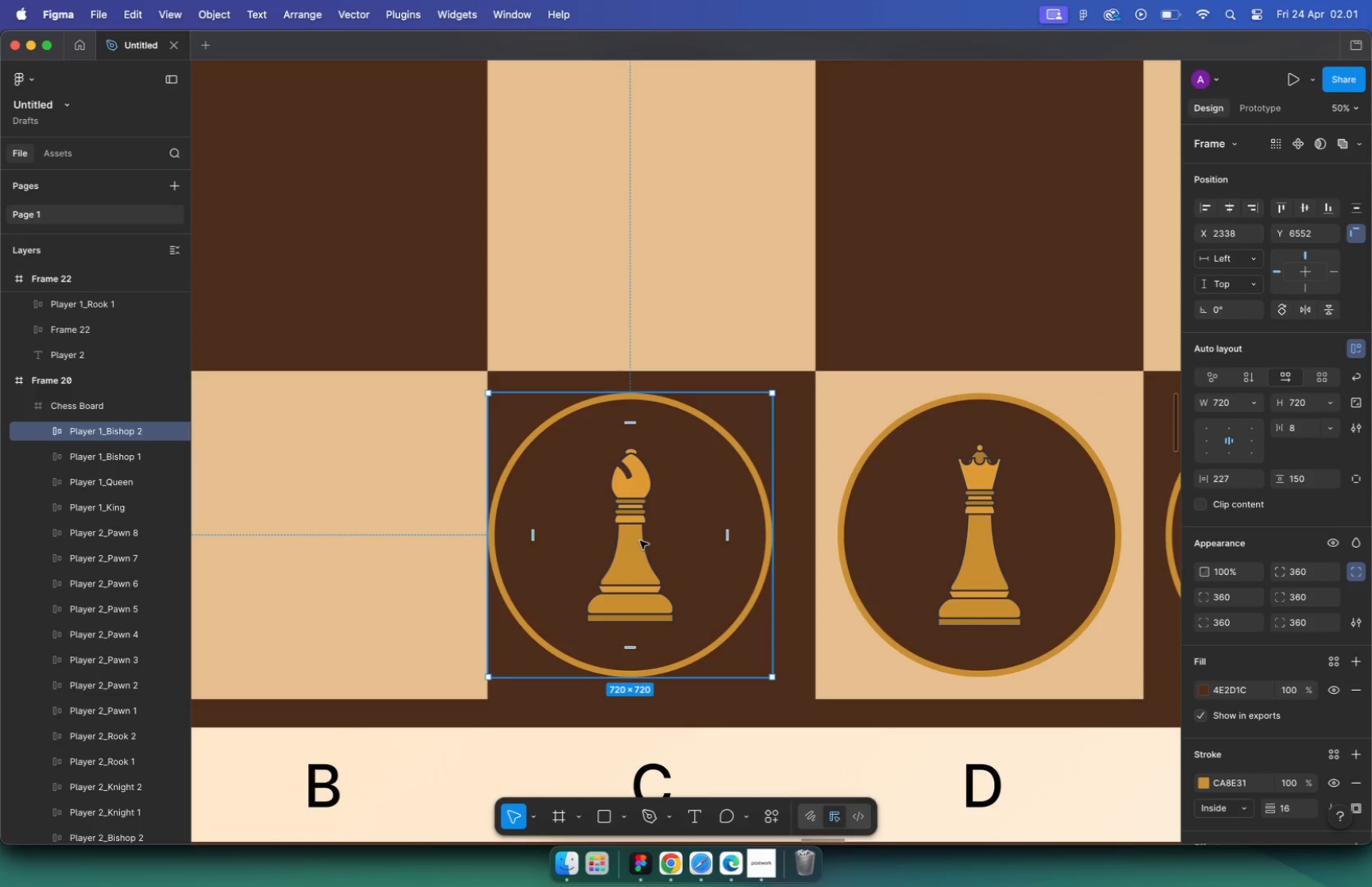 
hold_key(key=CommandLeft, duration=0.77)
scroll: coordinate [663, 539], scroll_direction: down, amount: 34.0
 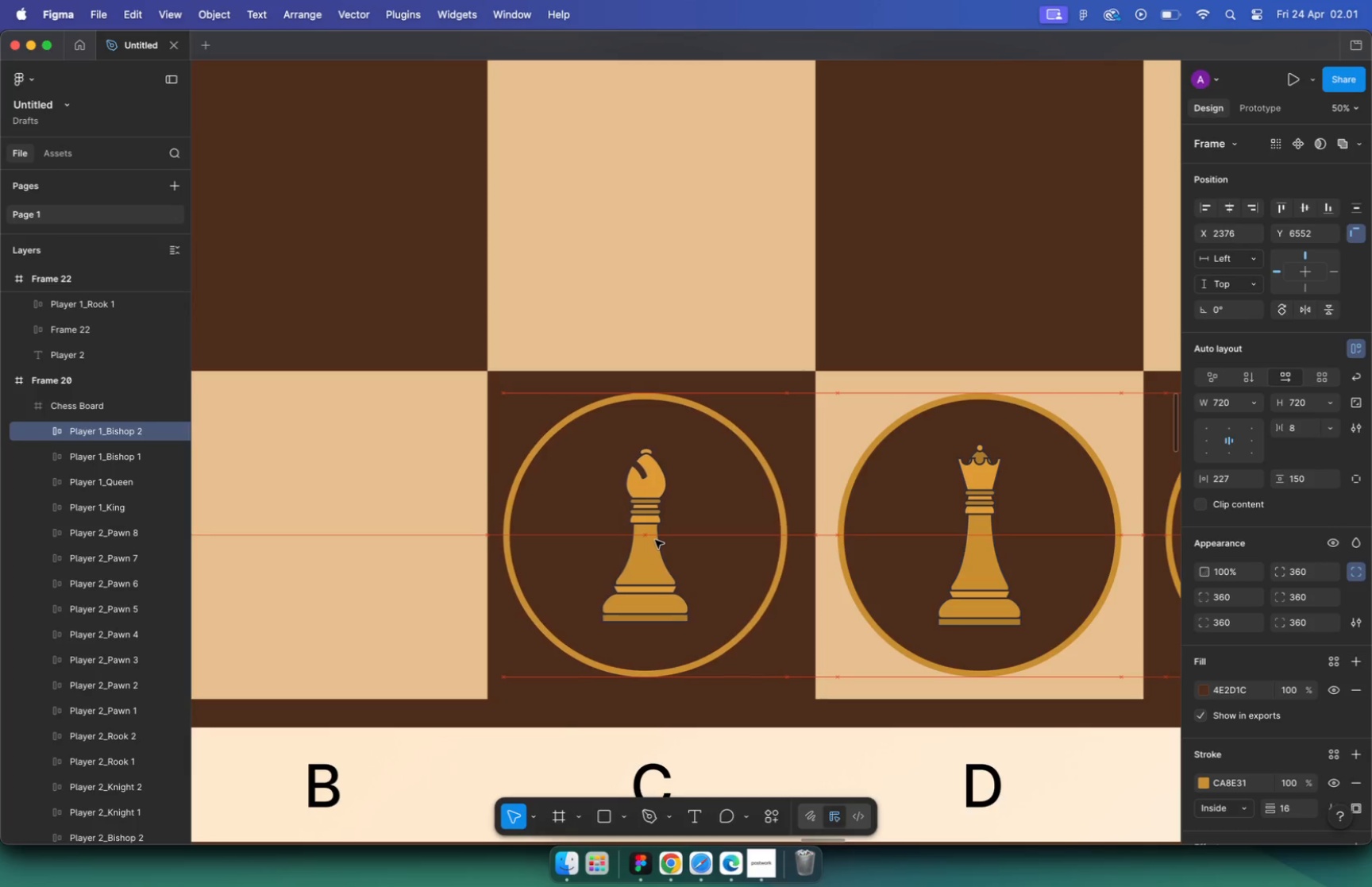 
hold_key(key=CommandLeft, duration=0.74)
scroll: coordinate [1002, 549], scroll_direction: down, amount: 1.0
 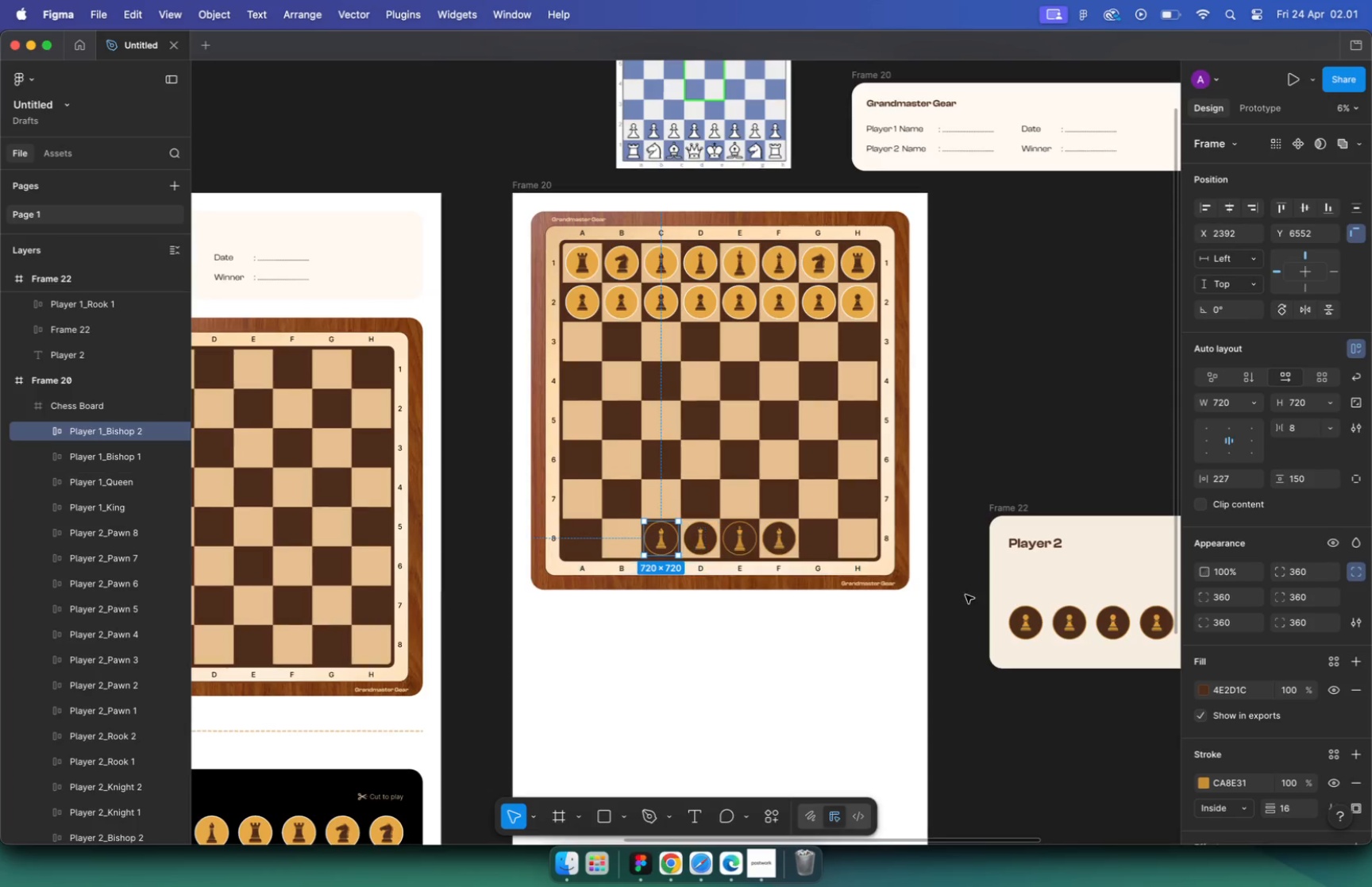 
left_click([883, 582])
 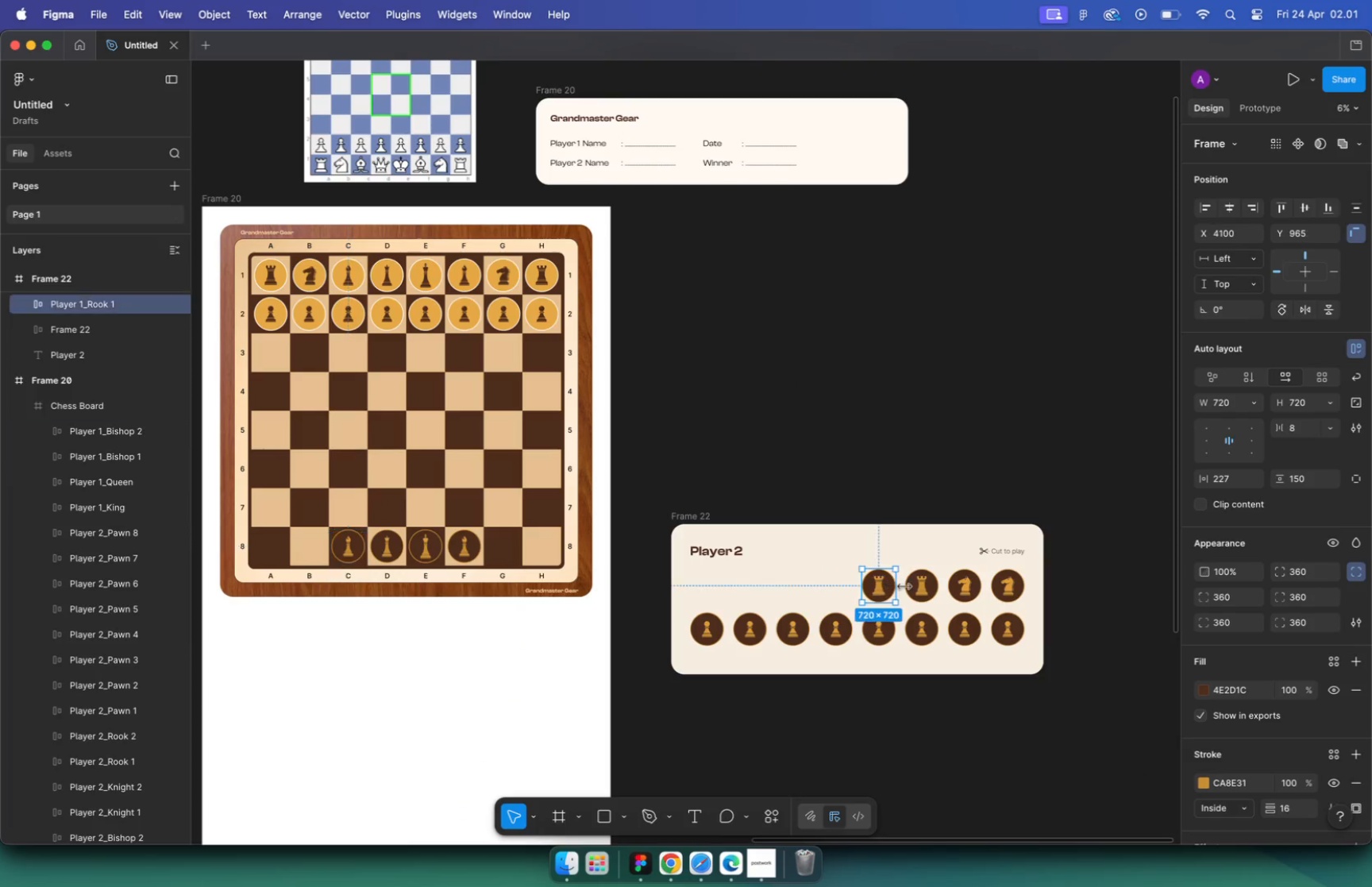 
hold_key(key=ShiftLeft, duration=0.33)
left_click([915, 588])
 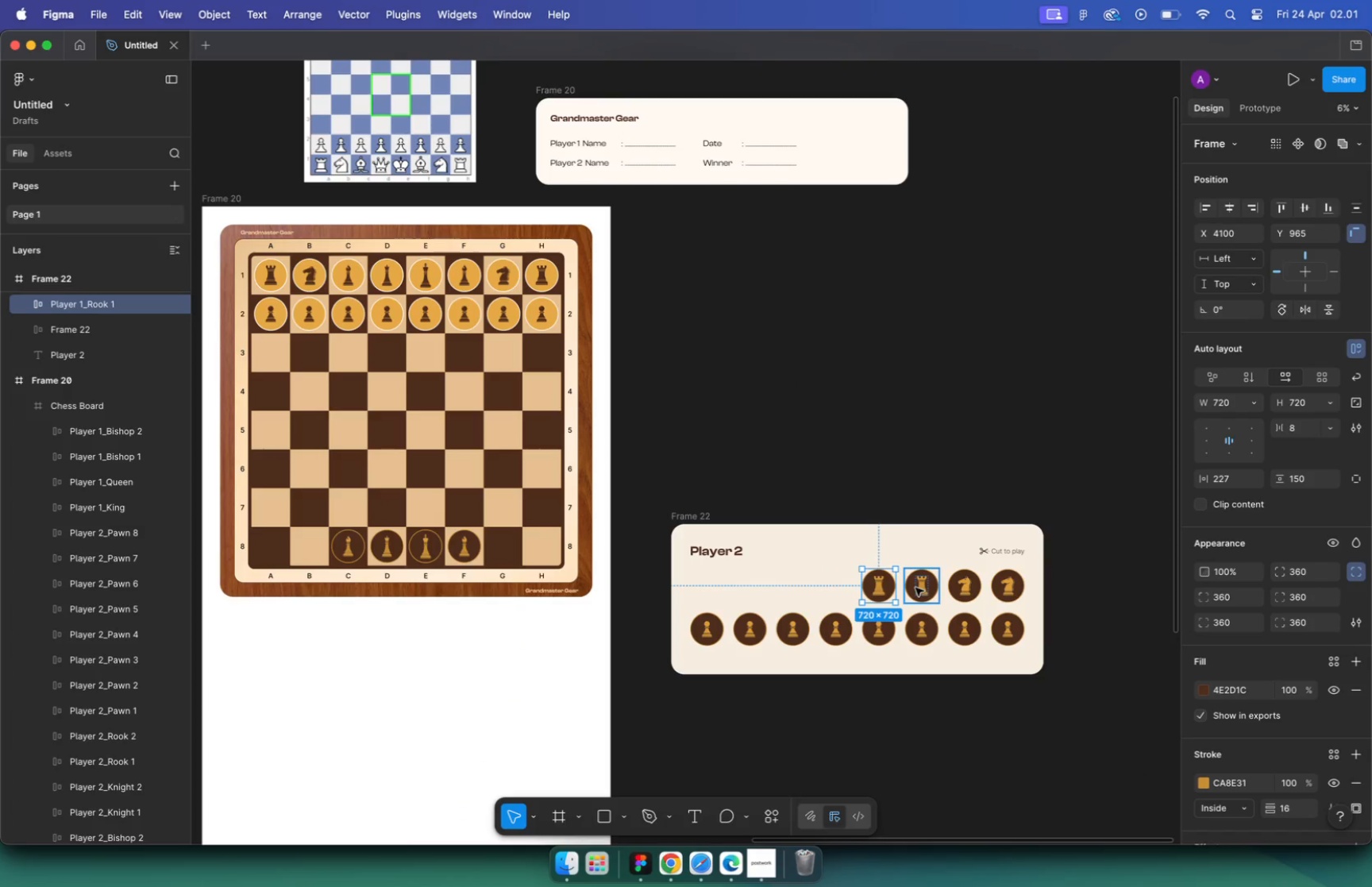 
left_click_drag(start_coordinate=[929, 593], to_coordinate=[370, 630])
 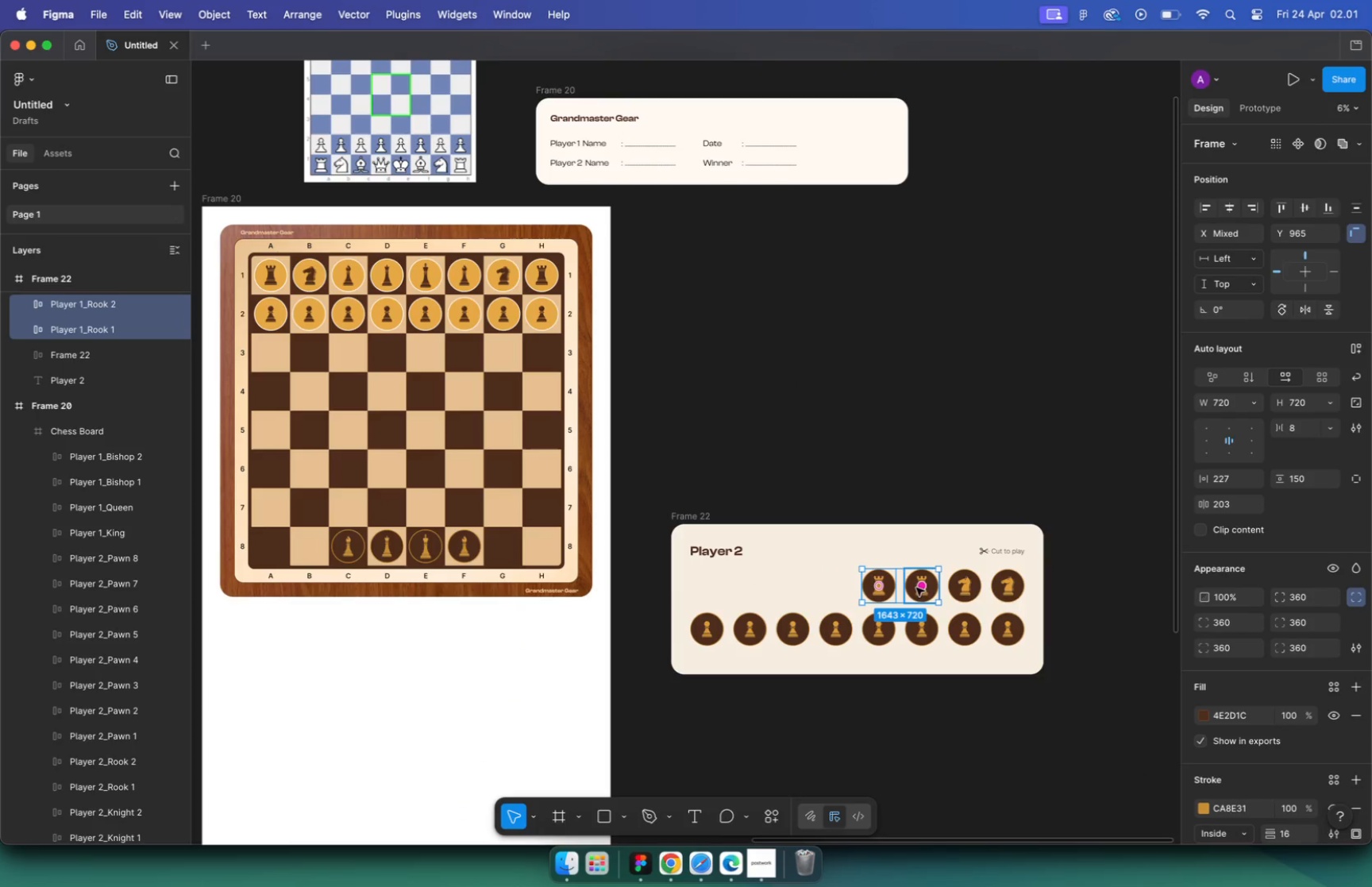 
hold_key(key=CommandLeft, duration=1.16)
scroll: coordinate [293, 600], scroll_direction: up, amount: 1.0
 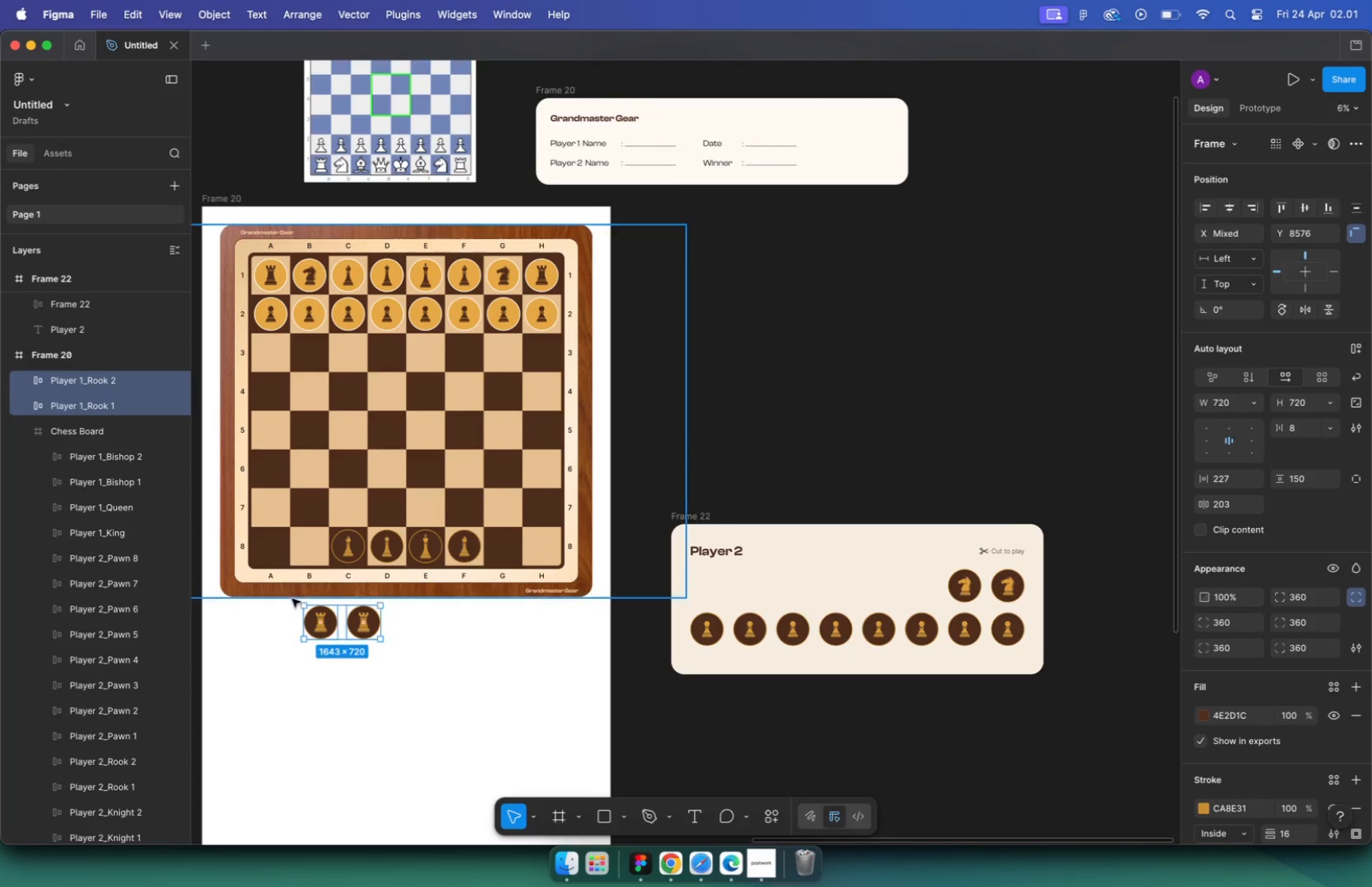 
left_click([977, 586])
 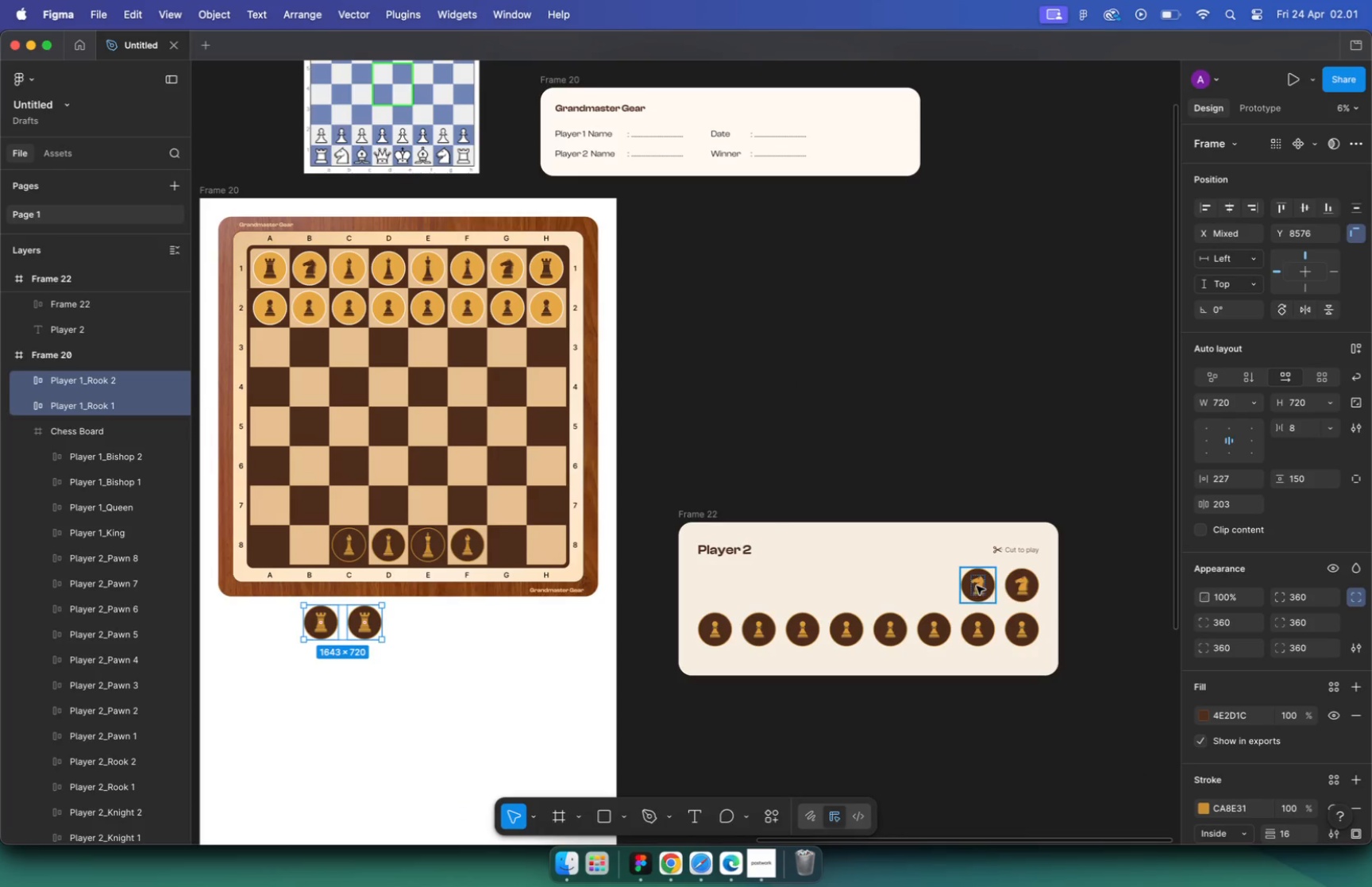 
key(Shift+ShiftLeft)
 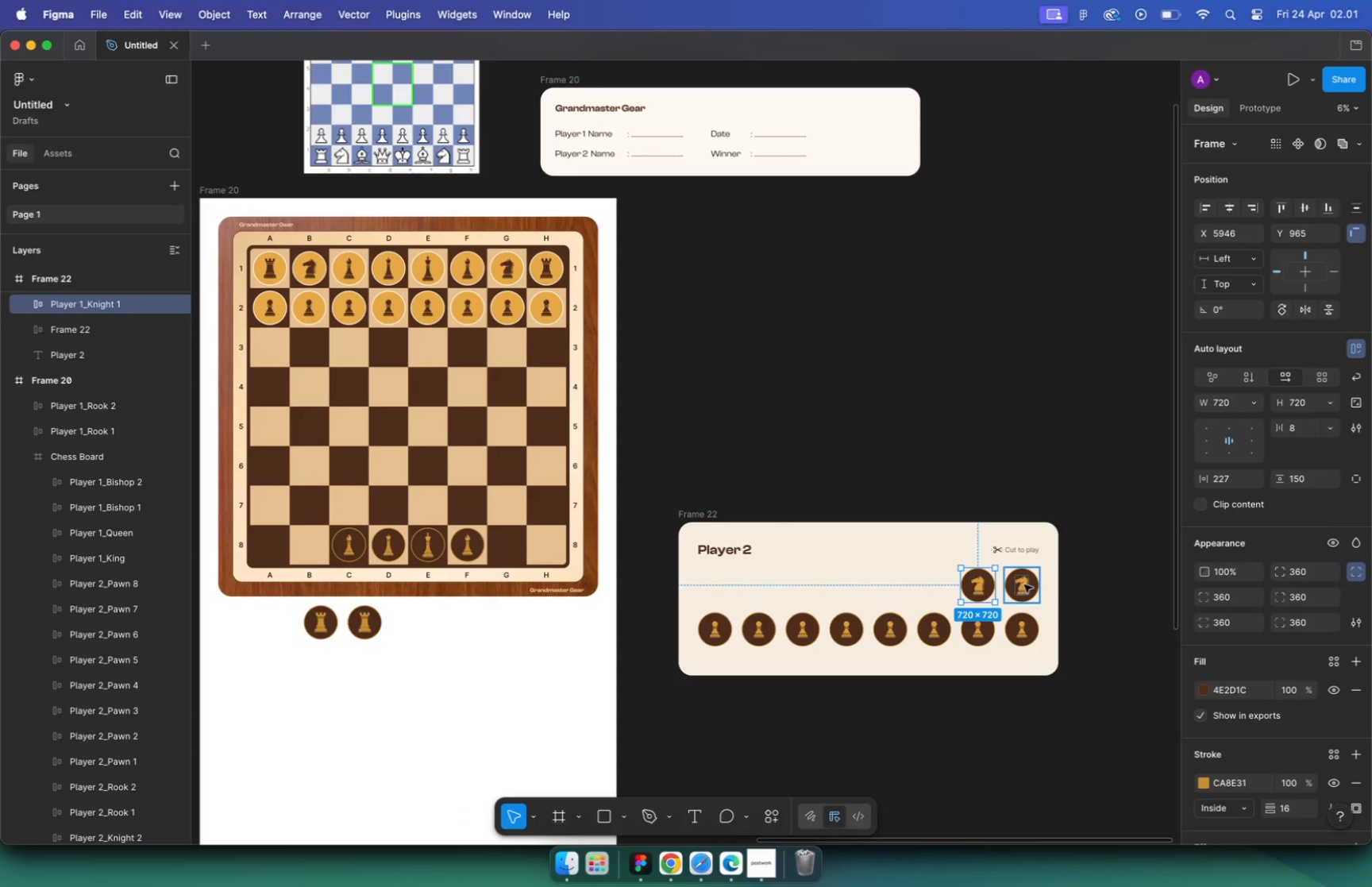 
double_click([1025, 584])
 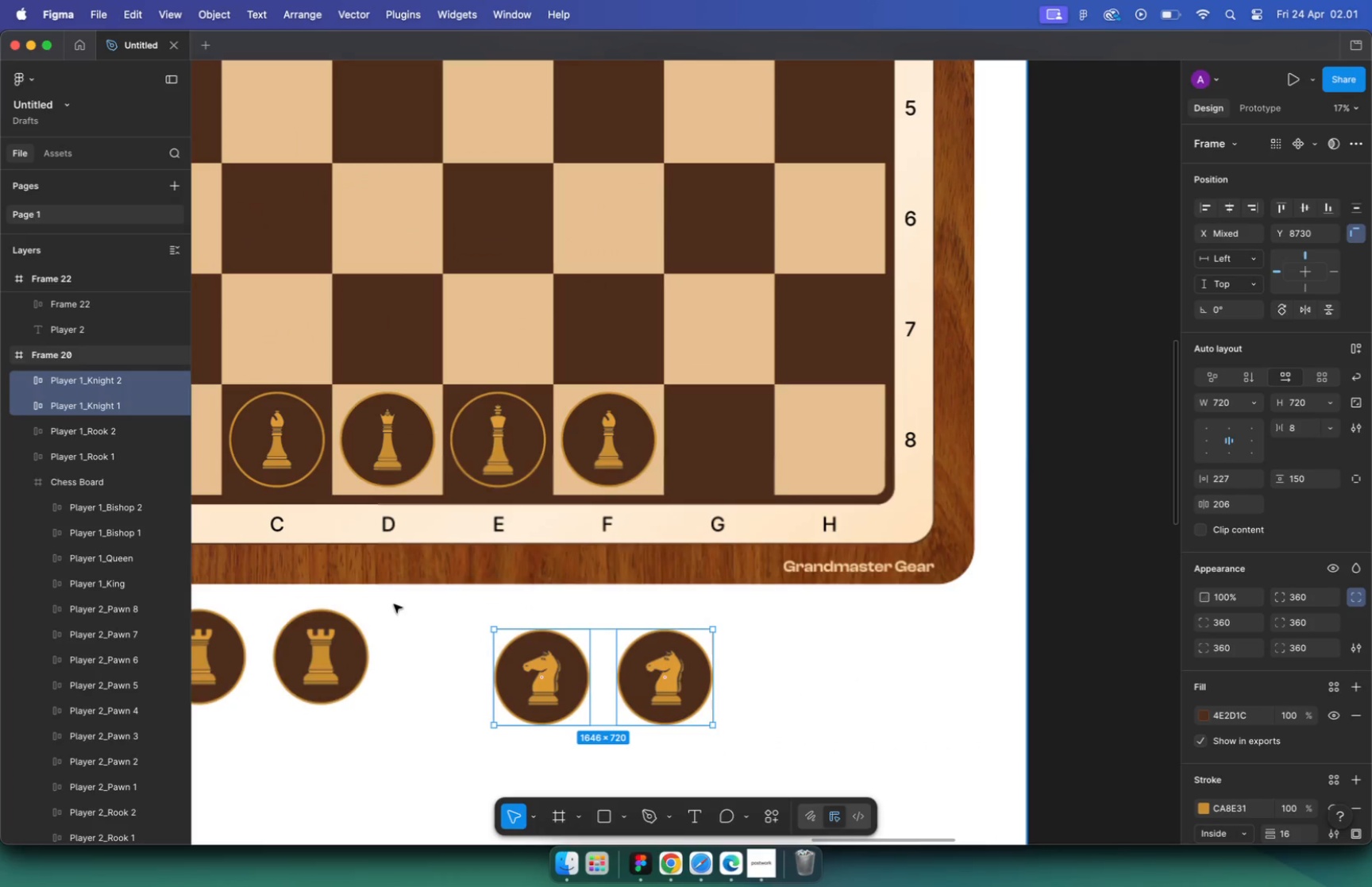 
left_click_drag(start_coordinate=[1028, 593], to_coordinate=[494, 639])
 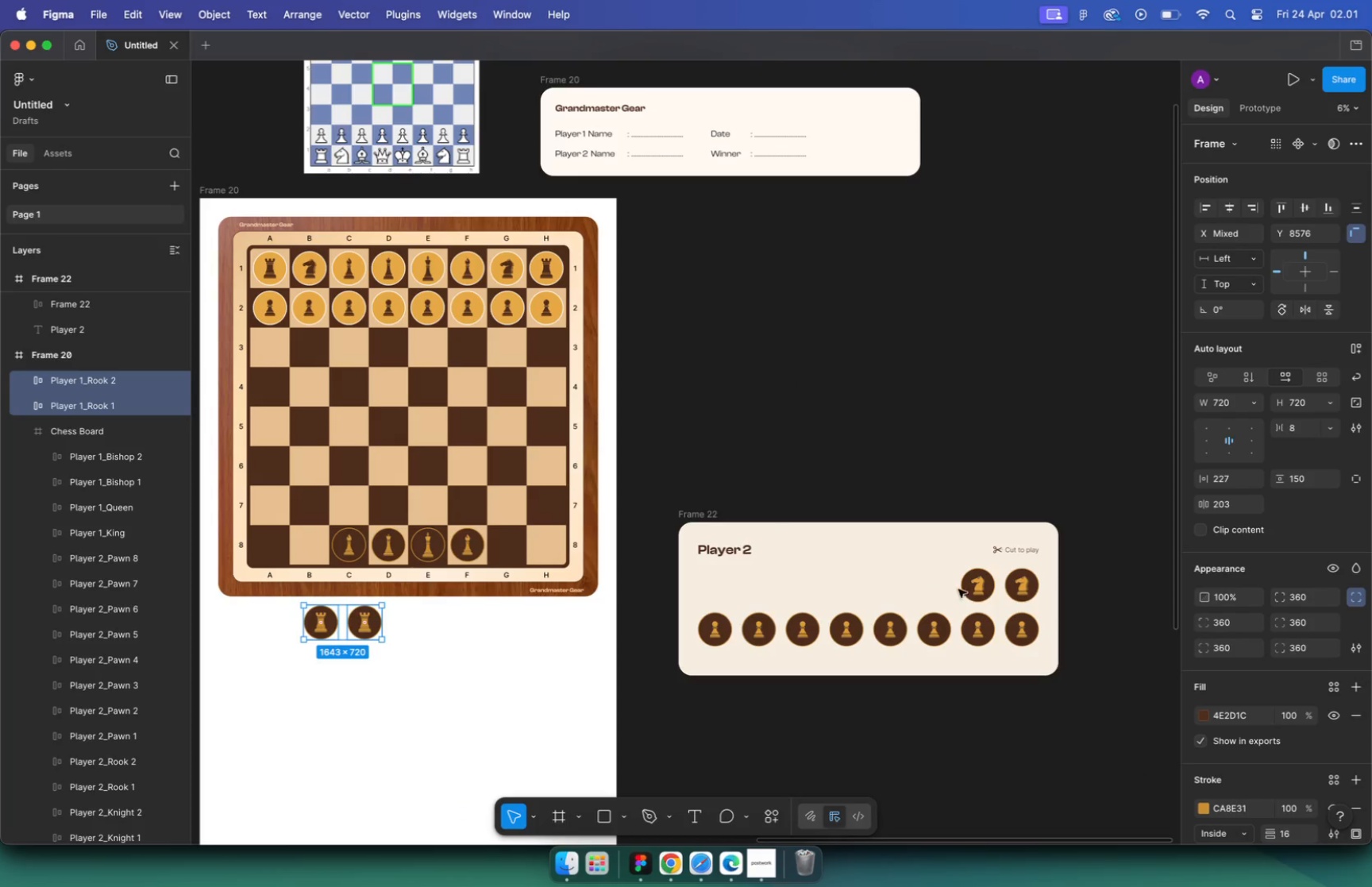 
hold_key(key=CommandLeft, duration=1.48)
scroll: coordinate [455, 512], scroll_direction: up, amount: 11.0
 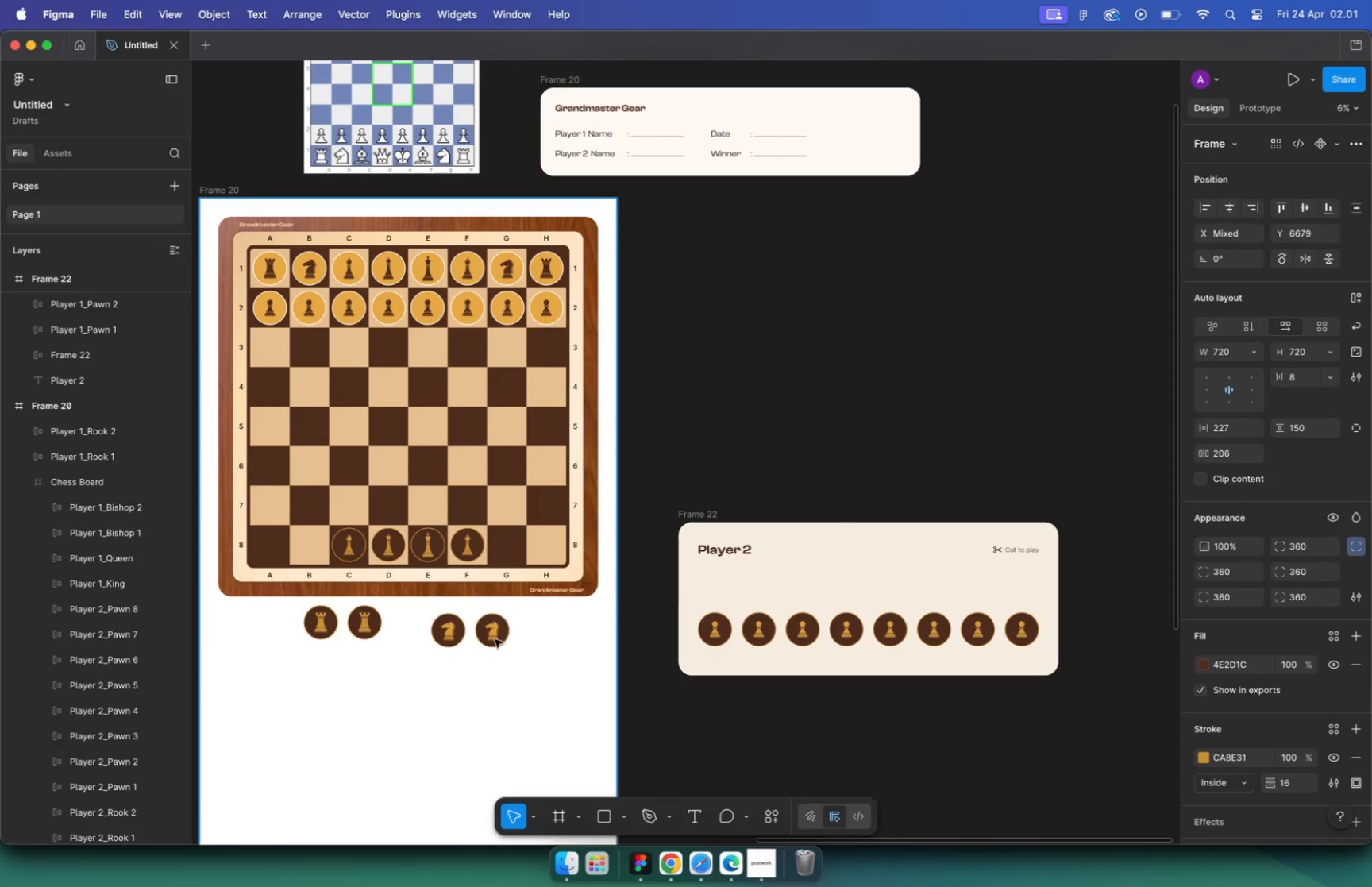 
left_click([743, 723])
 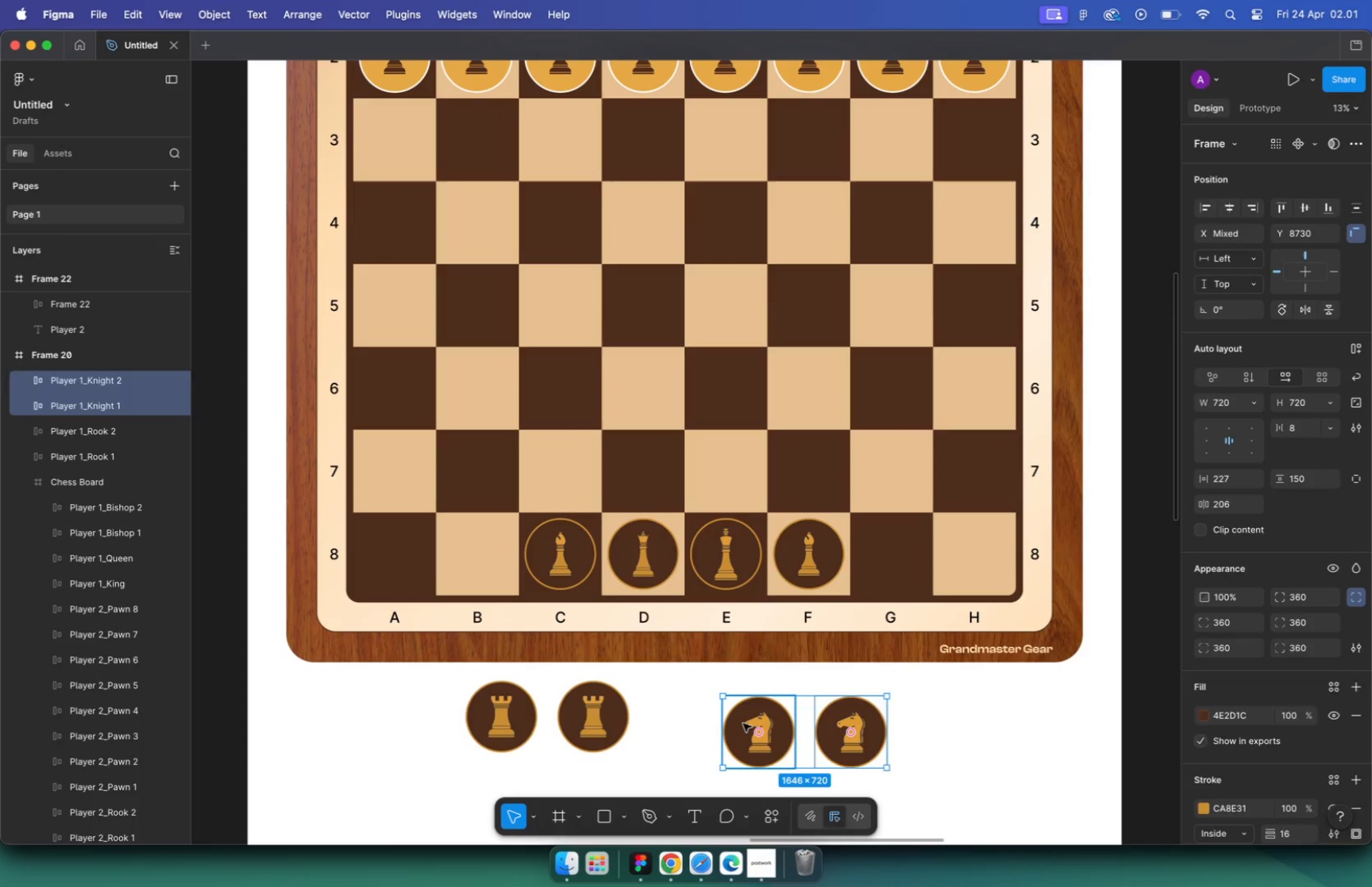 
left_click_drag(start_coordinate=[753, 731], to_coordinate=[461, 556])
 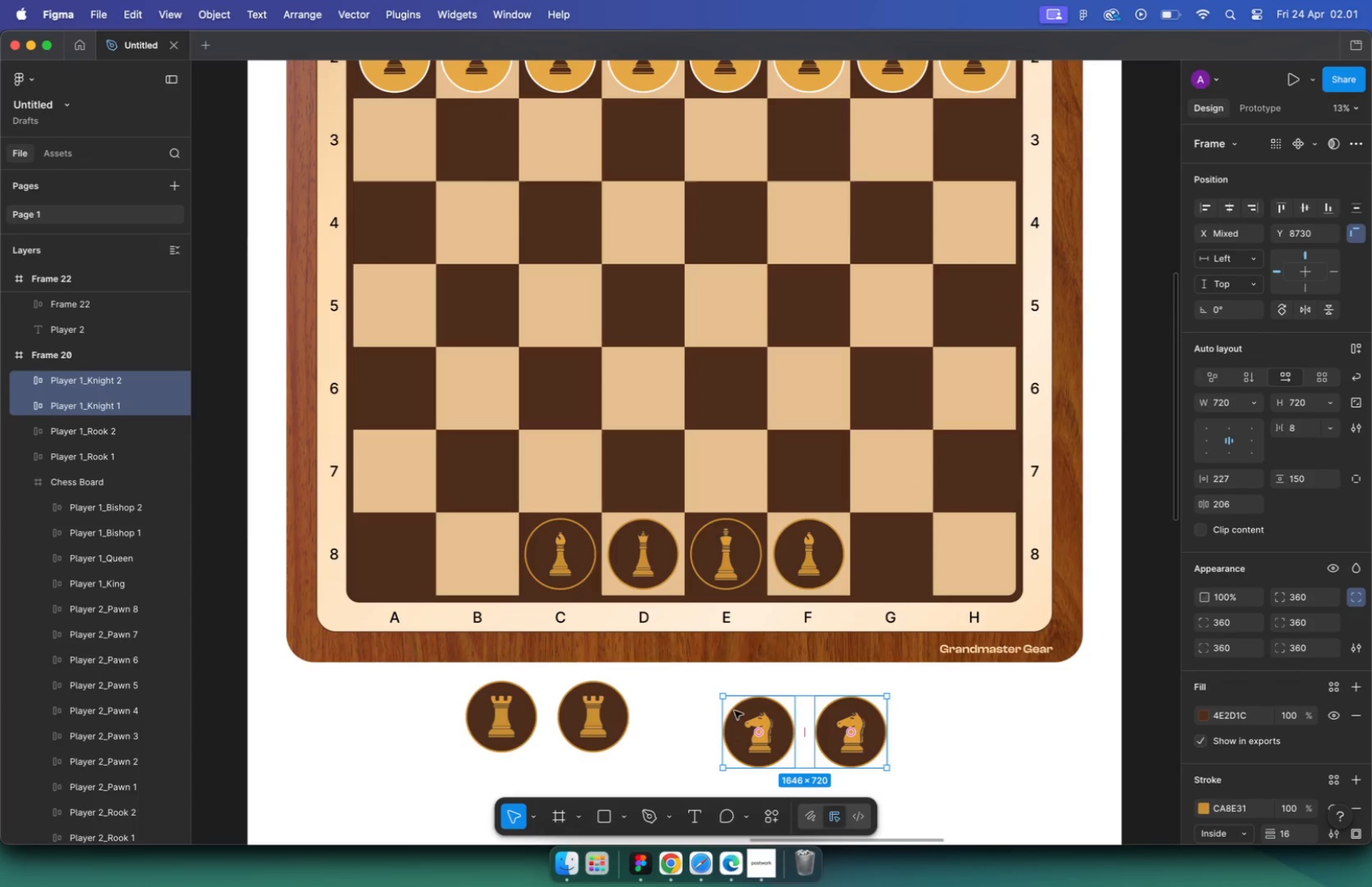 
hold_key(key=CommandLeft, duration=0.38)
 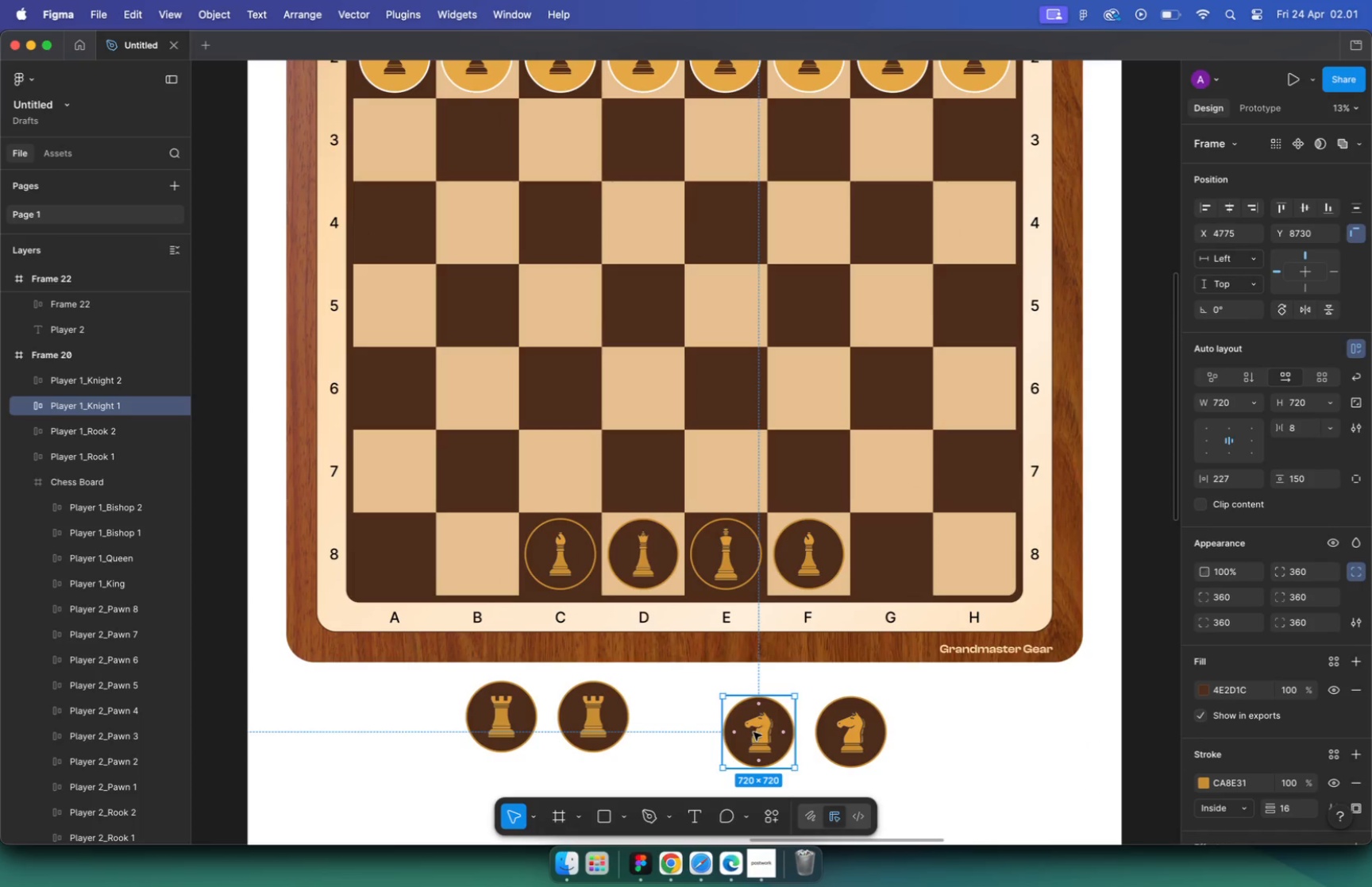 
left_click_drag(start_coordinate=[488, 564], to_coordinate=[529, 548])
 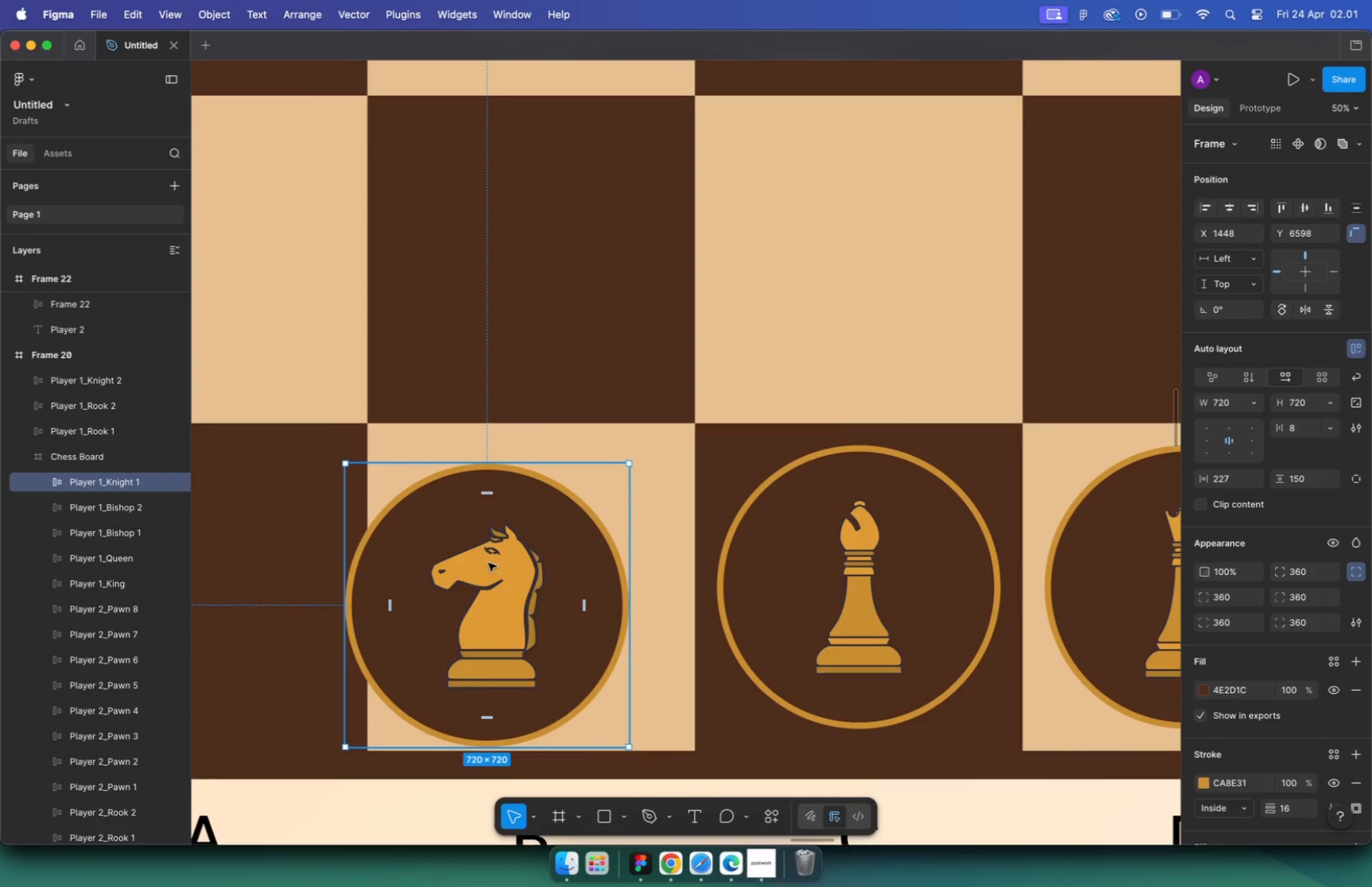 
scroll: coordinate [460, 543], scroll_direction: up, amount: 24.0
 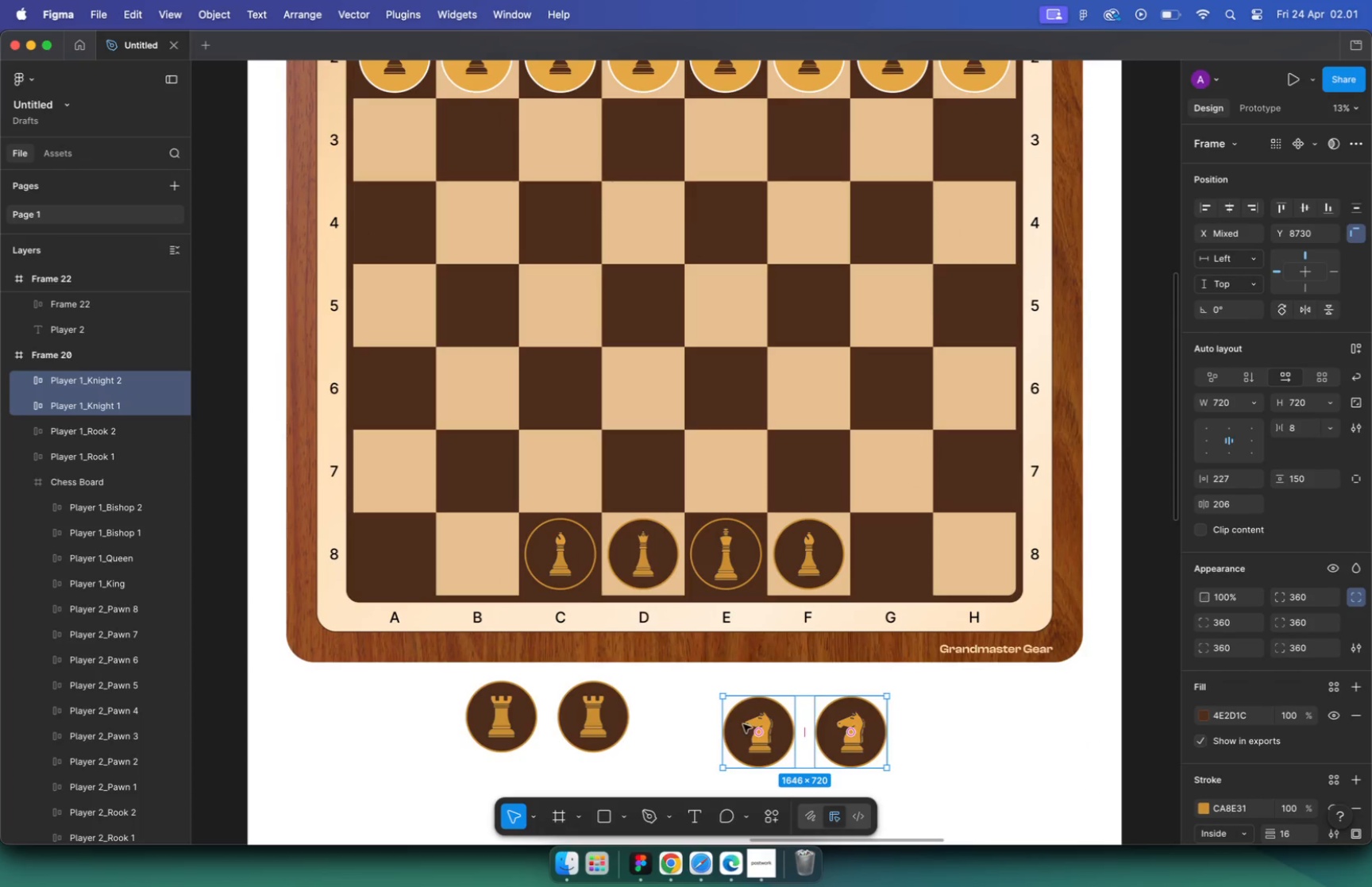 
hold_key(key=CommandLeft, duration=0.57)
scroll: coordinate [538, 553], scroll_direction: down, amount: 21.0
 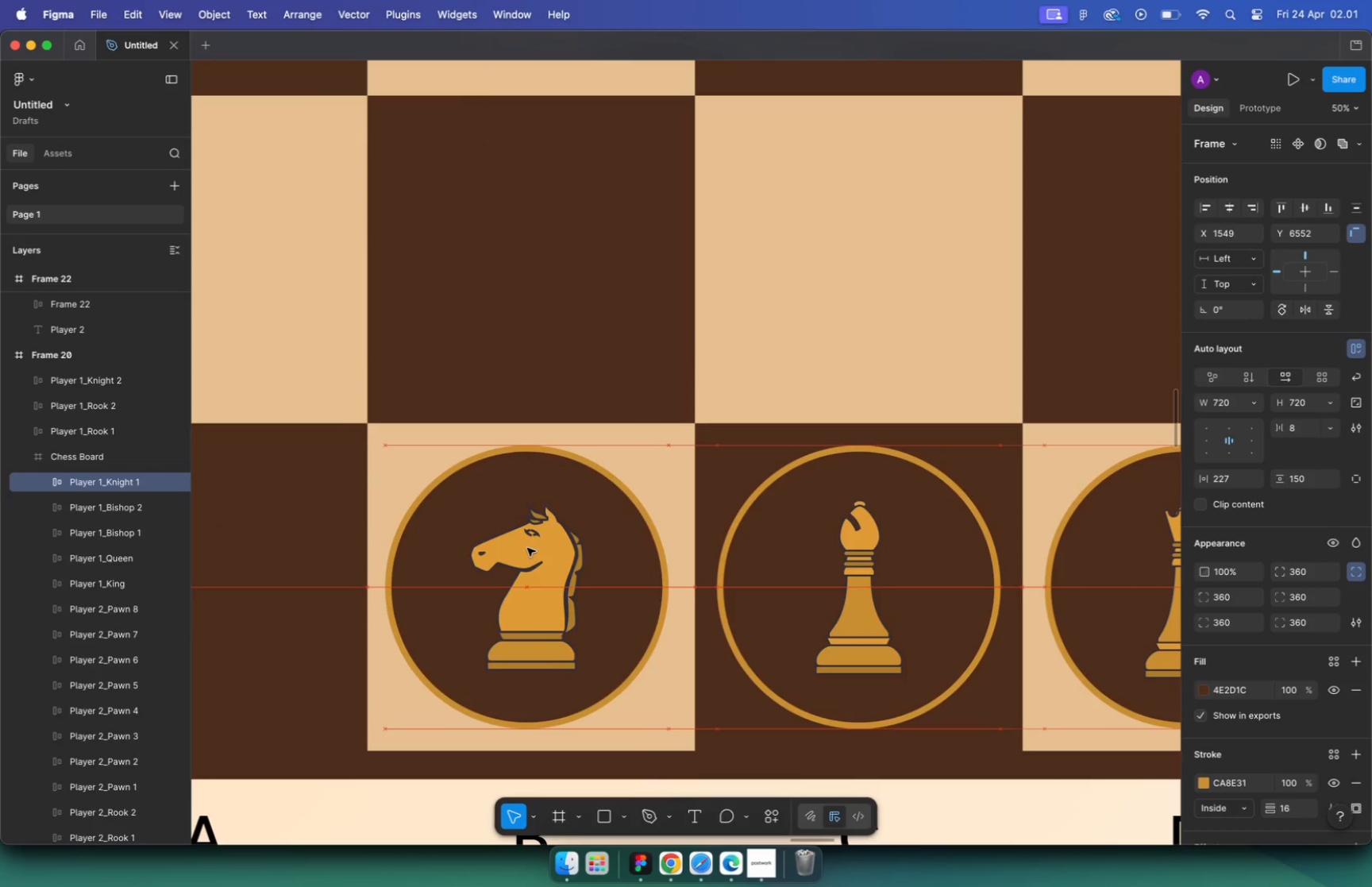 
left_click_drag(start_coordinate=[873, 712], to_coordinate=[912, 557])
 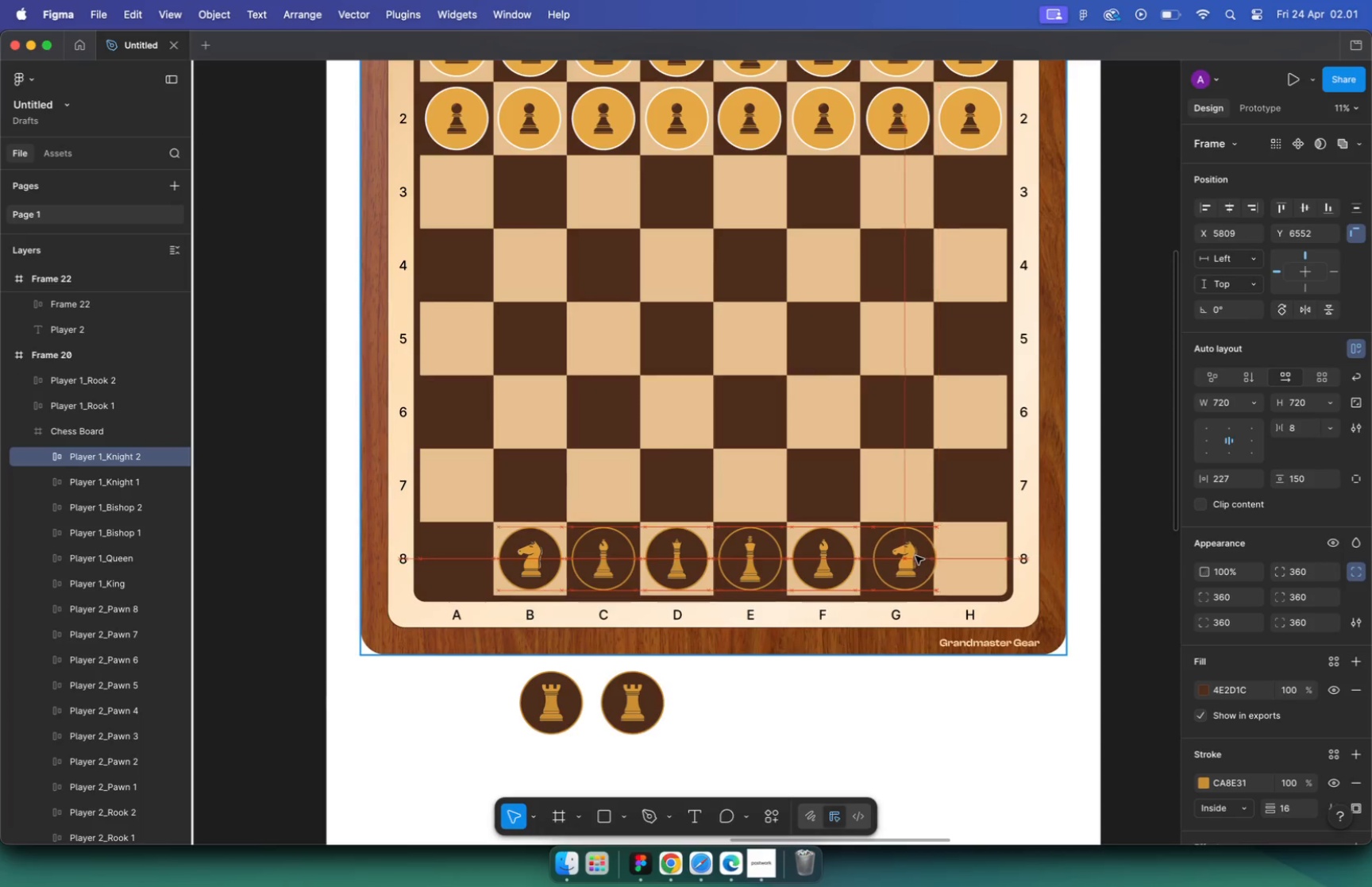 
hold_key(key=CommandLeft, duration=0.4)
 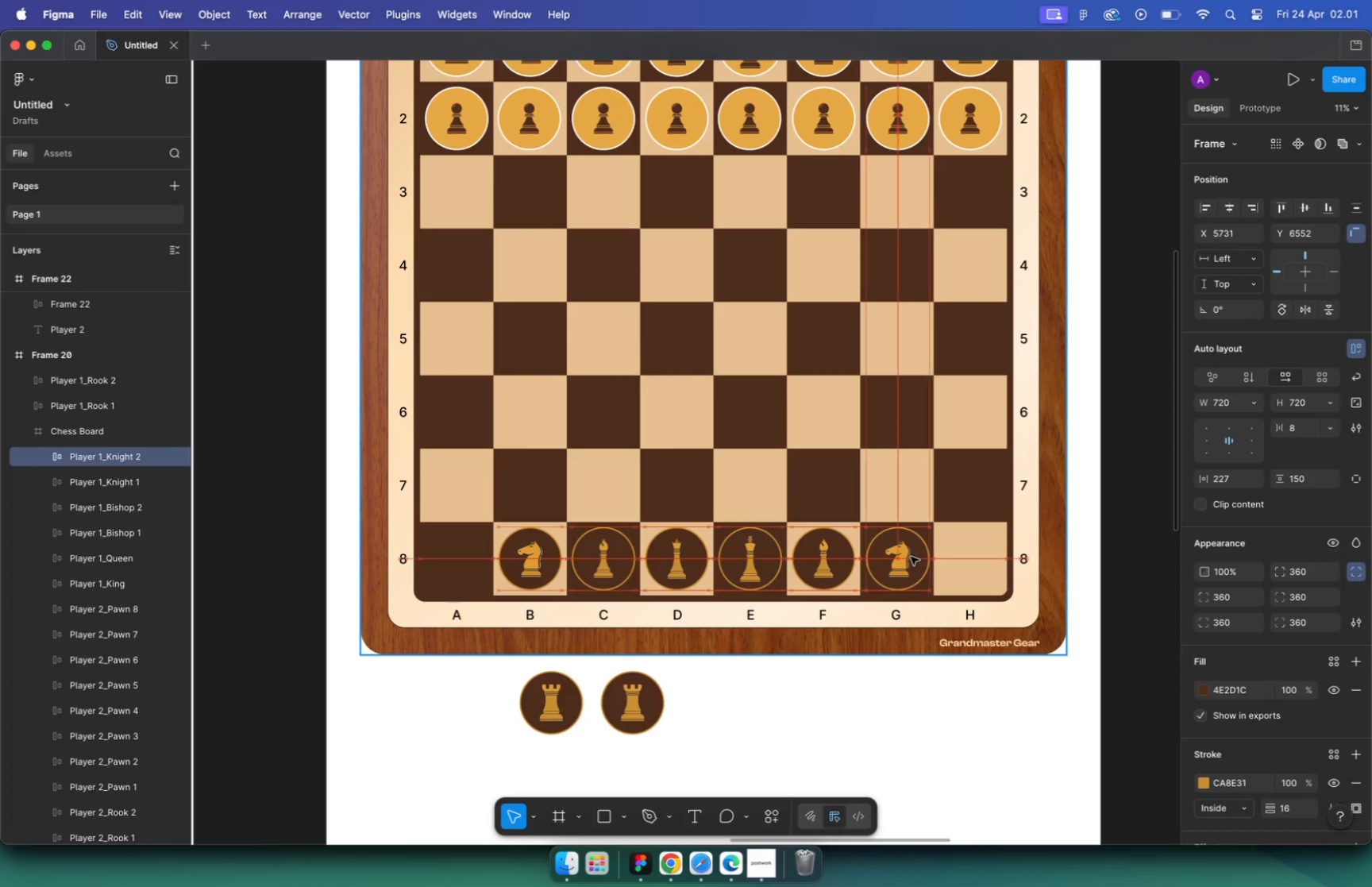 
left_click_drag(start_coordinate=[887, 552], to_coordinate=[869, 550])
 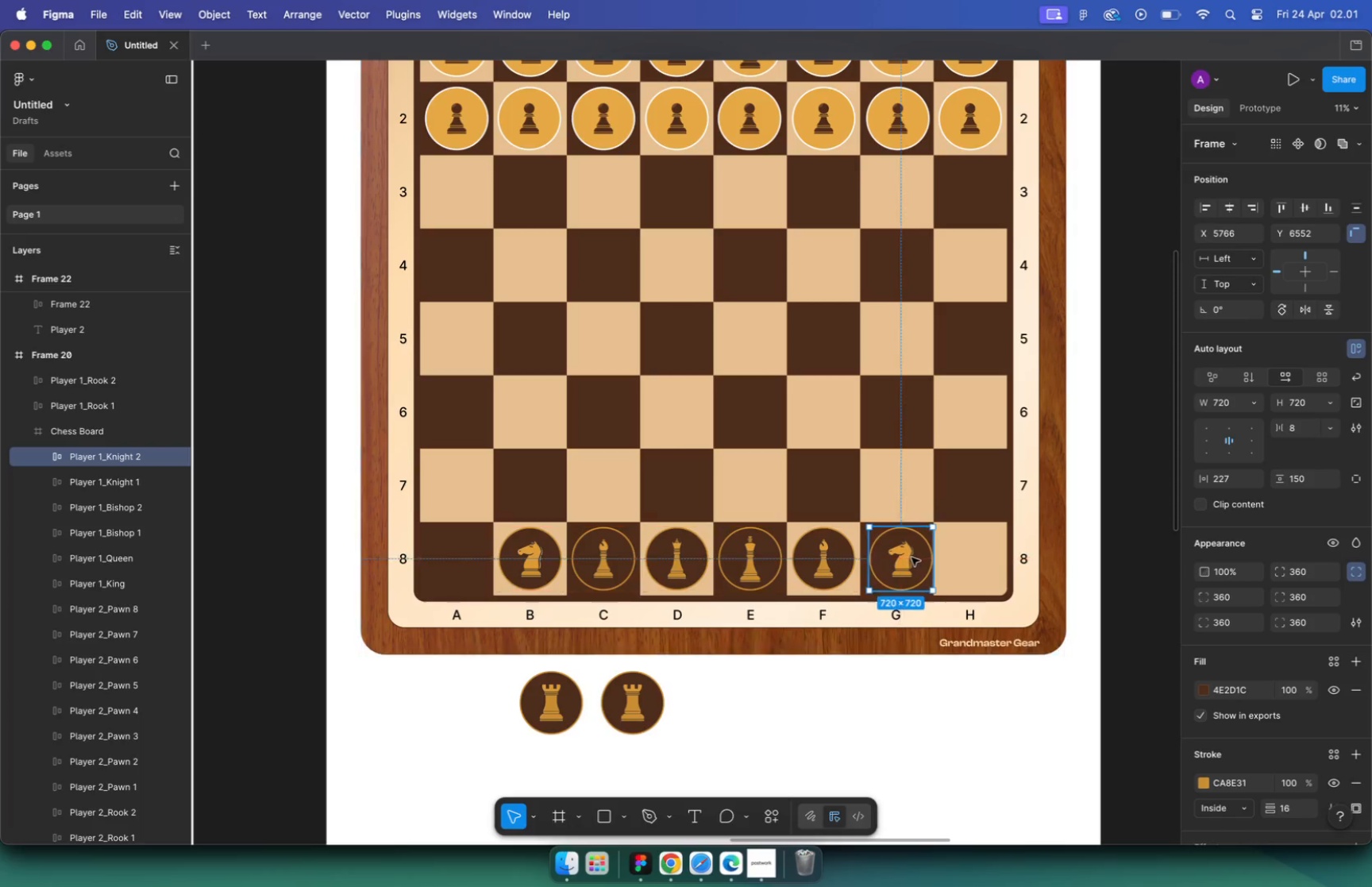 
scroll: coordinate [911, 558], scroll_direction: up, amount: 28.0
 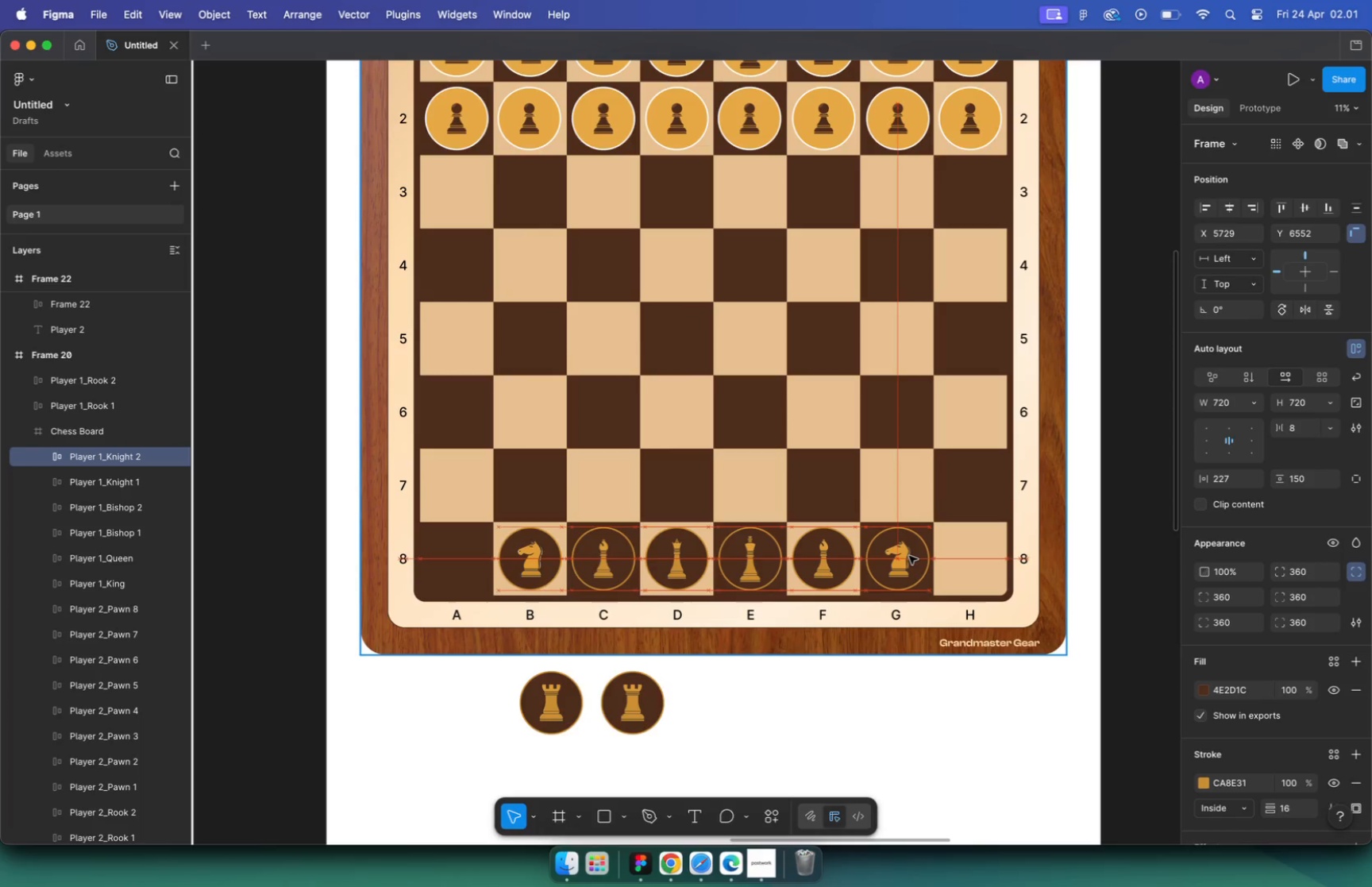 
hold_key(key=CommandLeft, duration=0.55)
scroll: coordinate [866, 551], scroll_direction: down, amount: 21.0
 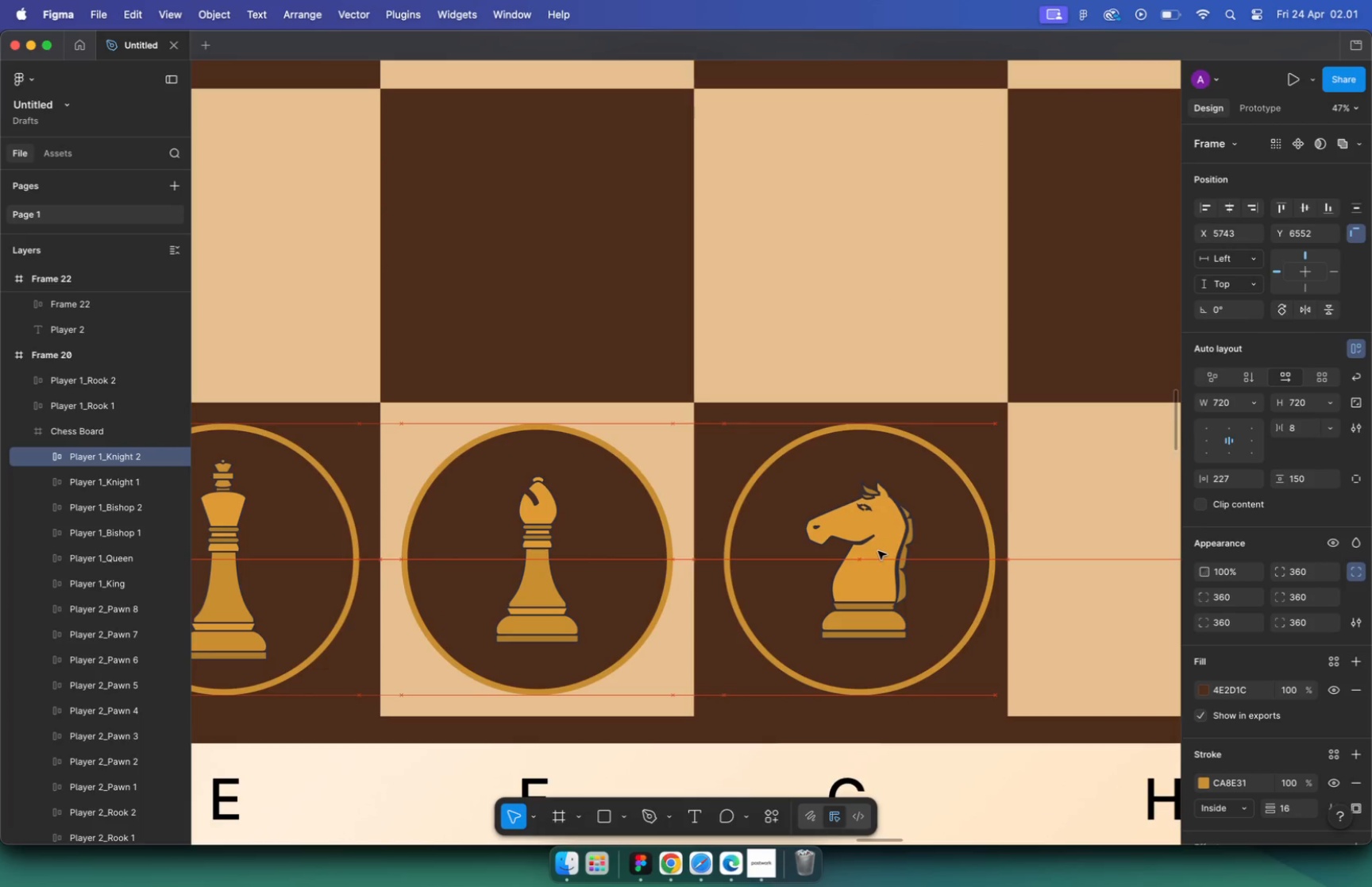 
left_click_drag(start_coordinate=[523, 704], to_coordinate=[429, 569])
 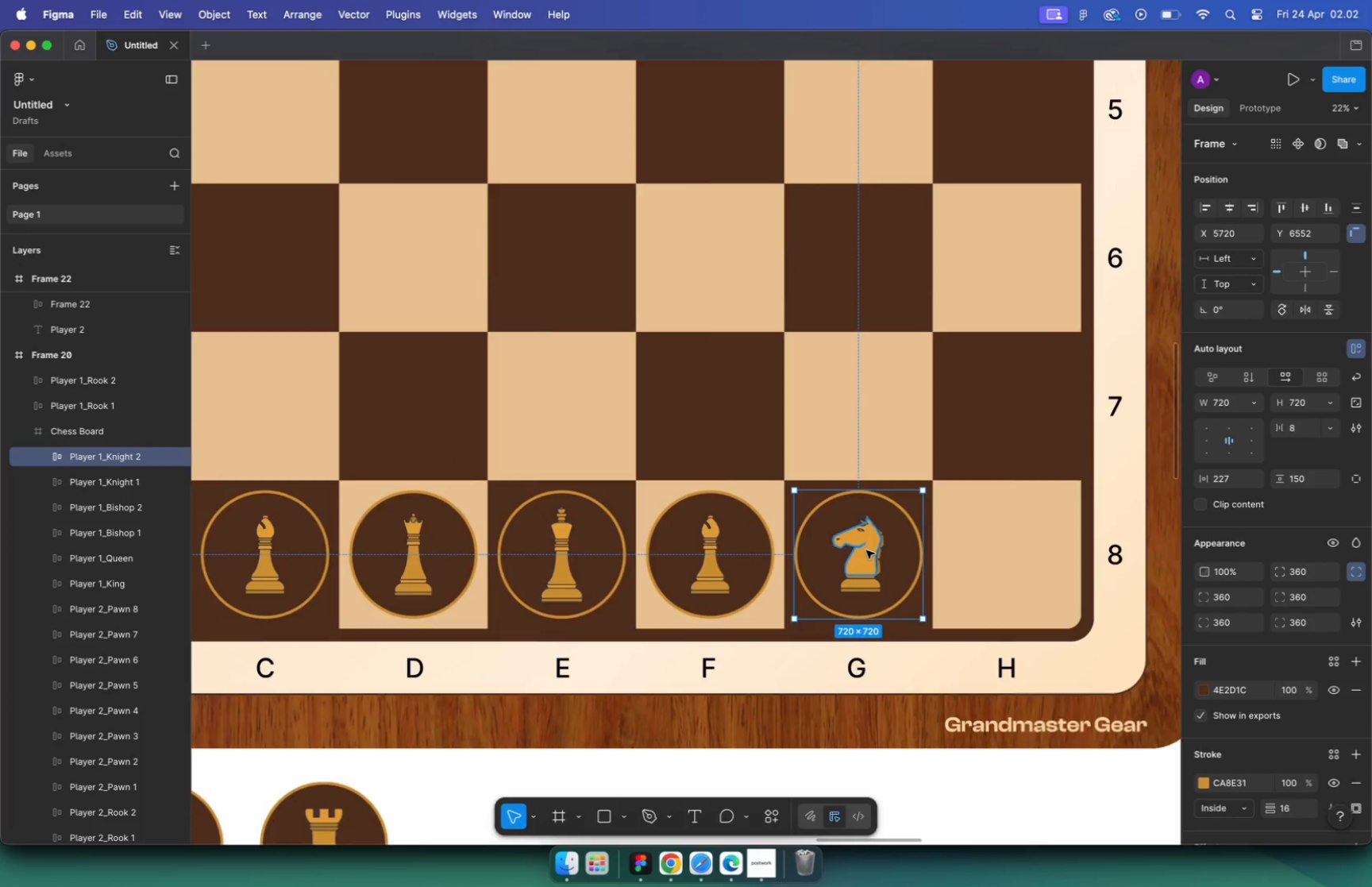 
hold_key(key=CommandLeft, duration=0.46)
 